 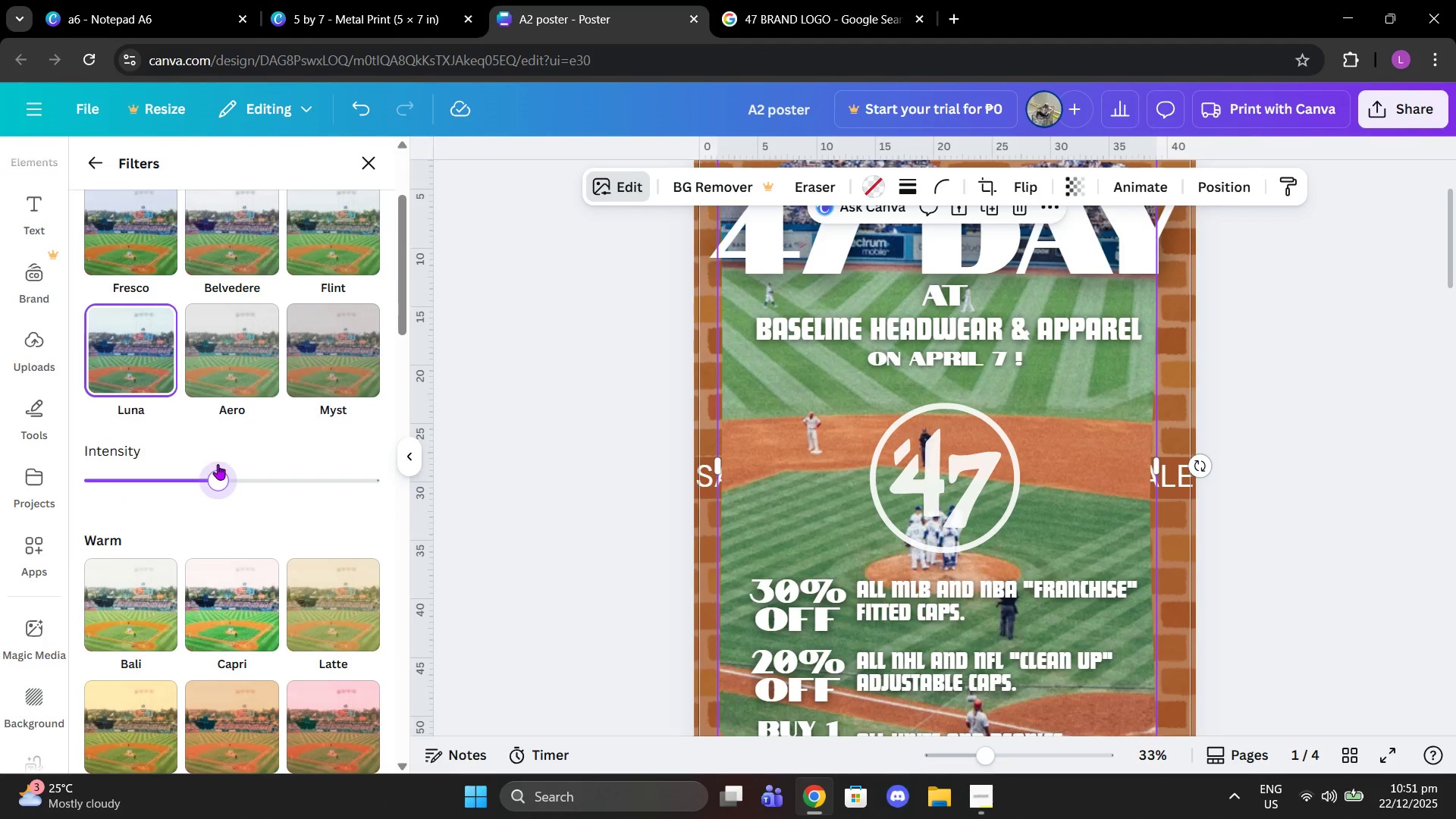 
left_click([361, 400])
 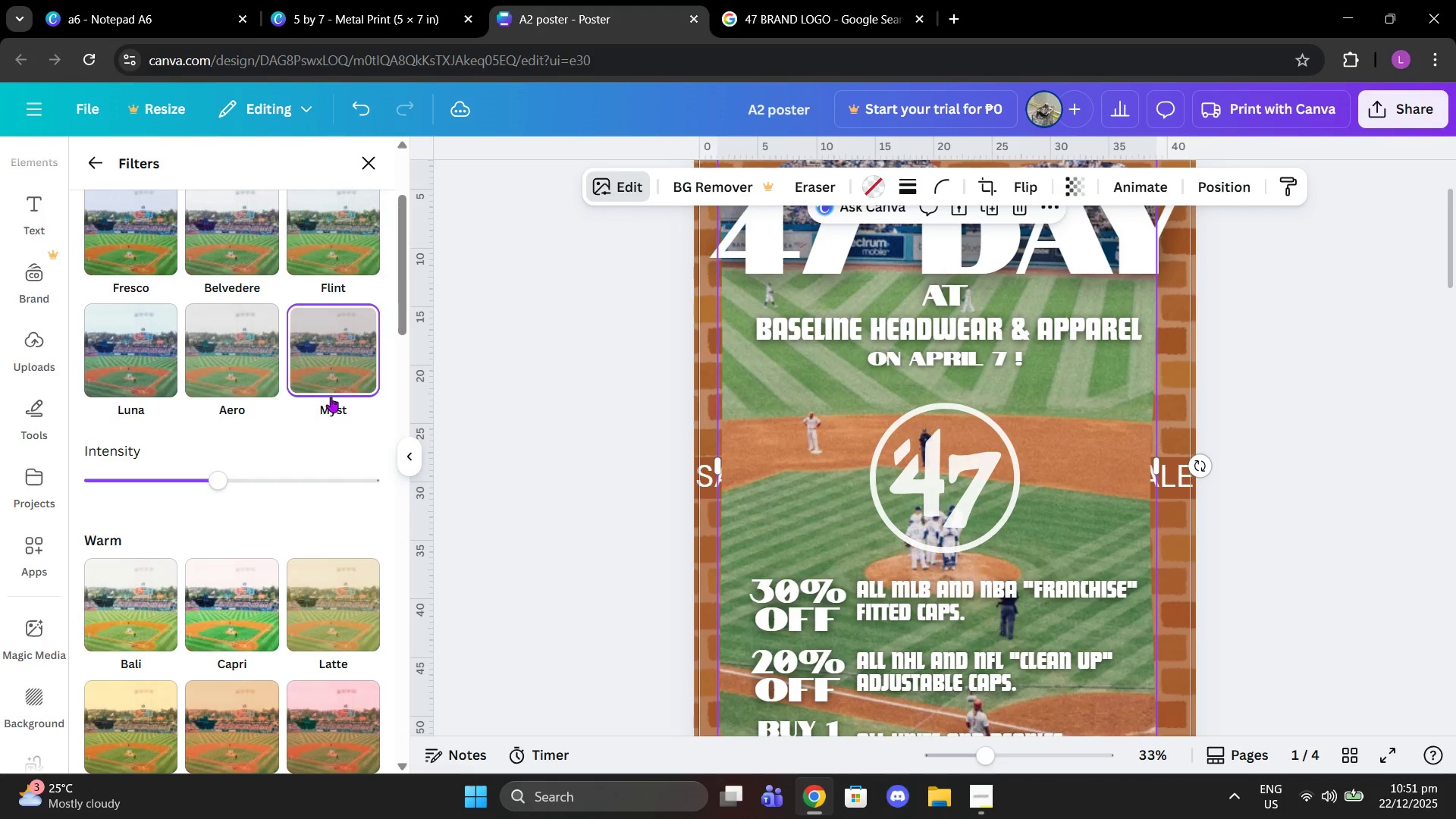 
scroll: coordinate [925, 621], scroll_direction: up, amount: 2.0
 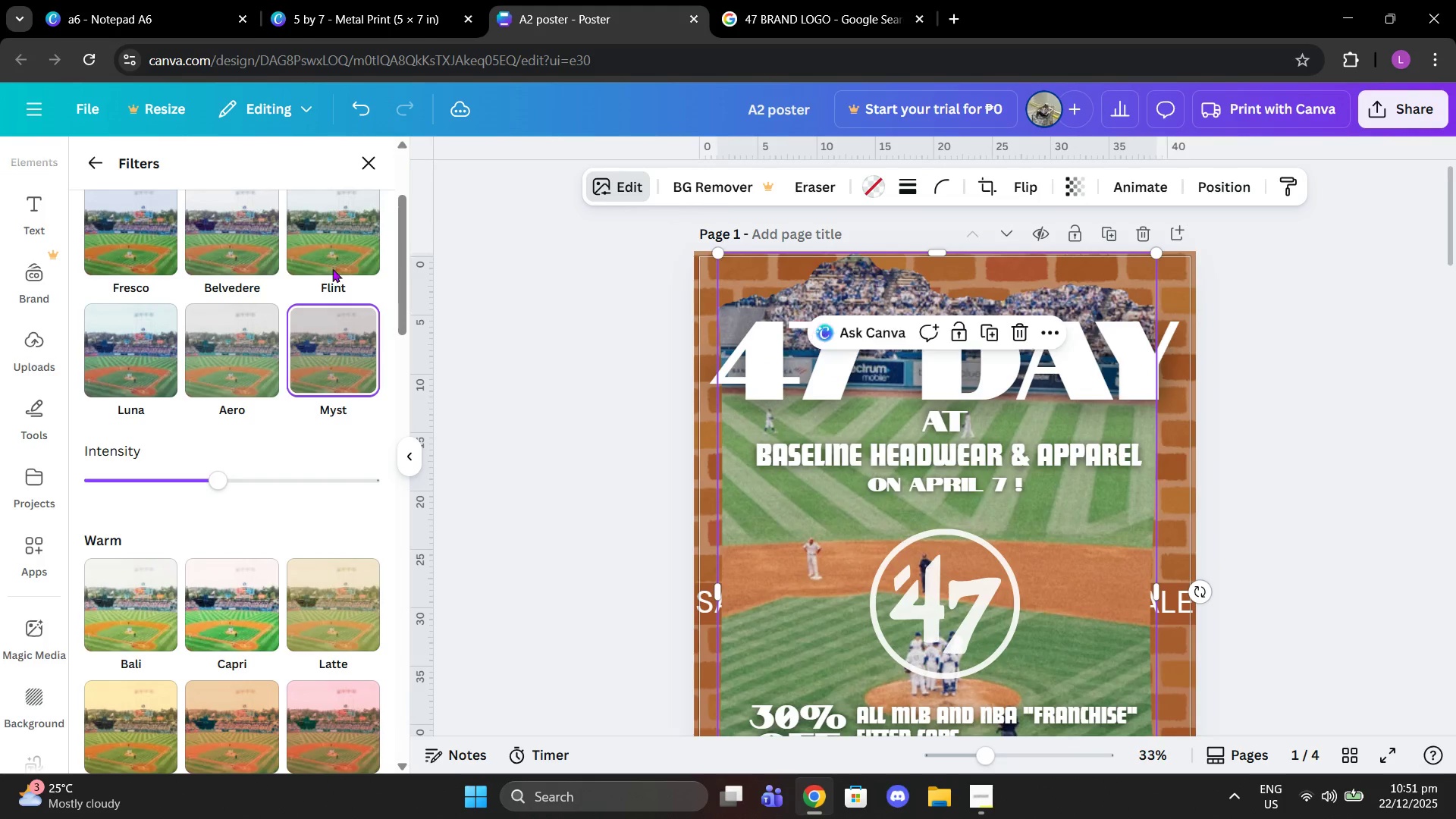 
left_click([333, 266])
 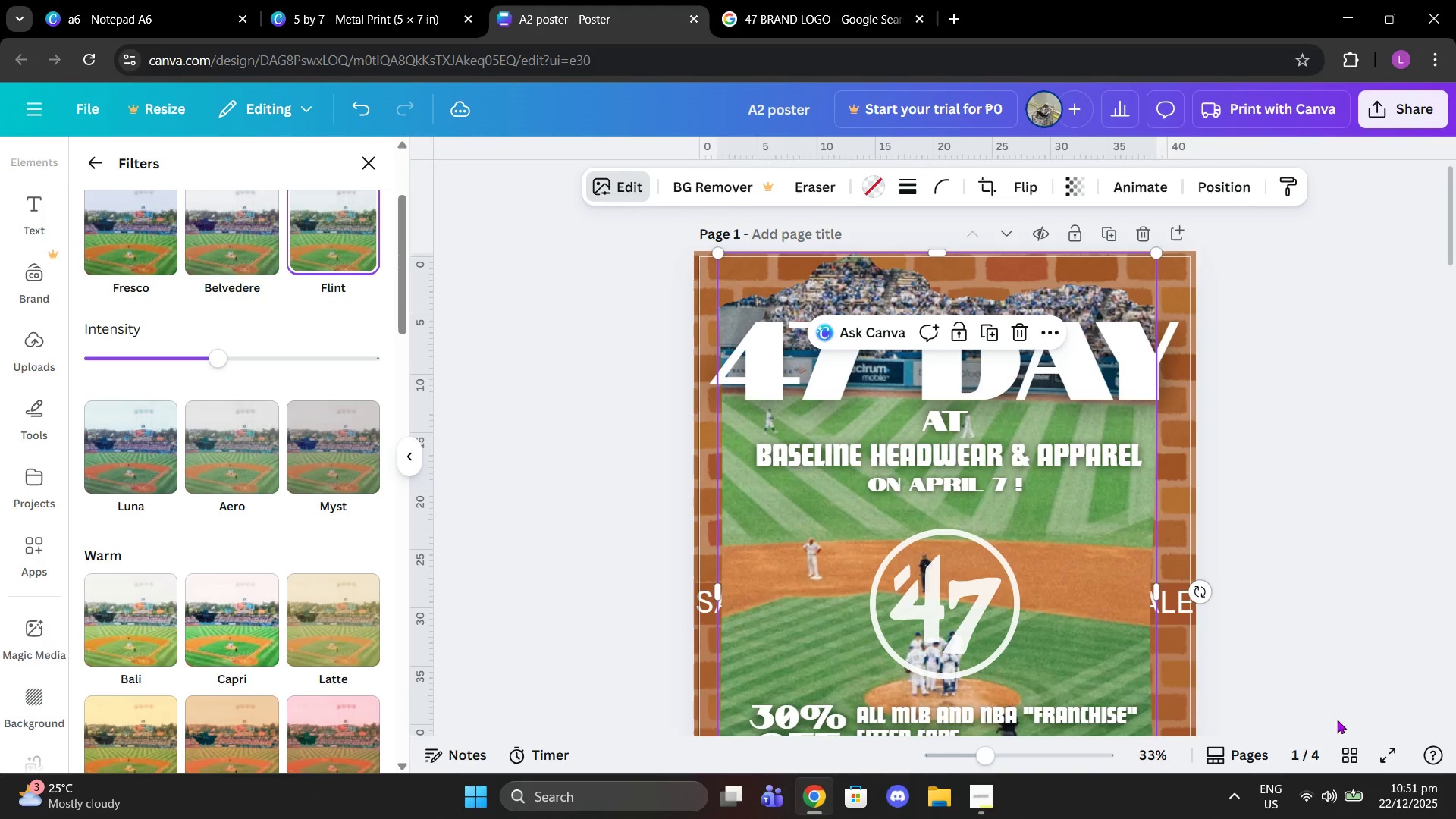 
scroll: coordinate [1332, 717], scroll_direction: up, amount: 1.0
 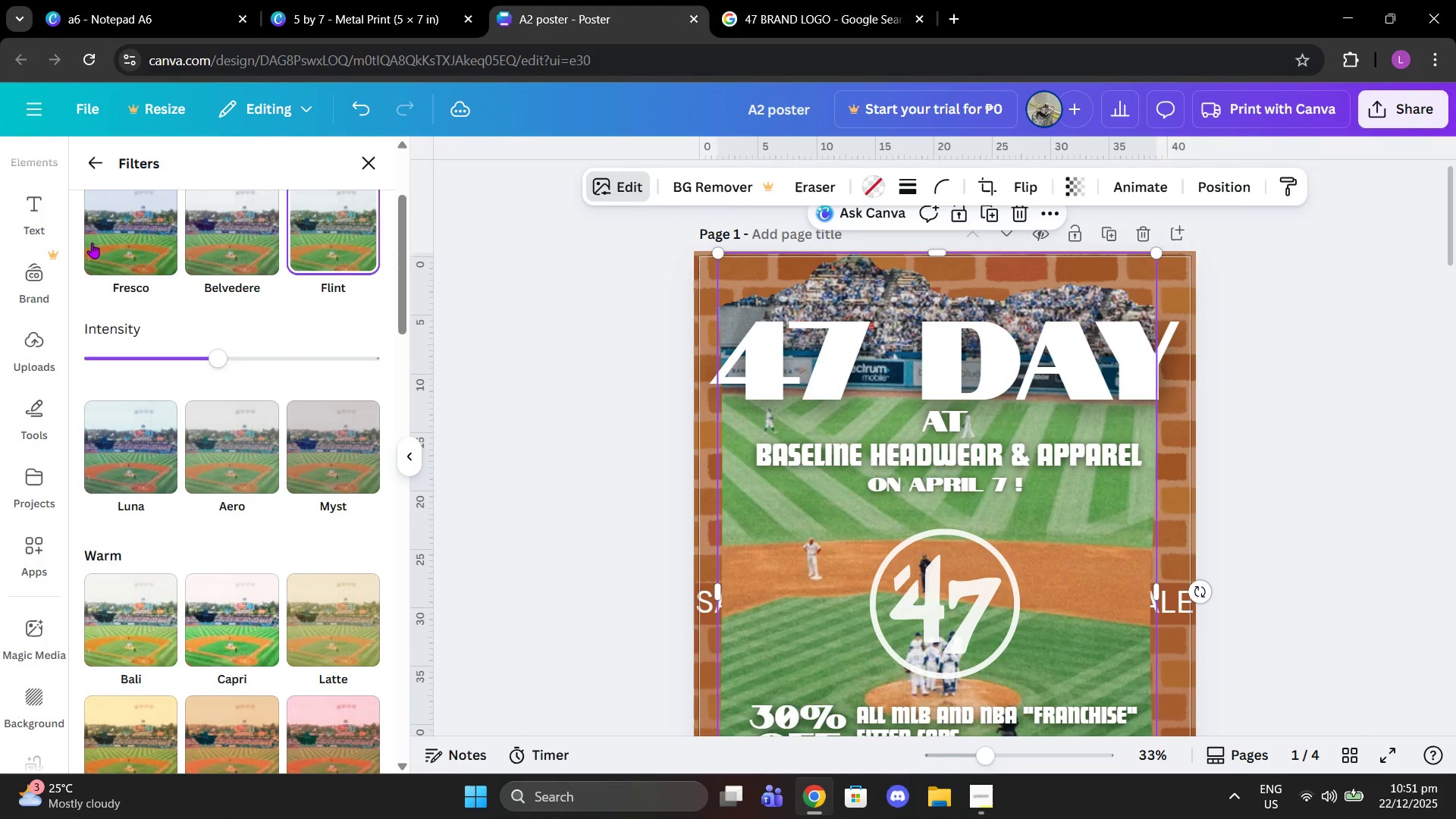 
left_click([102, 248])
 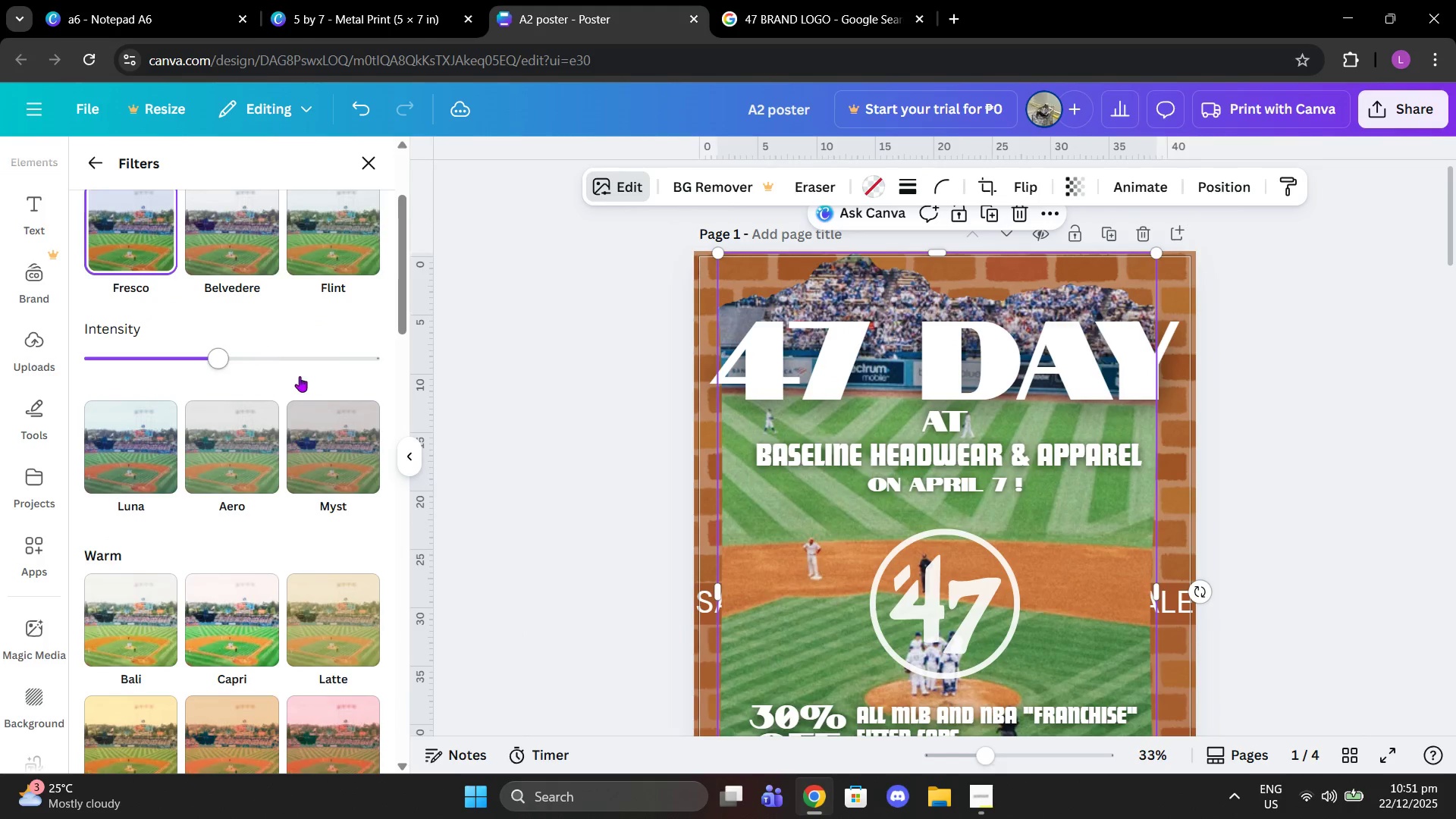 
scroll: coordinate [300, 375], scroll_direction: down, amount: 2.0
 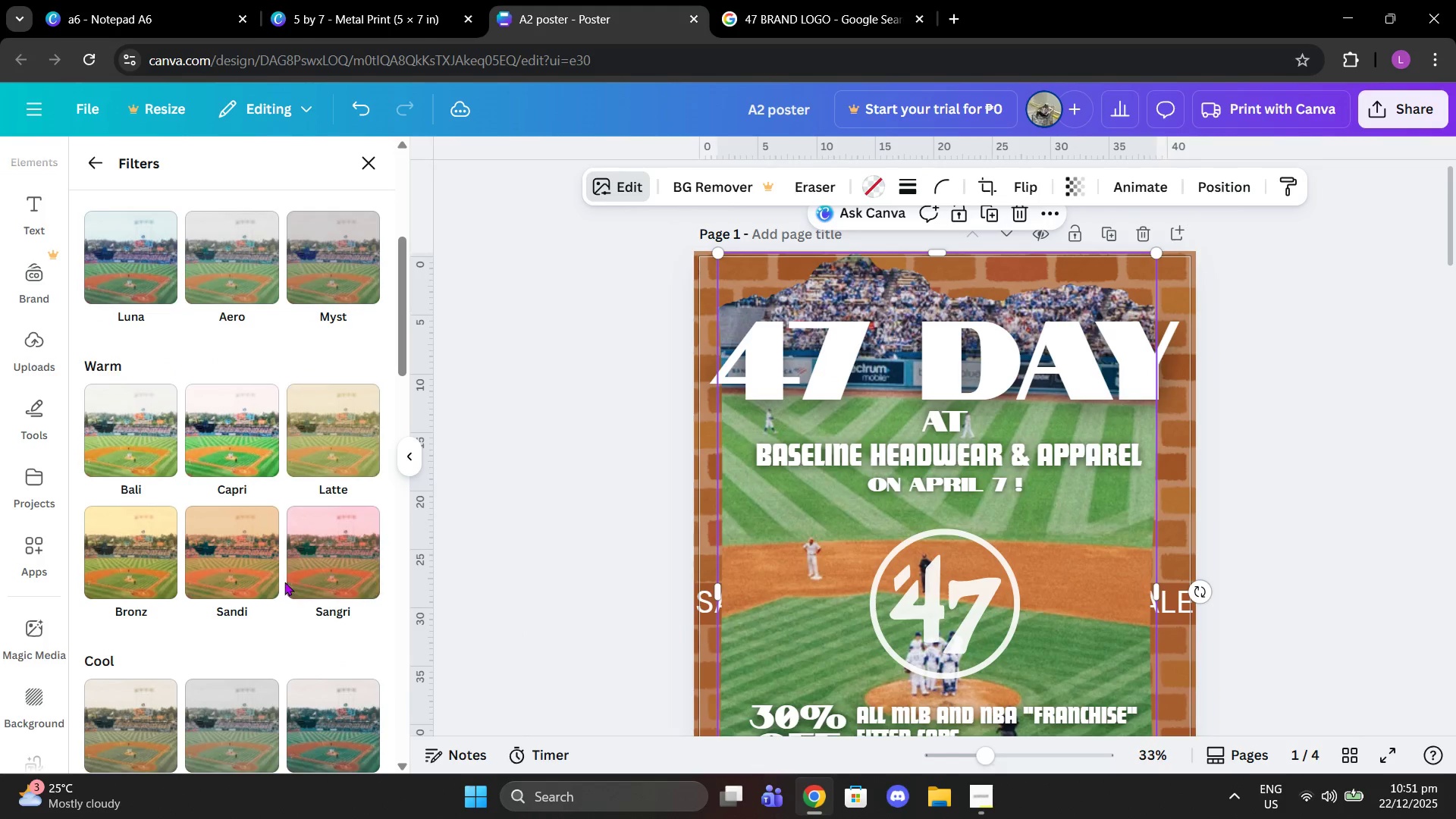 
left_click([236, 567])
 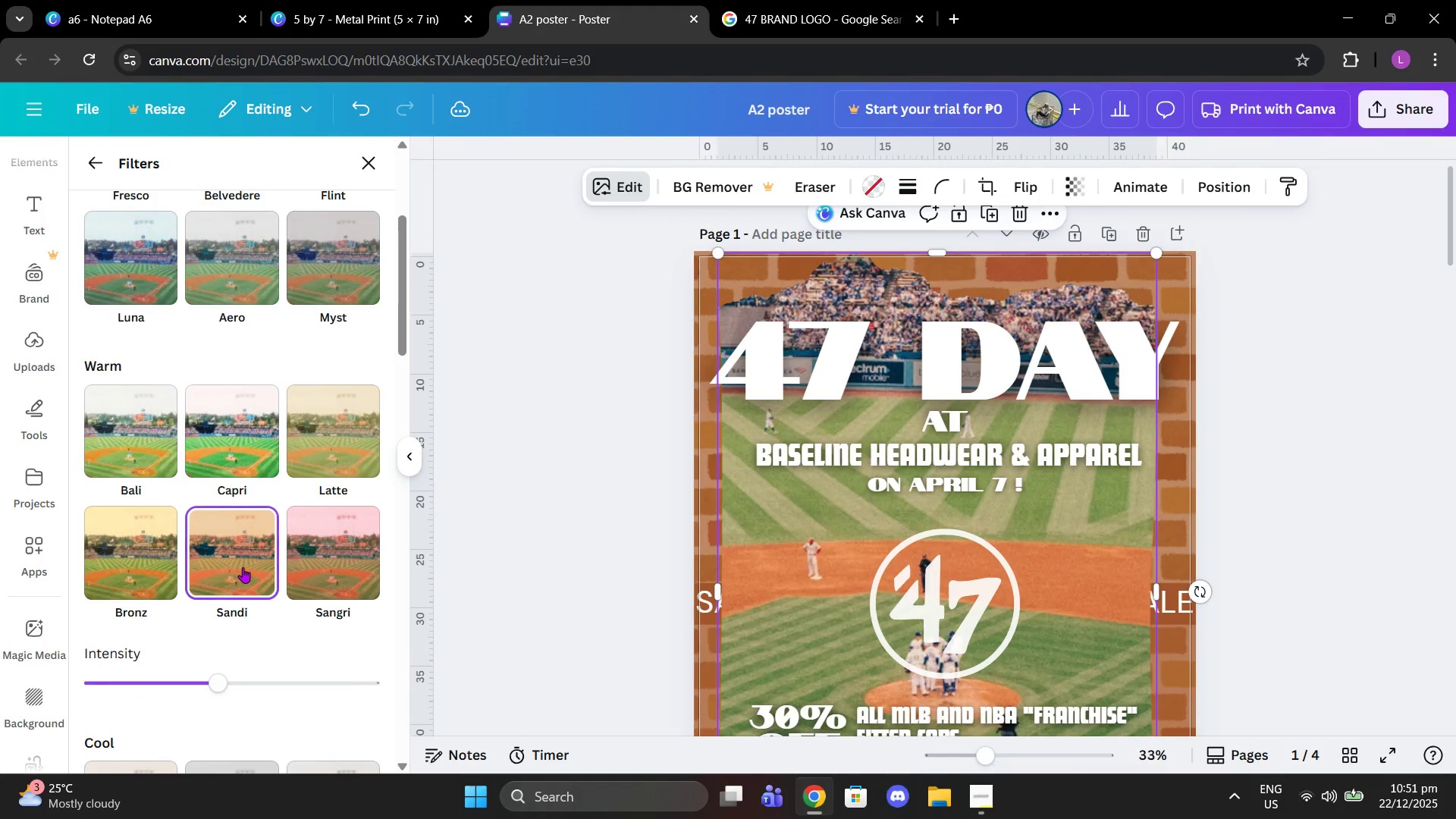 
scroll: coordinate [243, 567], scroll_direction: down, amount: 2.0
 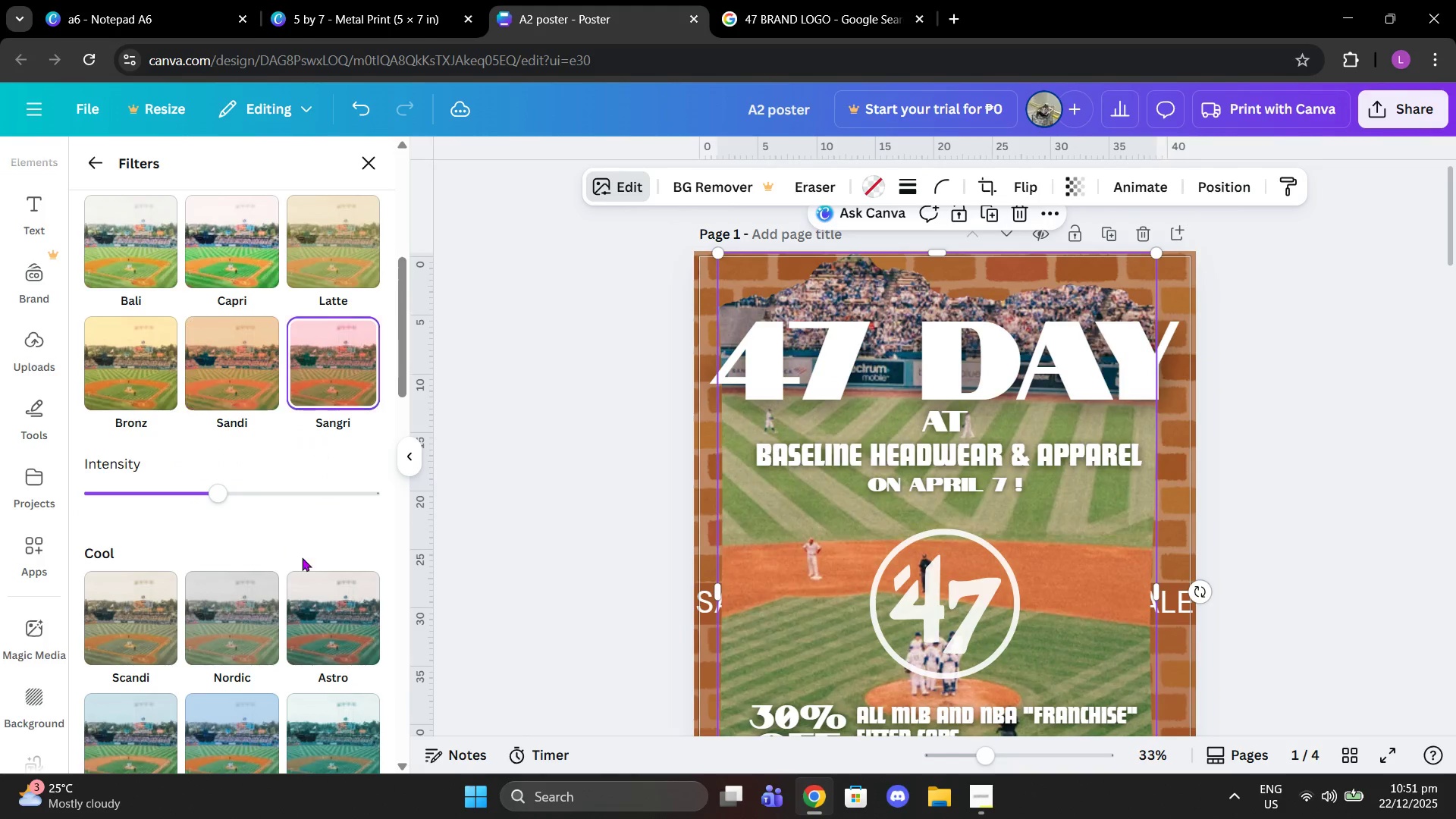 
double_click([307, 632])
 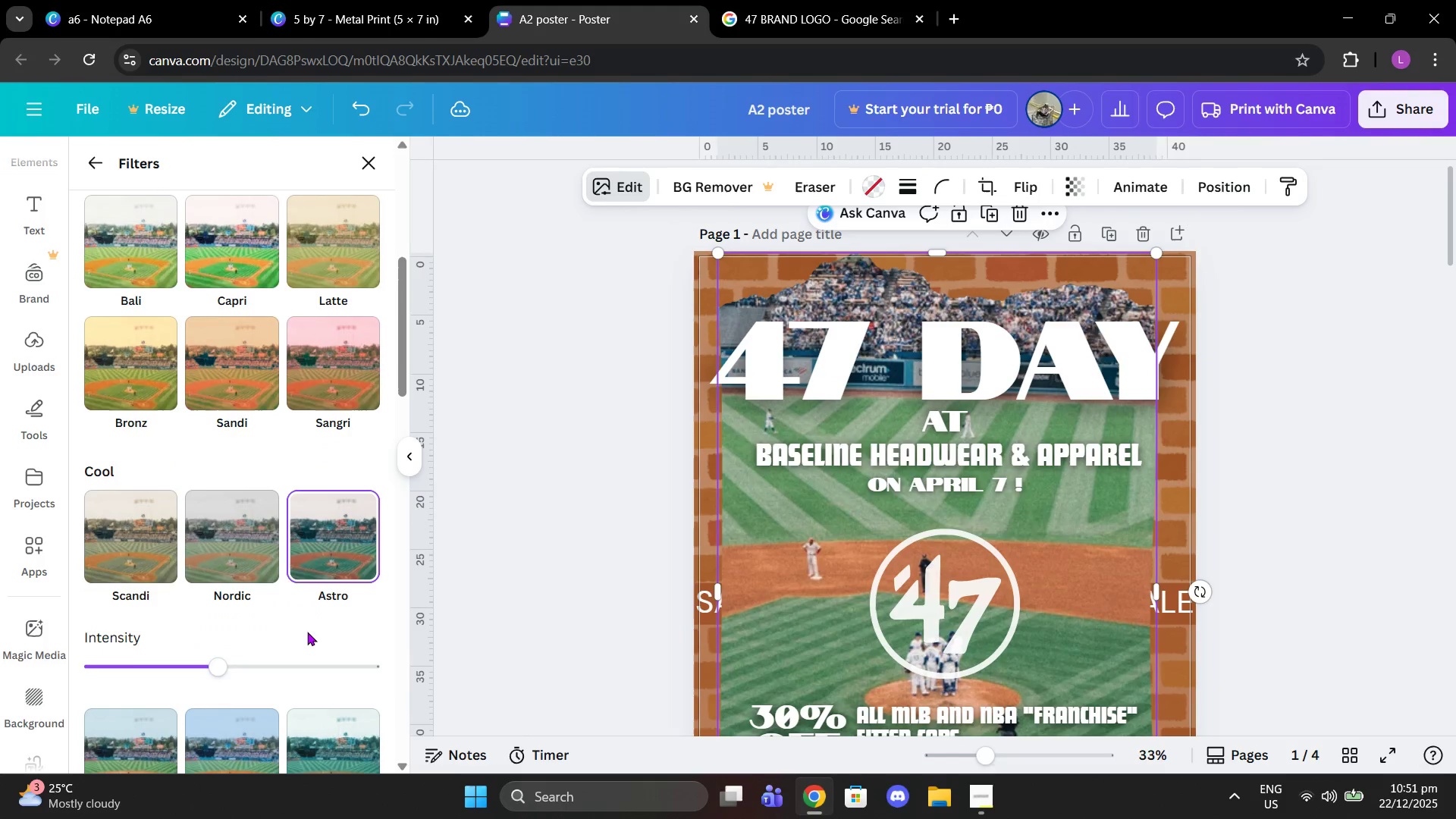 
scroll: coordinate [307, 632], scroll_direction: down, amount: 2.0
 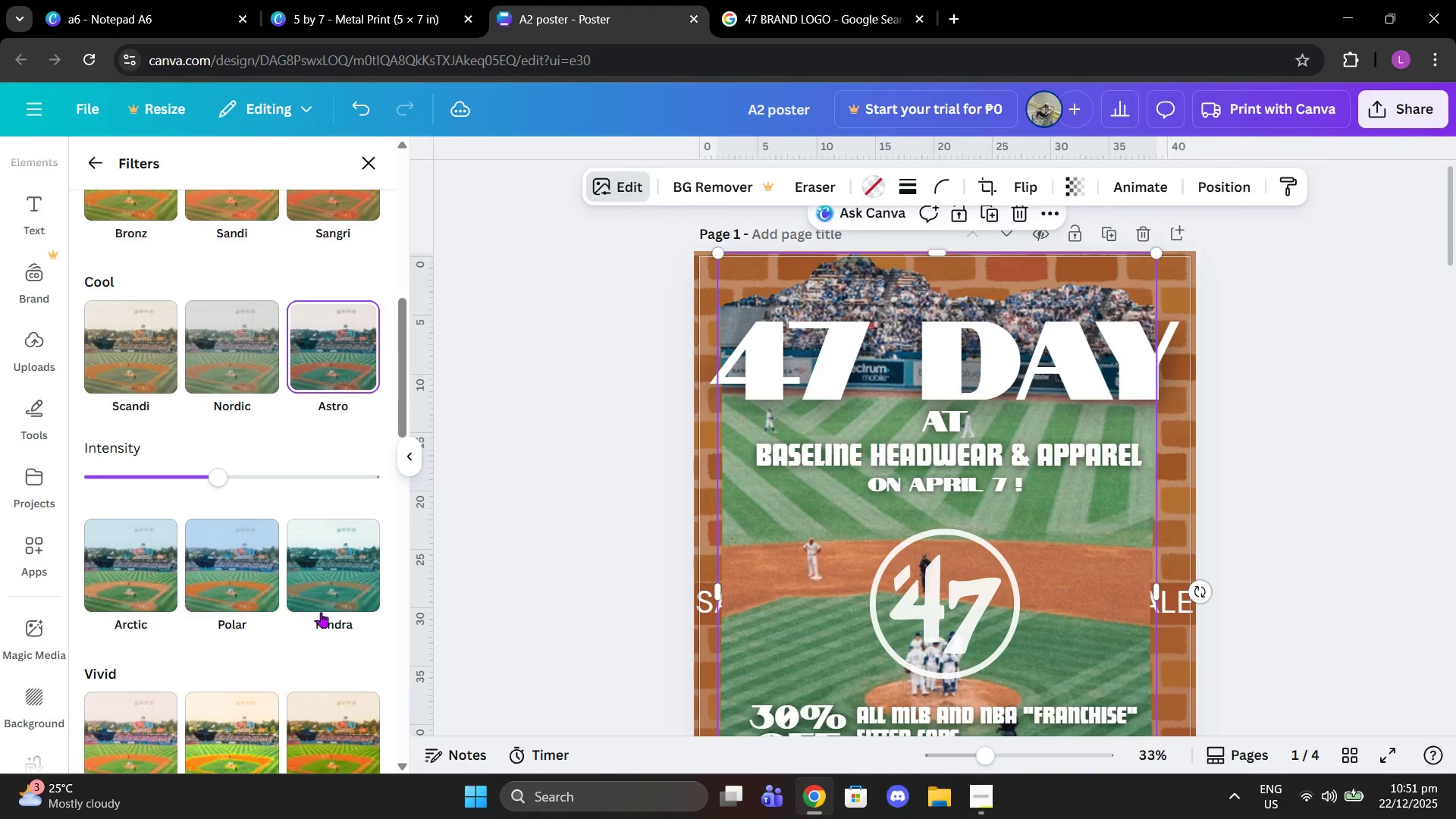 
left_click([325, 601])
 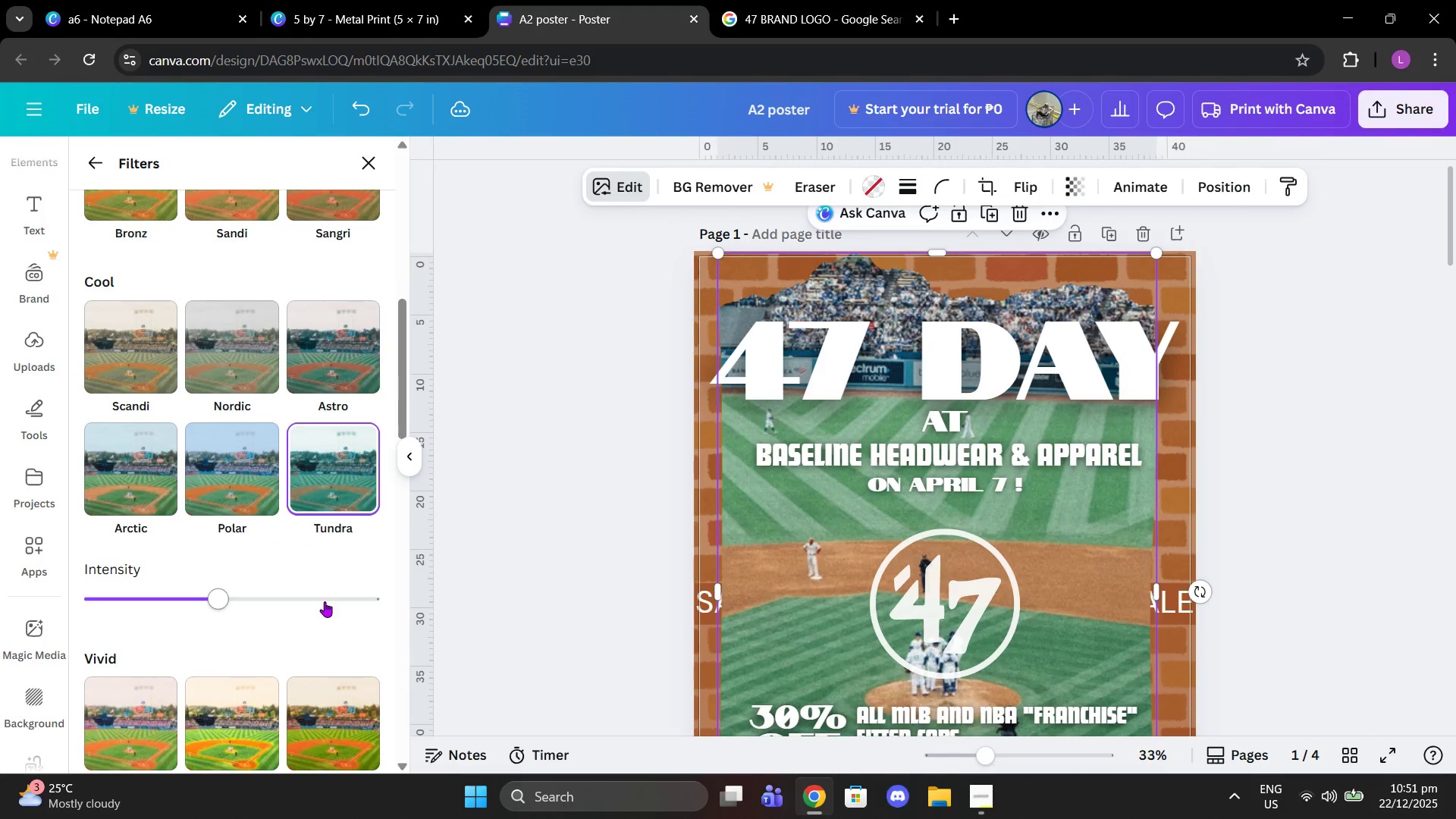 
scroll: coordinate [325, 601], scroll_direction: down, amount: 1.0
 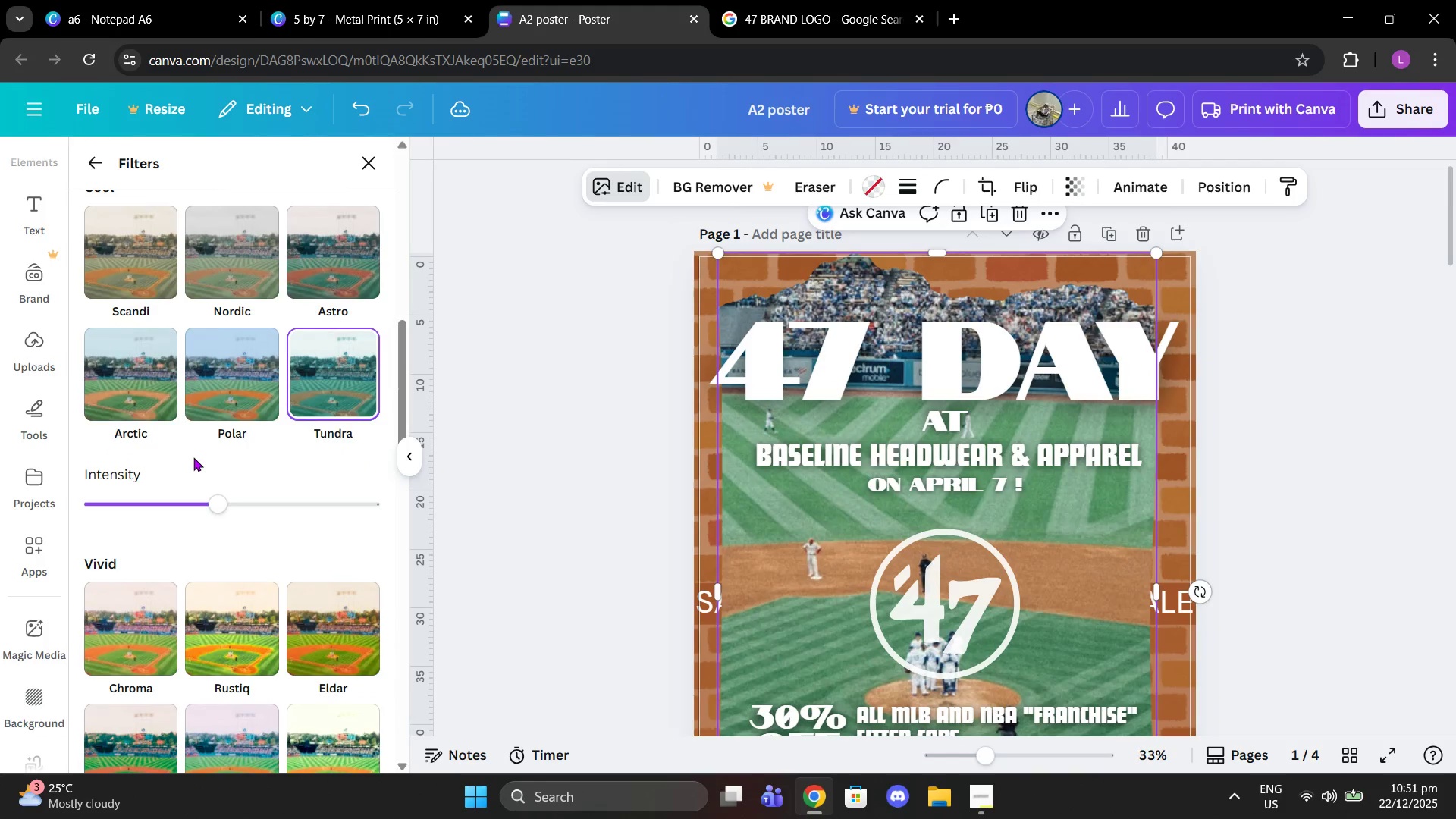 
left_click_drag(start_coordinate=[223, 500], to_coordinate=[403, 515])
 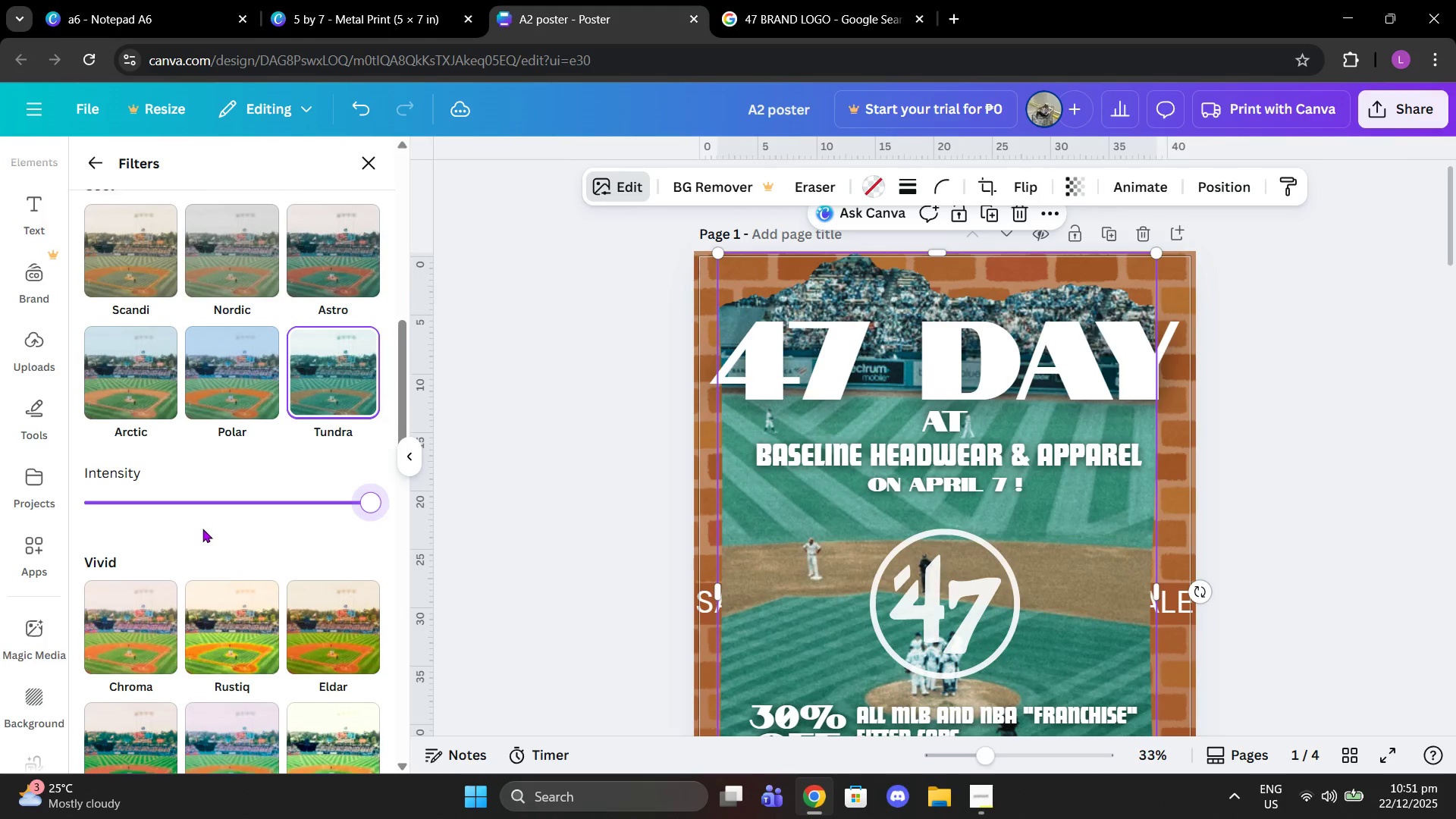 
scroll: coordinate [202, 529], scroll_direction: down, amount: 2.0
 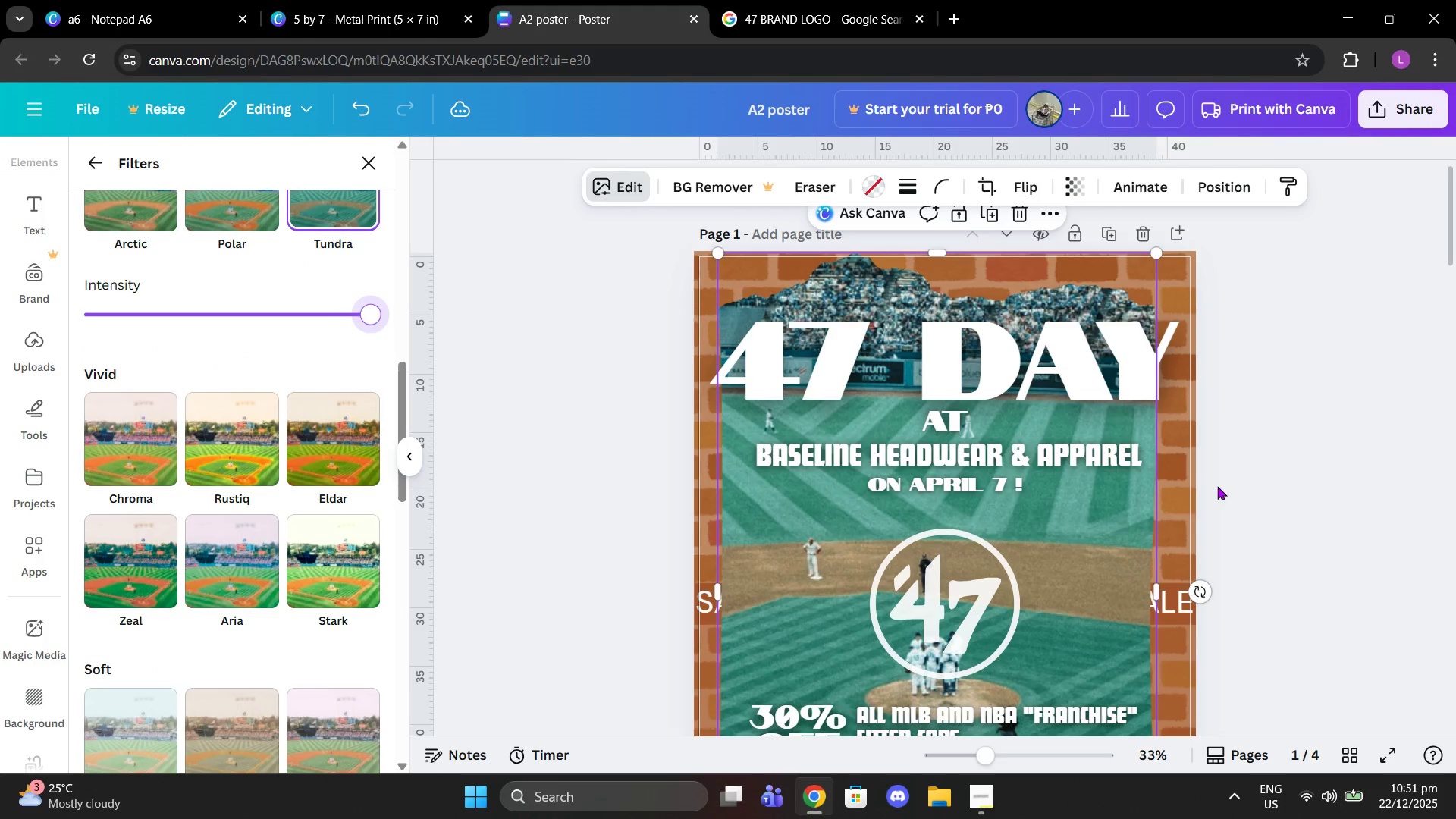 
triple_click([1332, 467])
 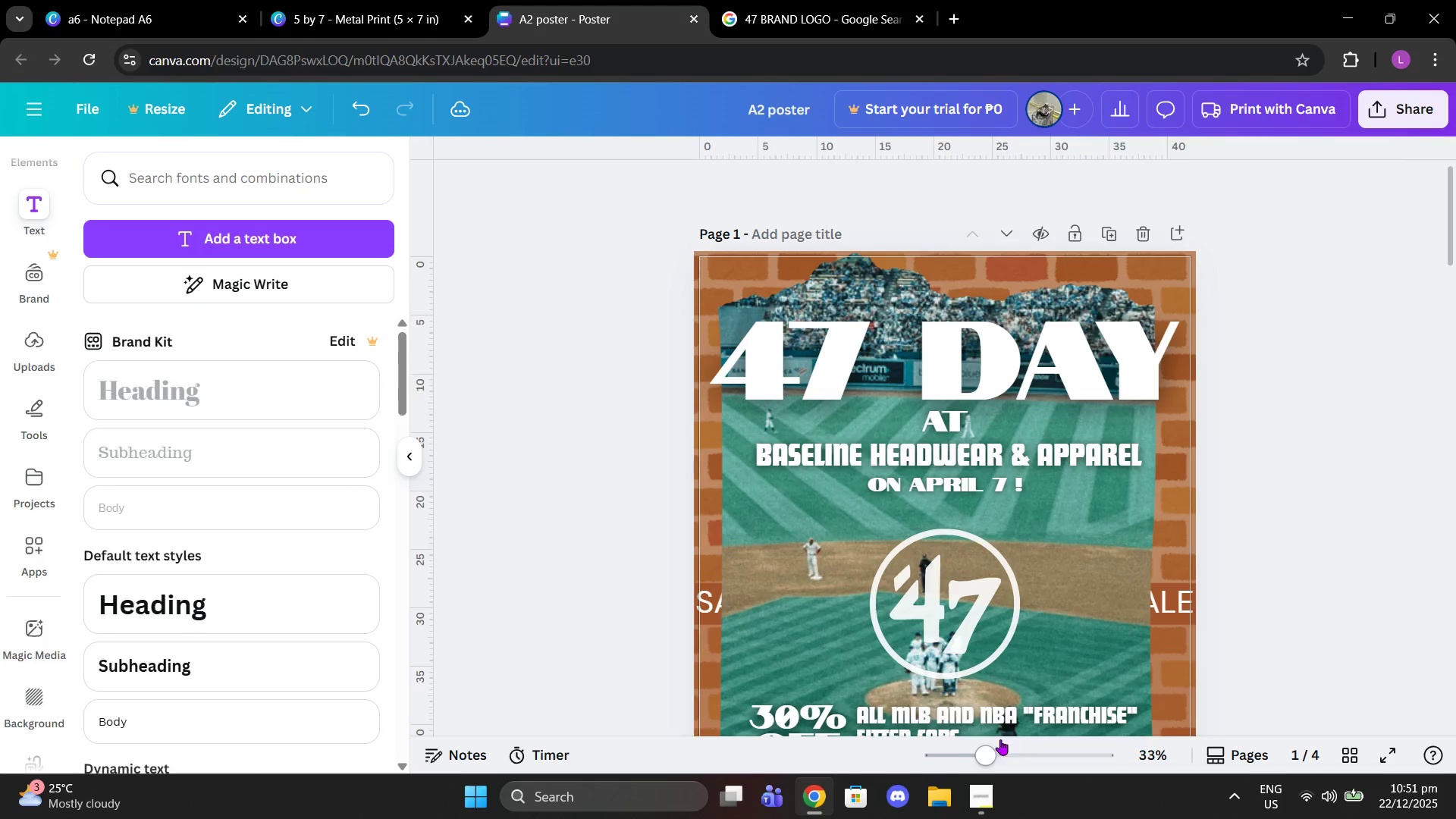 
left_click_drag(start_coordinate=[979, 742], to_coordinate=[967, 742])
 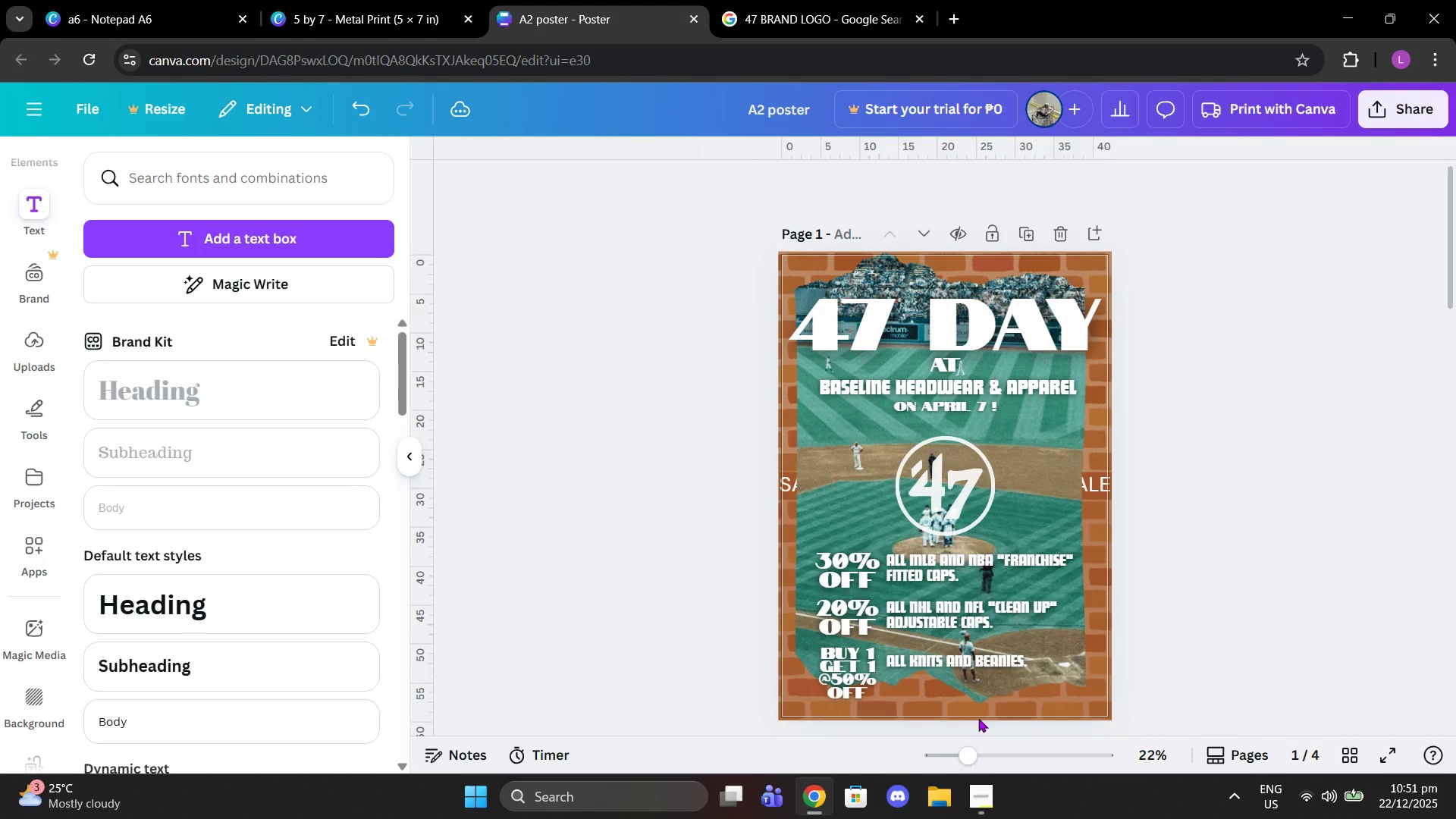 
scroll: coordinate [981, 714], scroll_direction: down, amount: 1.0
 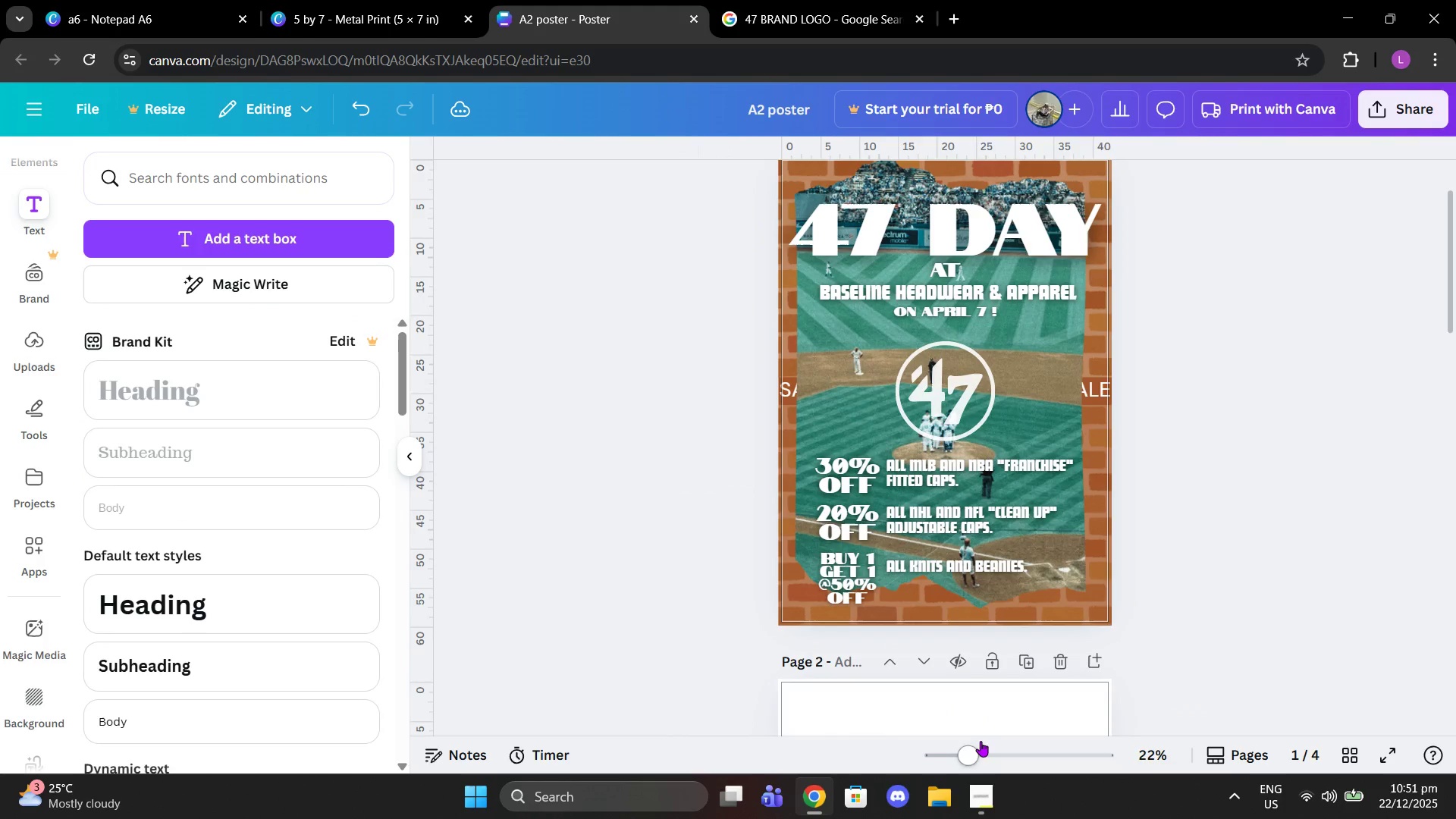 
left_click_drag(start_coordinate=[978, 751], to_coordinate=[1007, 751])
 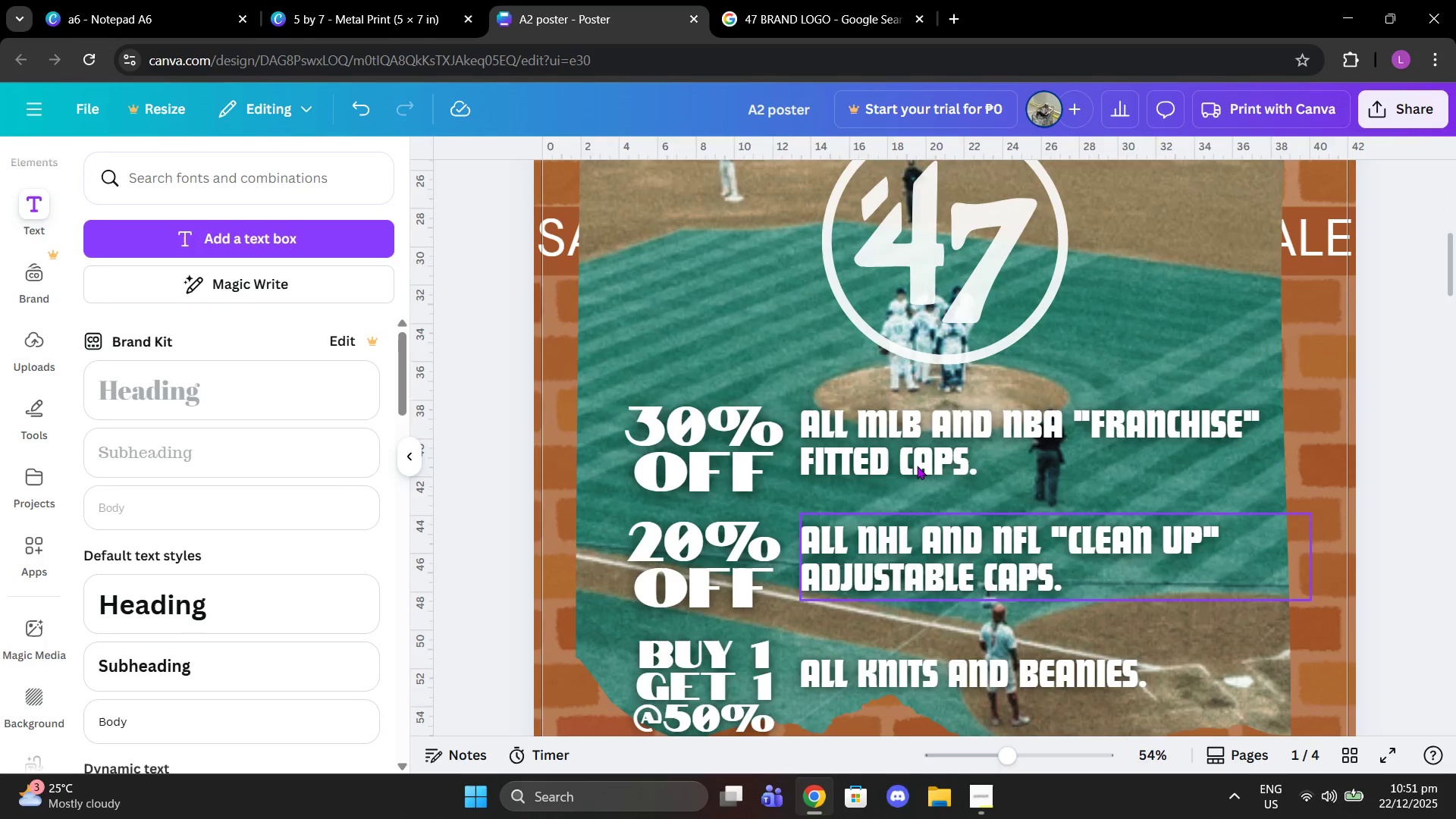 
left_click([917, 466])
 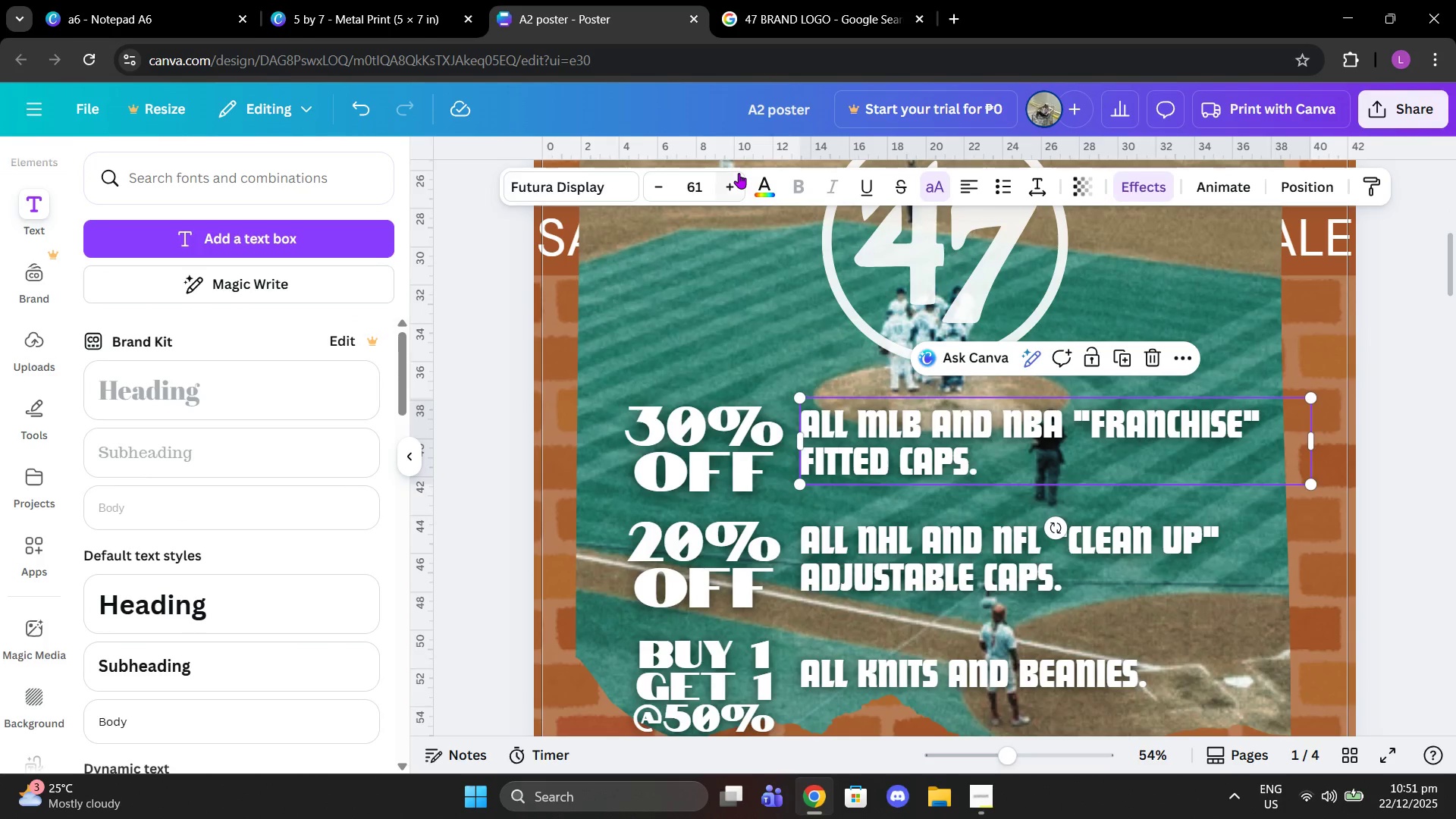 
left_click([730, 184])
 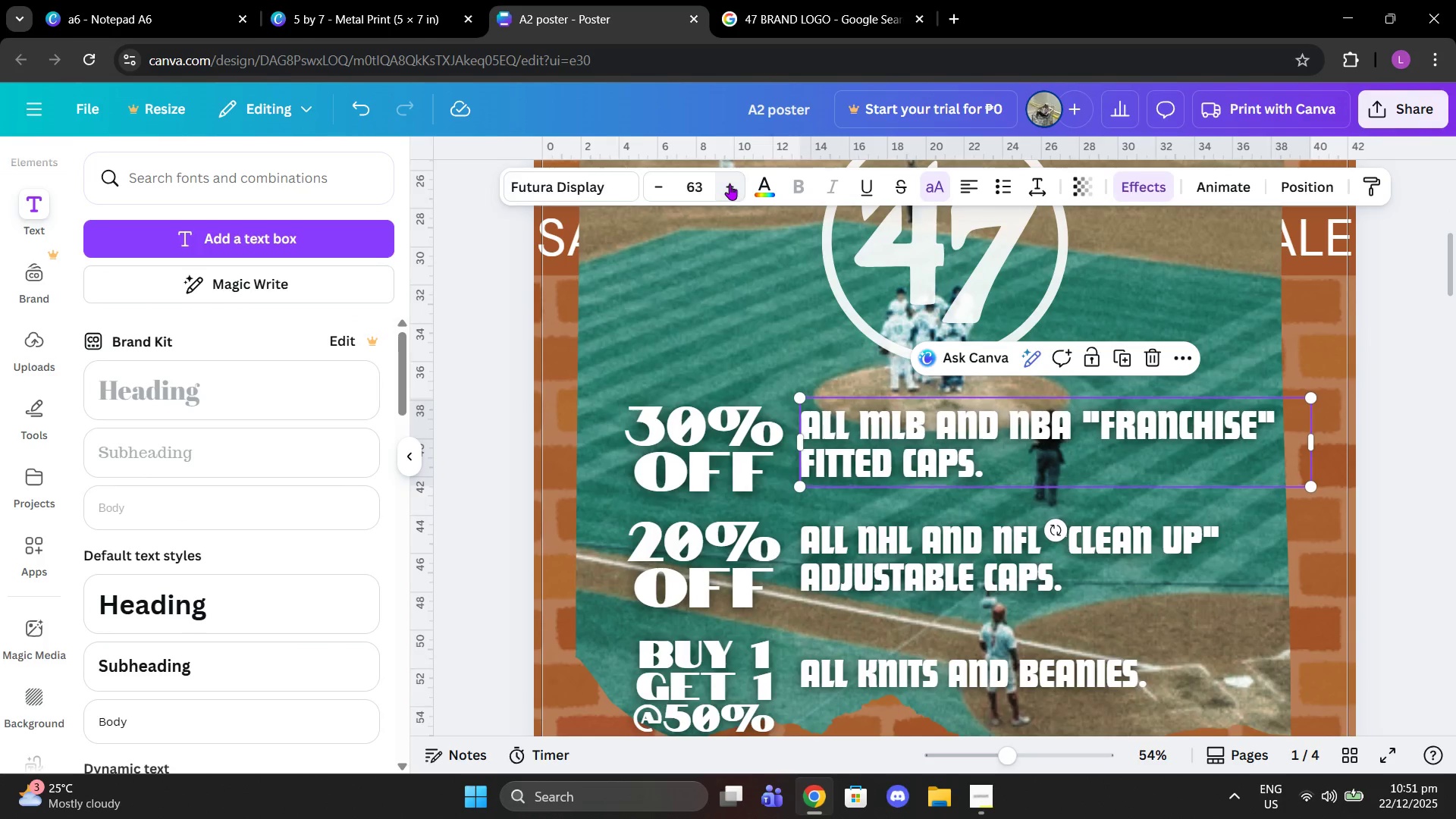 
double_click([730, 184])
 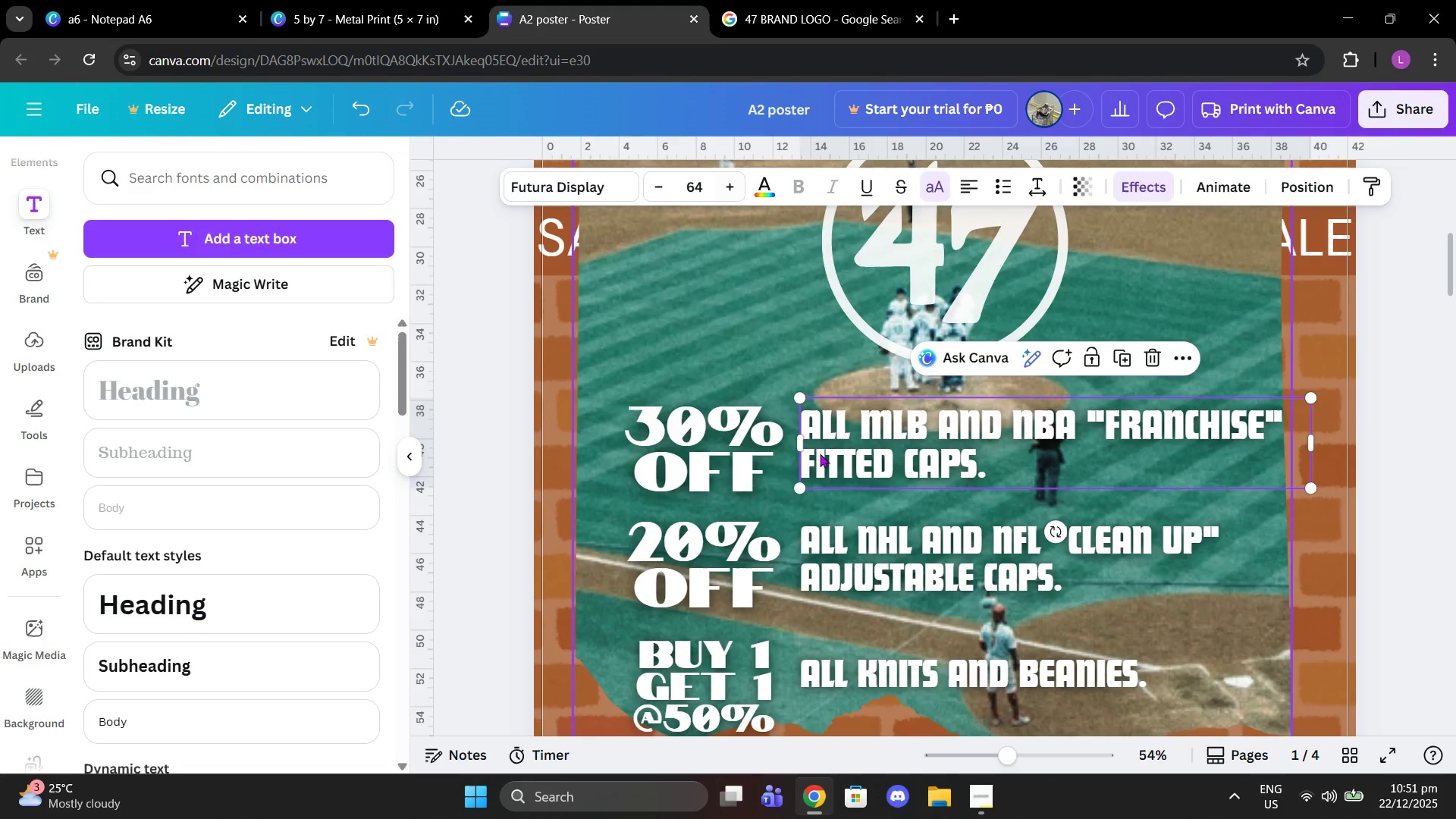 
left_click([855, 556])
 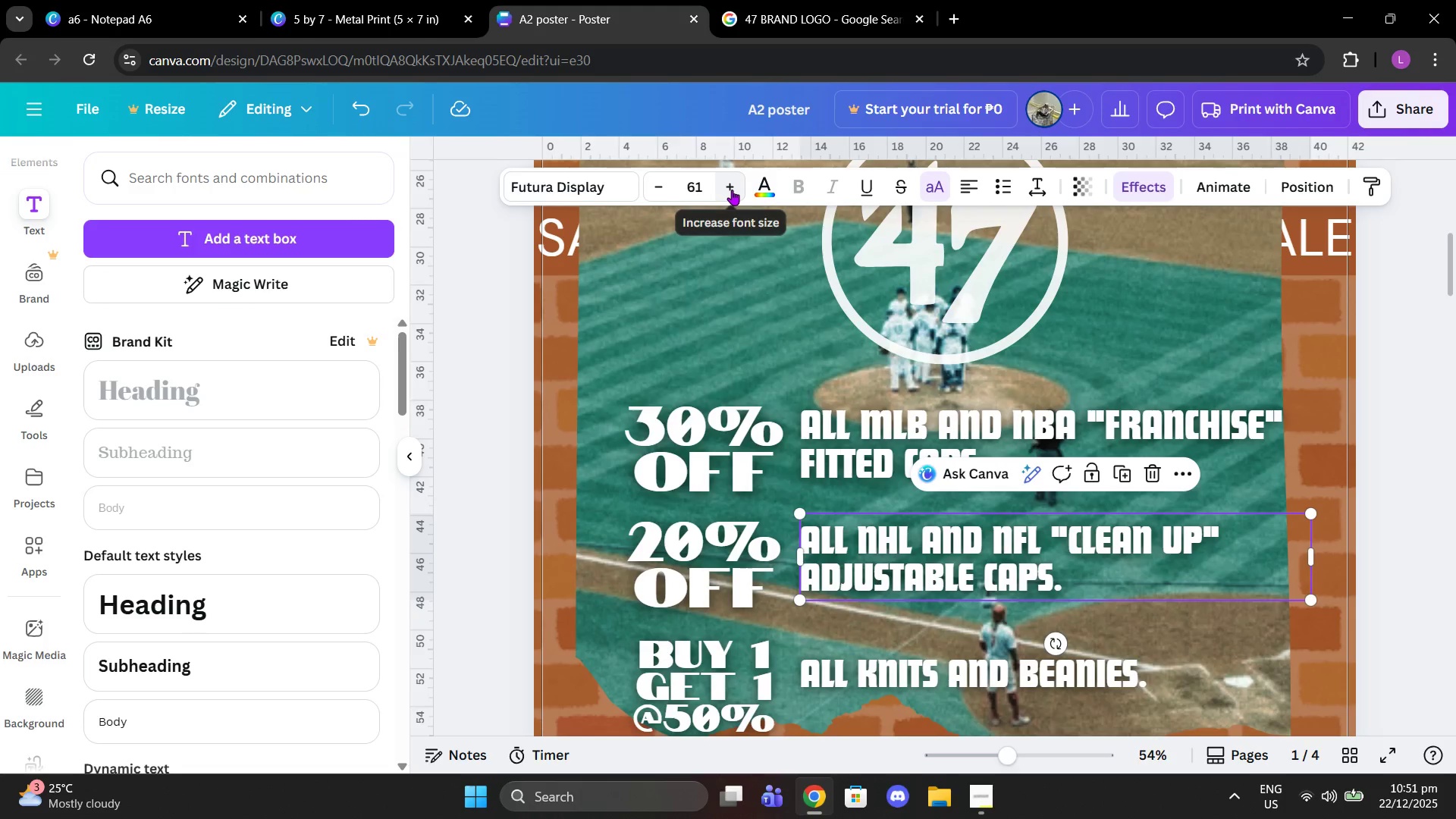 
double_click([732, 190])
 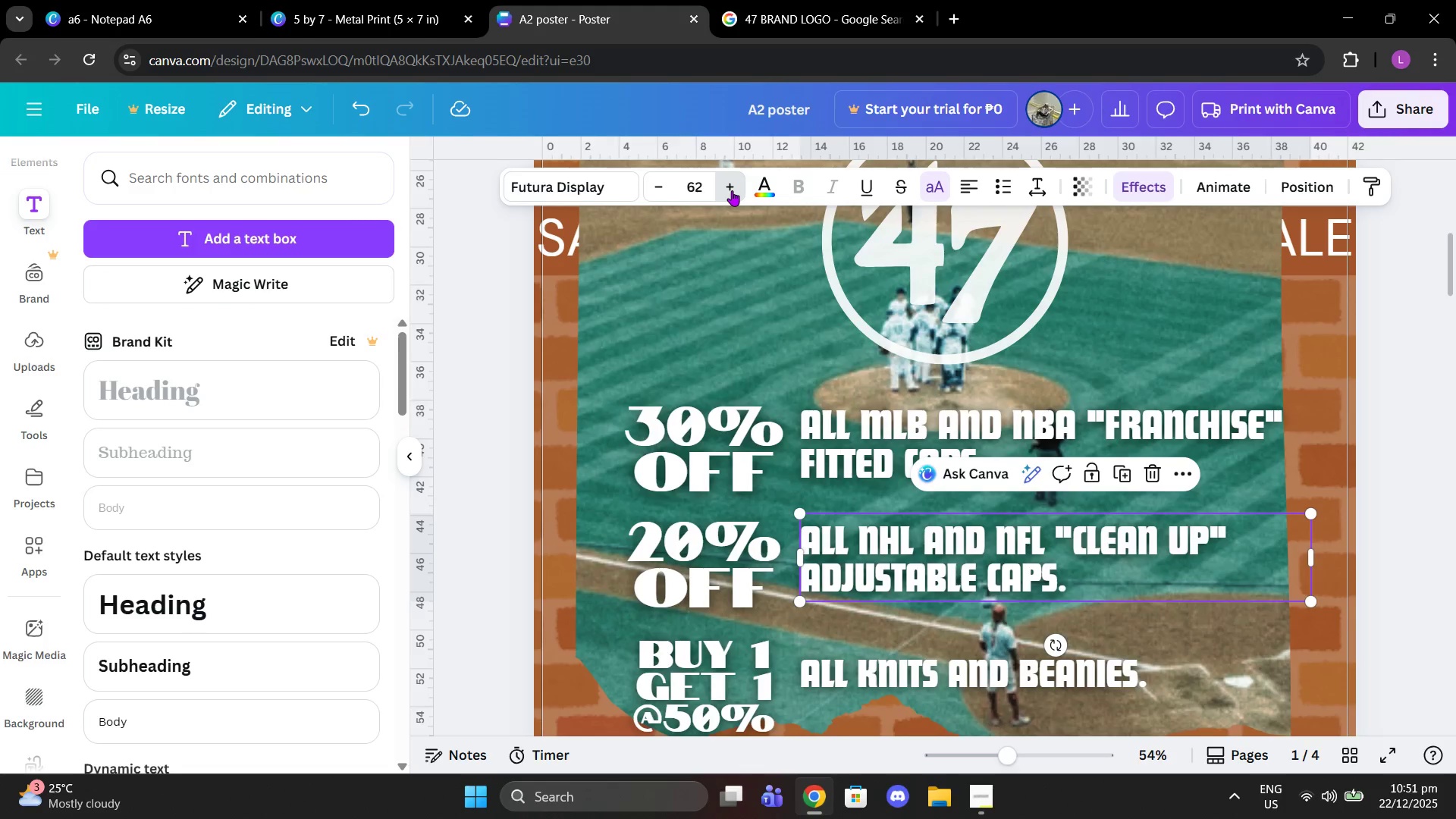 
triple_click([732, 190])
 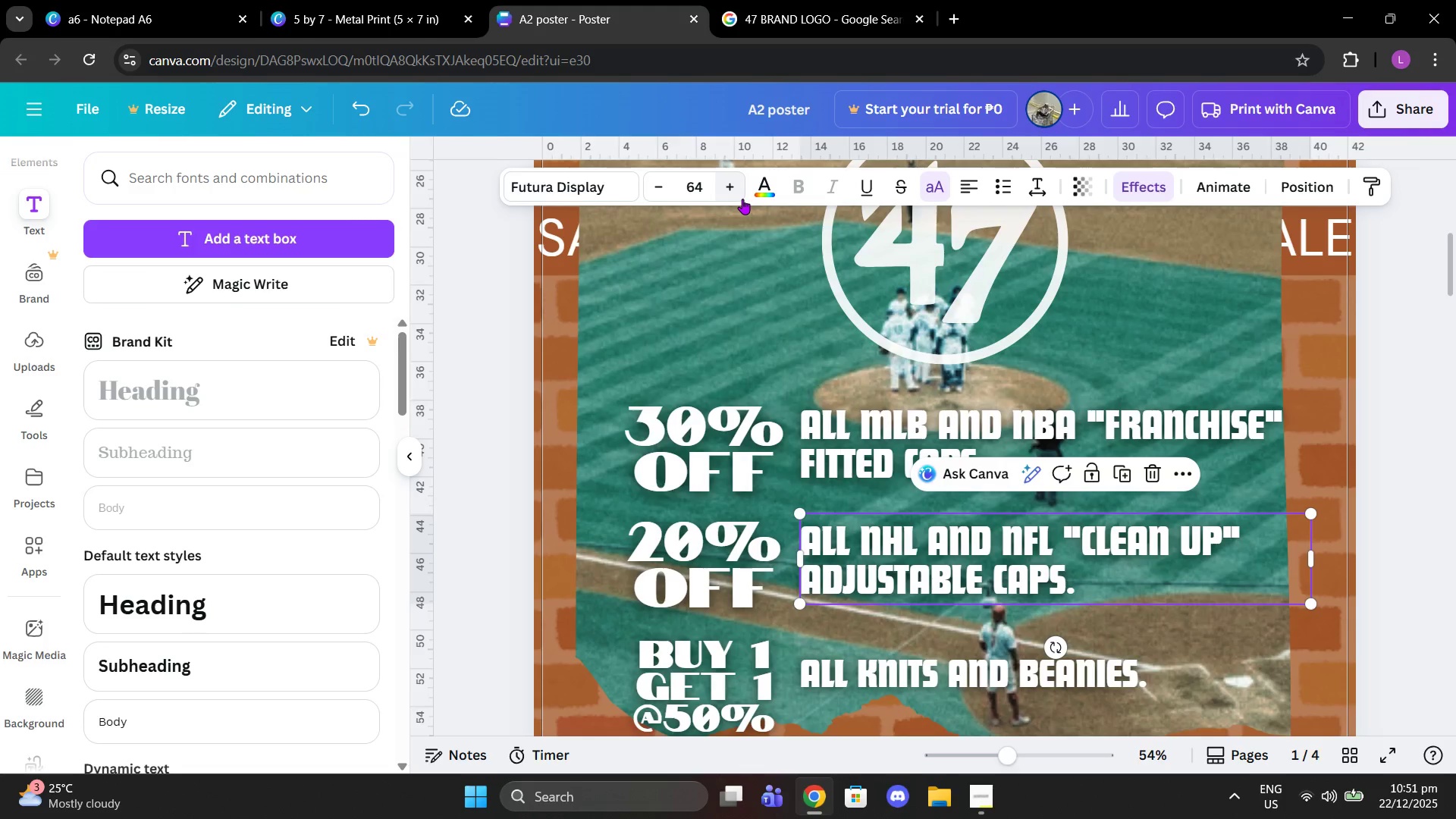 
scroll: coordinate [862, 340], scroll_direction: down, amount: 2.0
 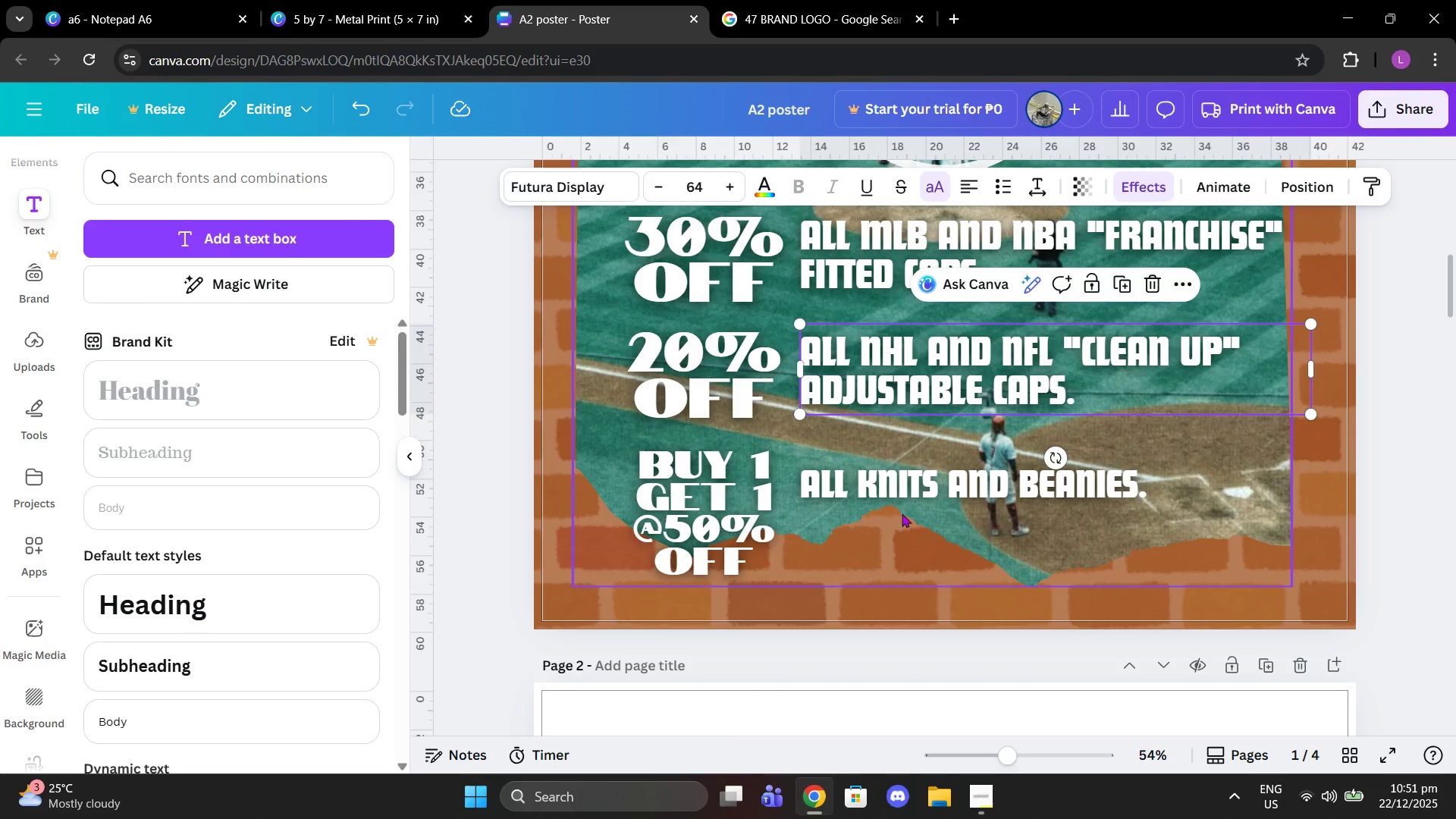 
left_click([890, 493])
 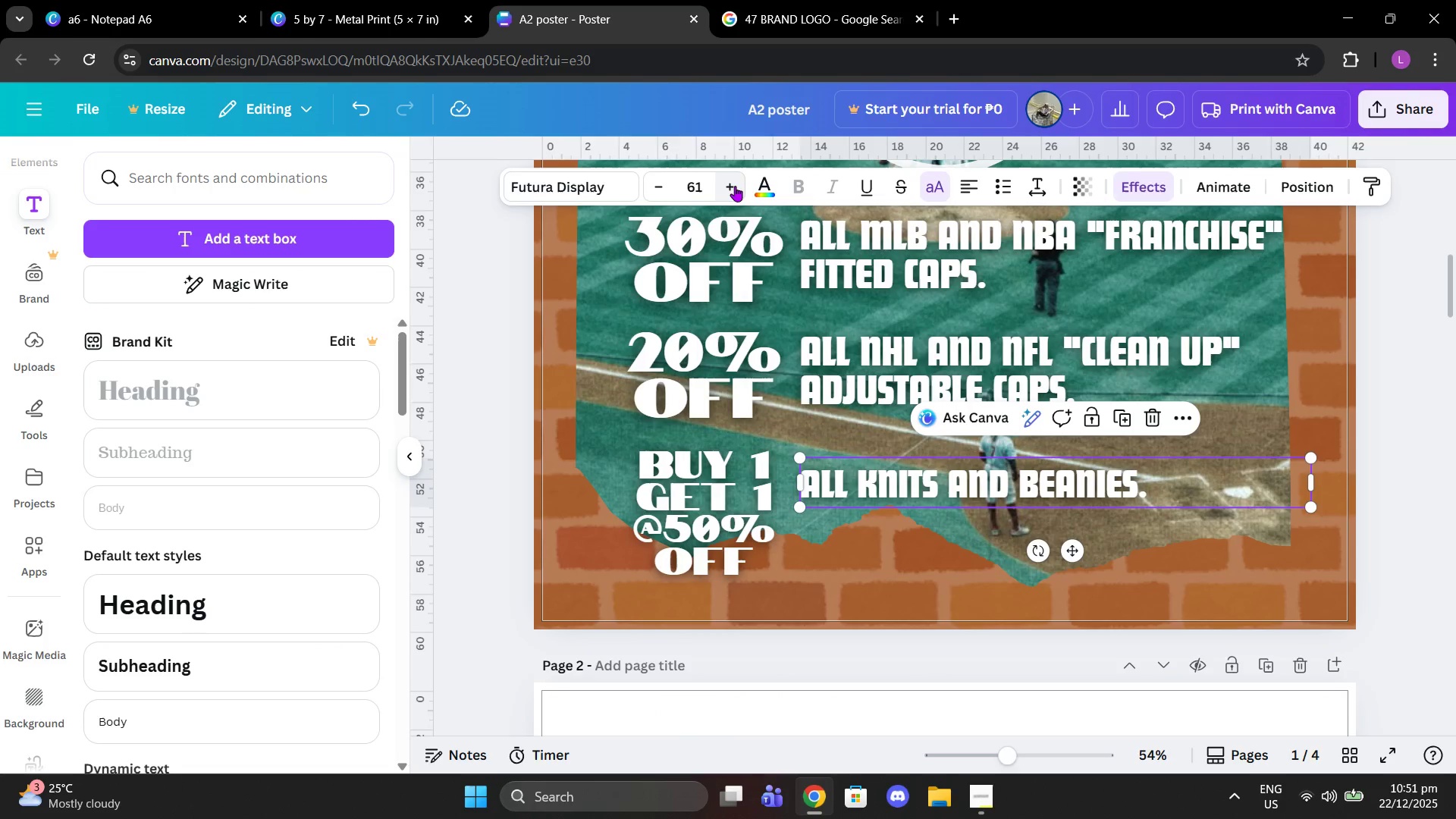 
double_click([735, 186])
 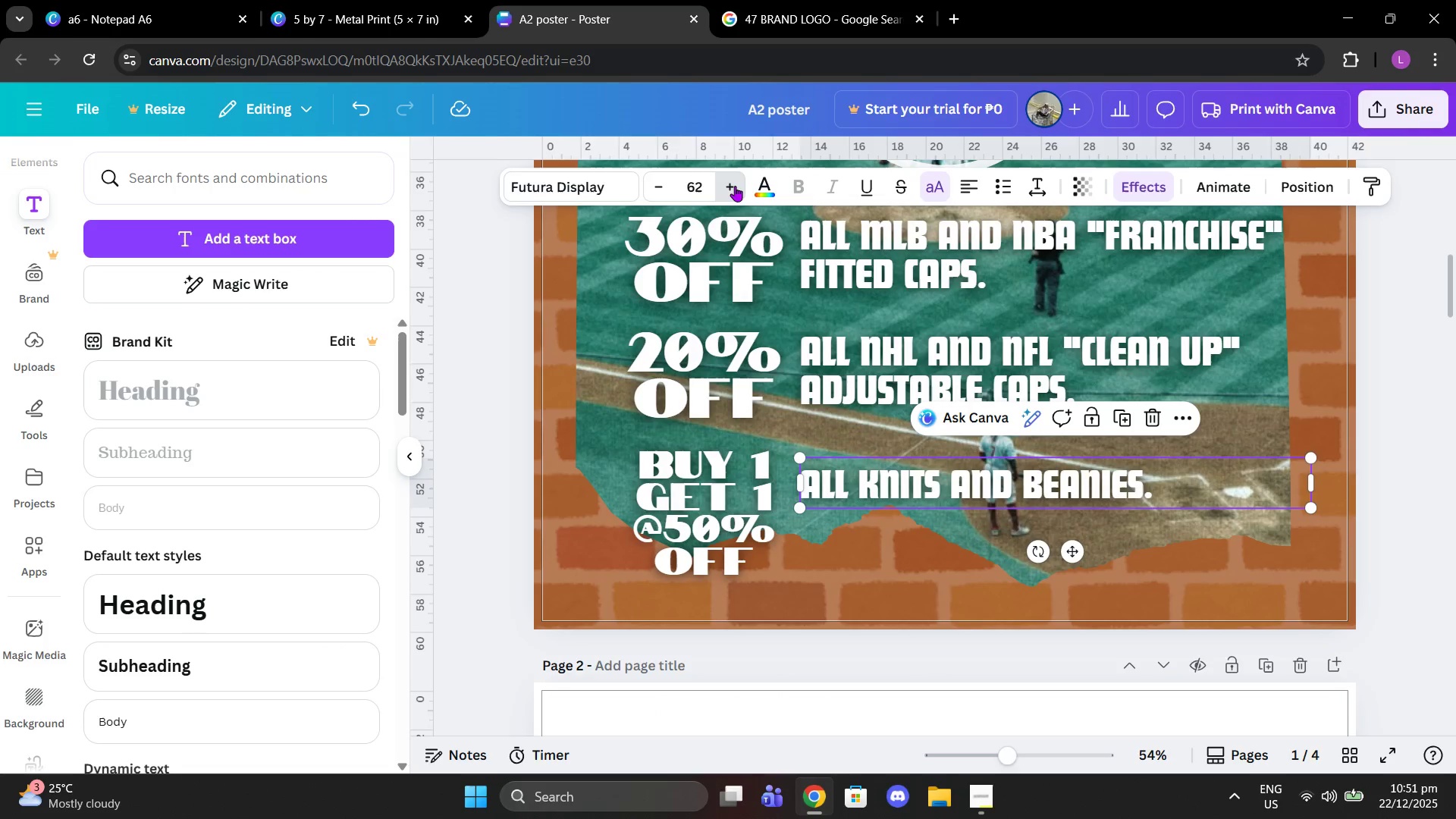 
triple_click([735, 186])
 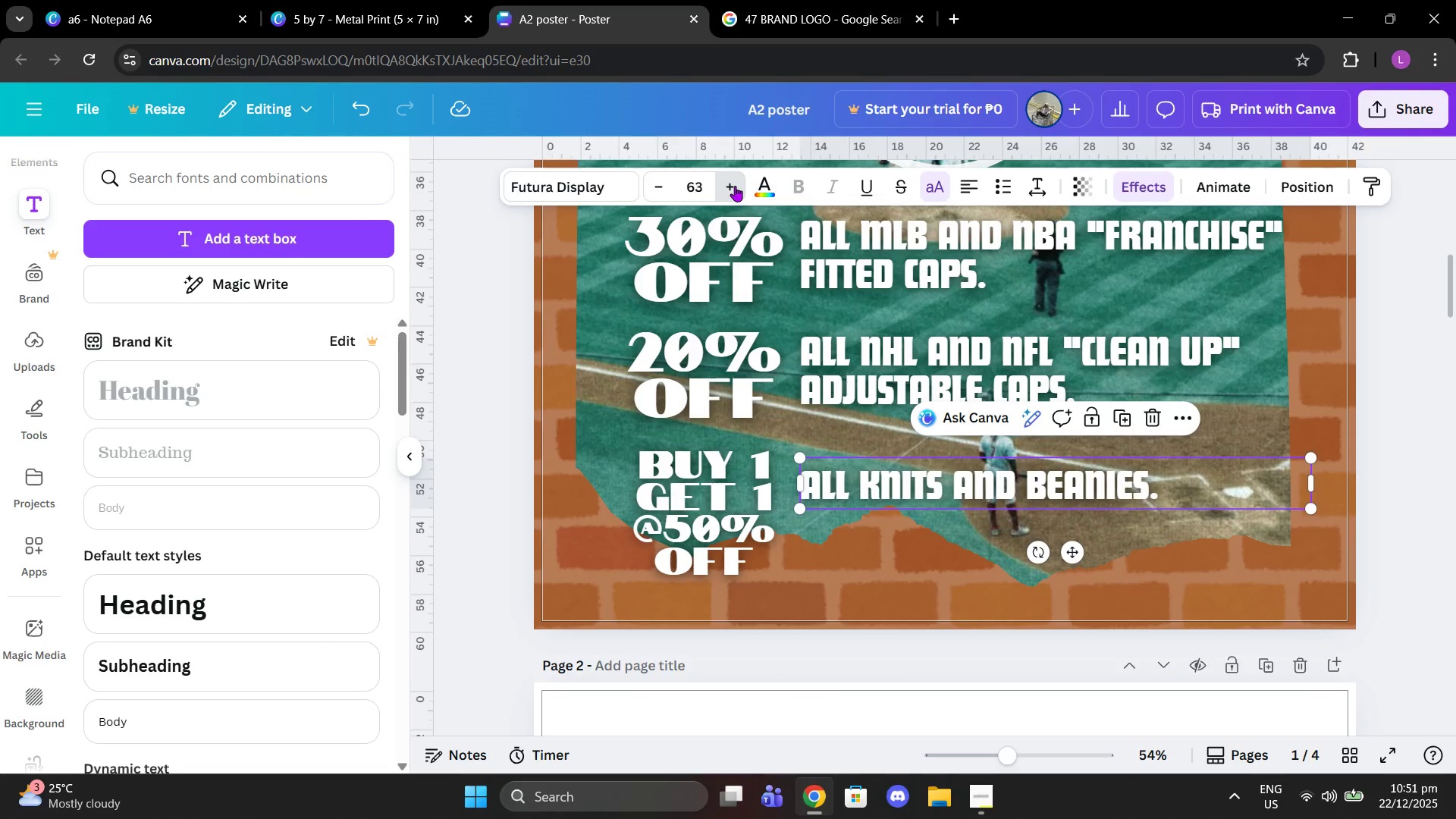 
triple_click([735, 186])
 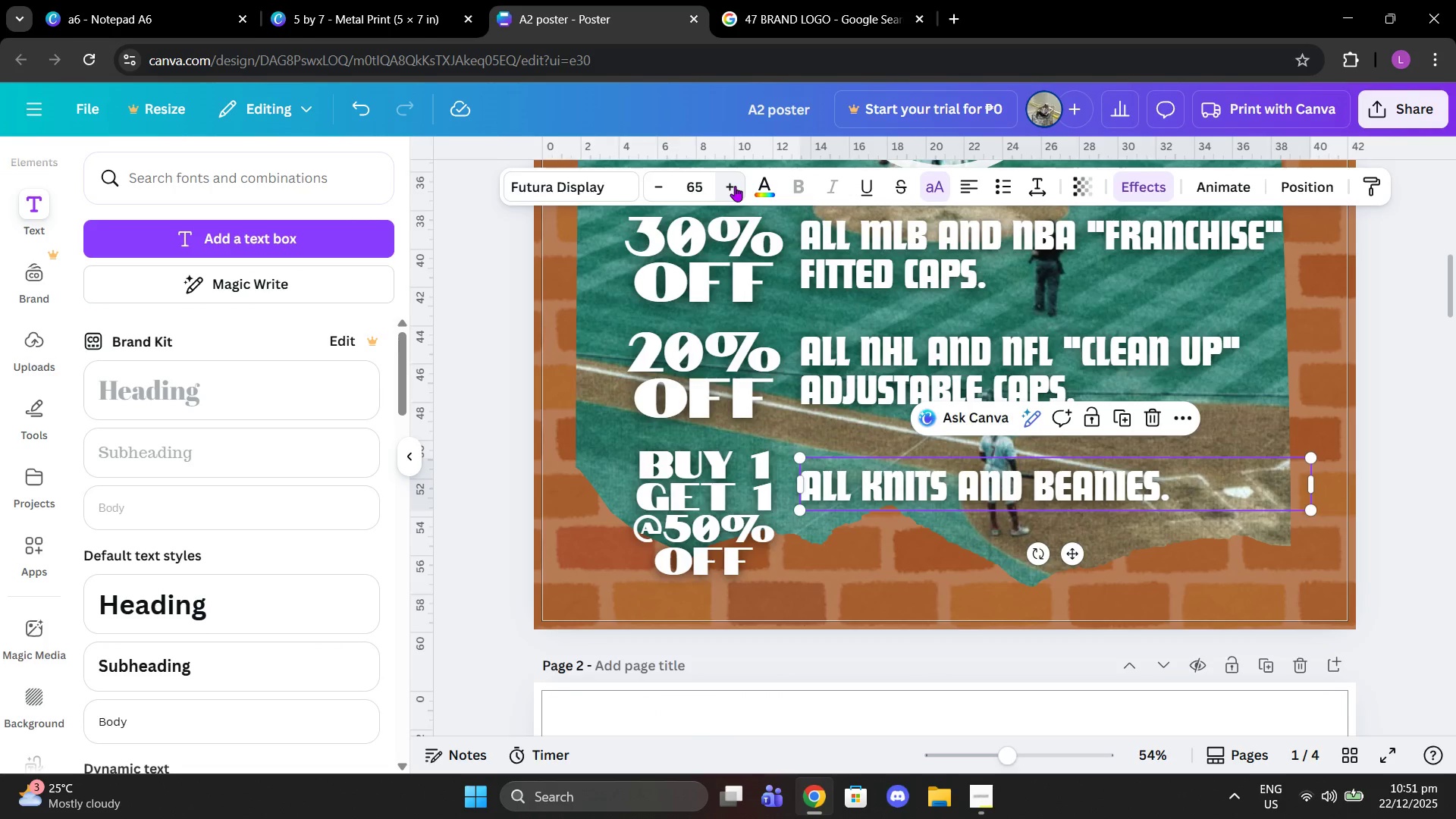 
double_click([735, 186])
 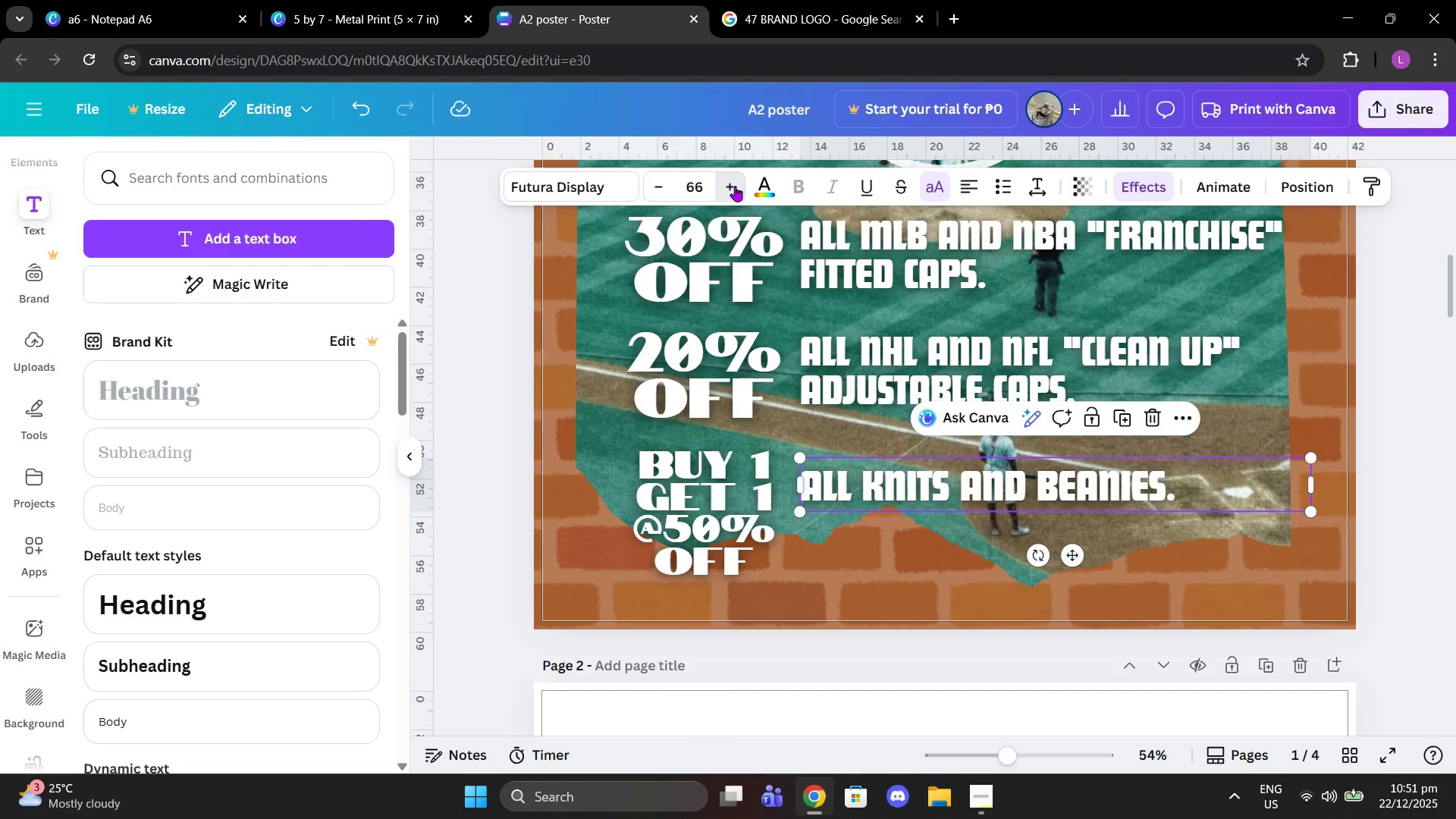 
triple_click([735, 186])
 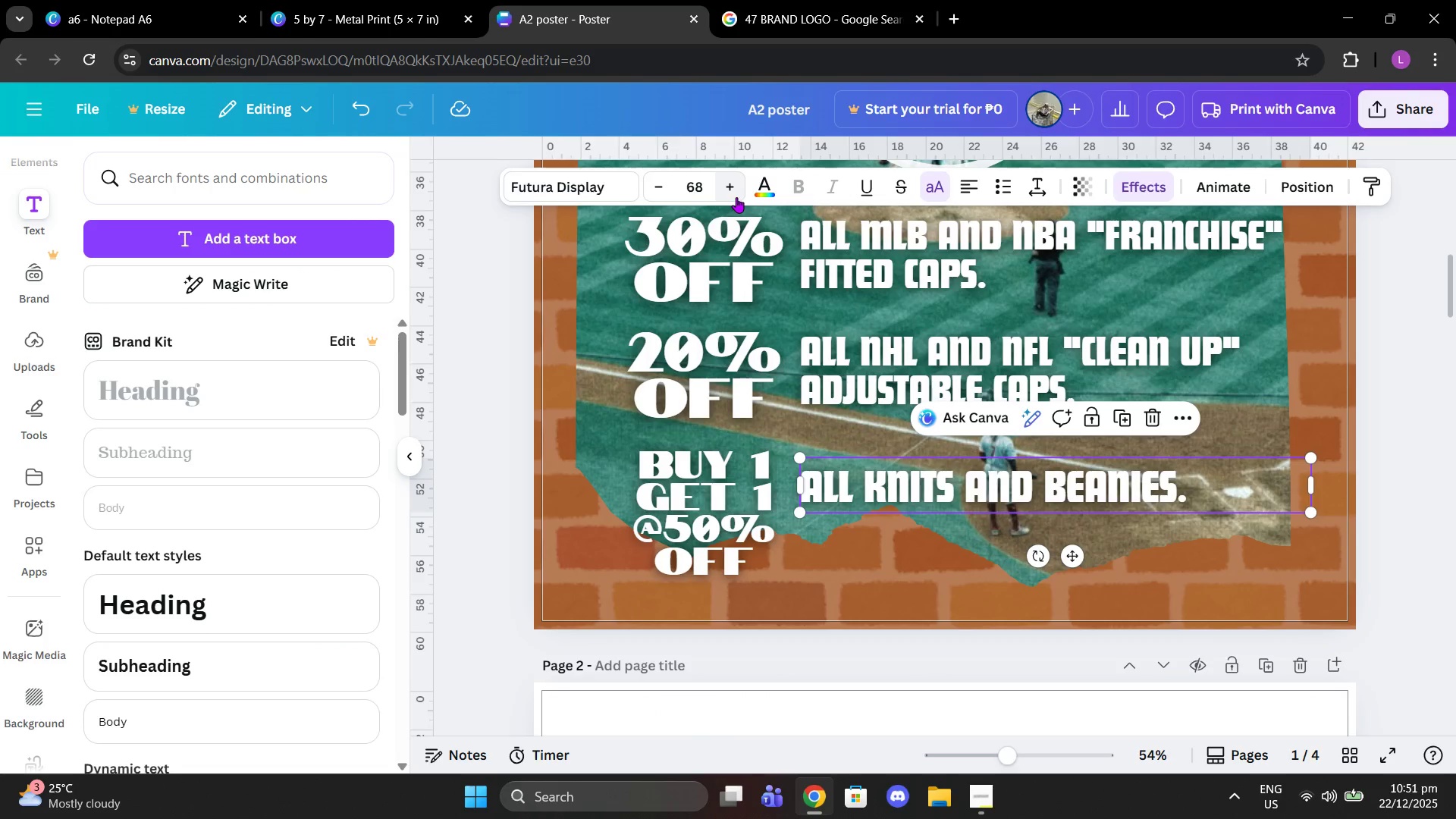 
left_click([736, 197])
 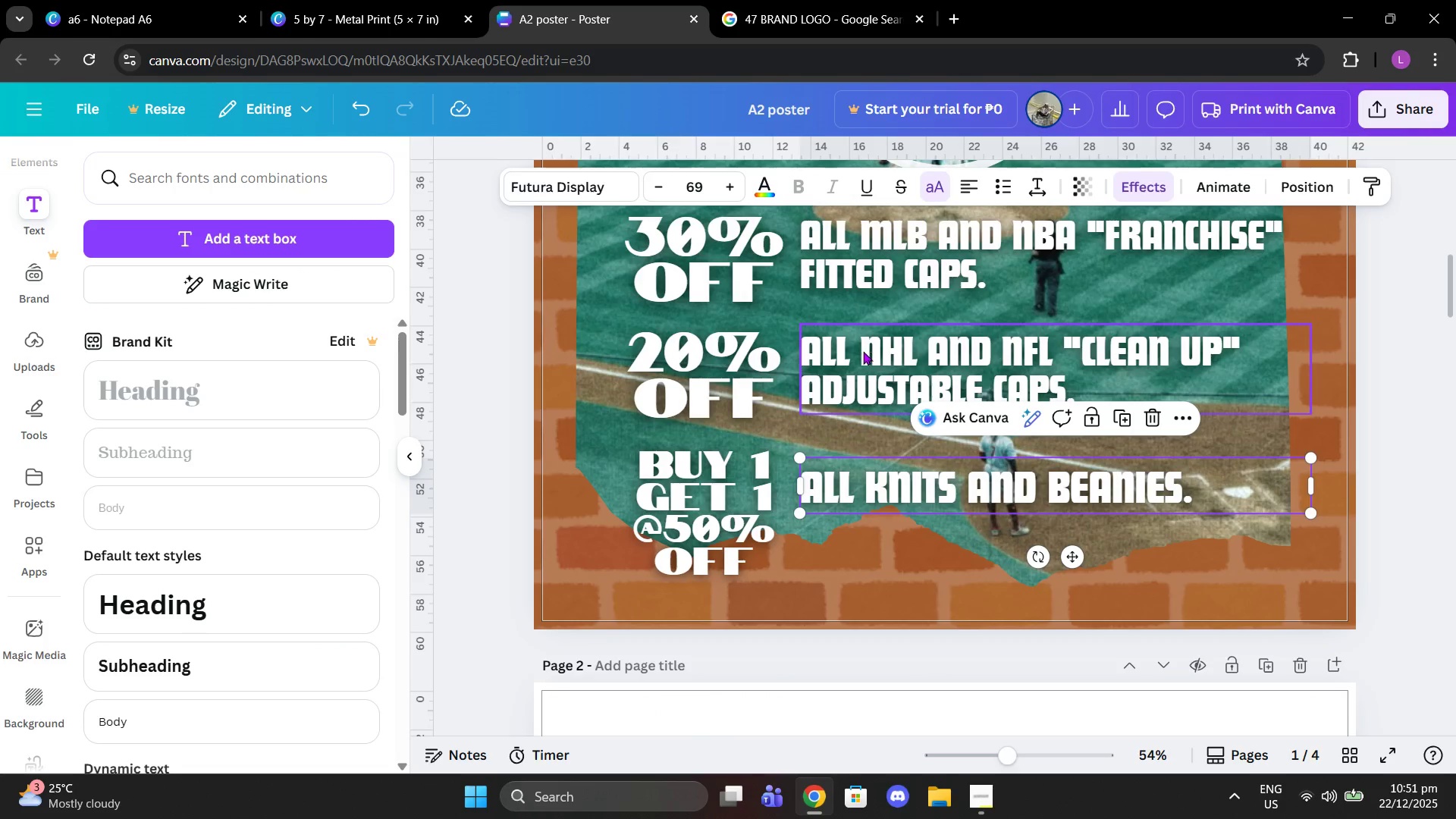 
left_click([863, 365])
 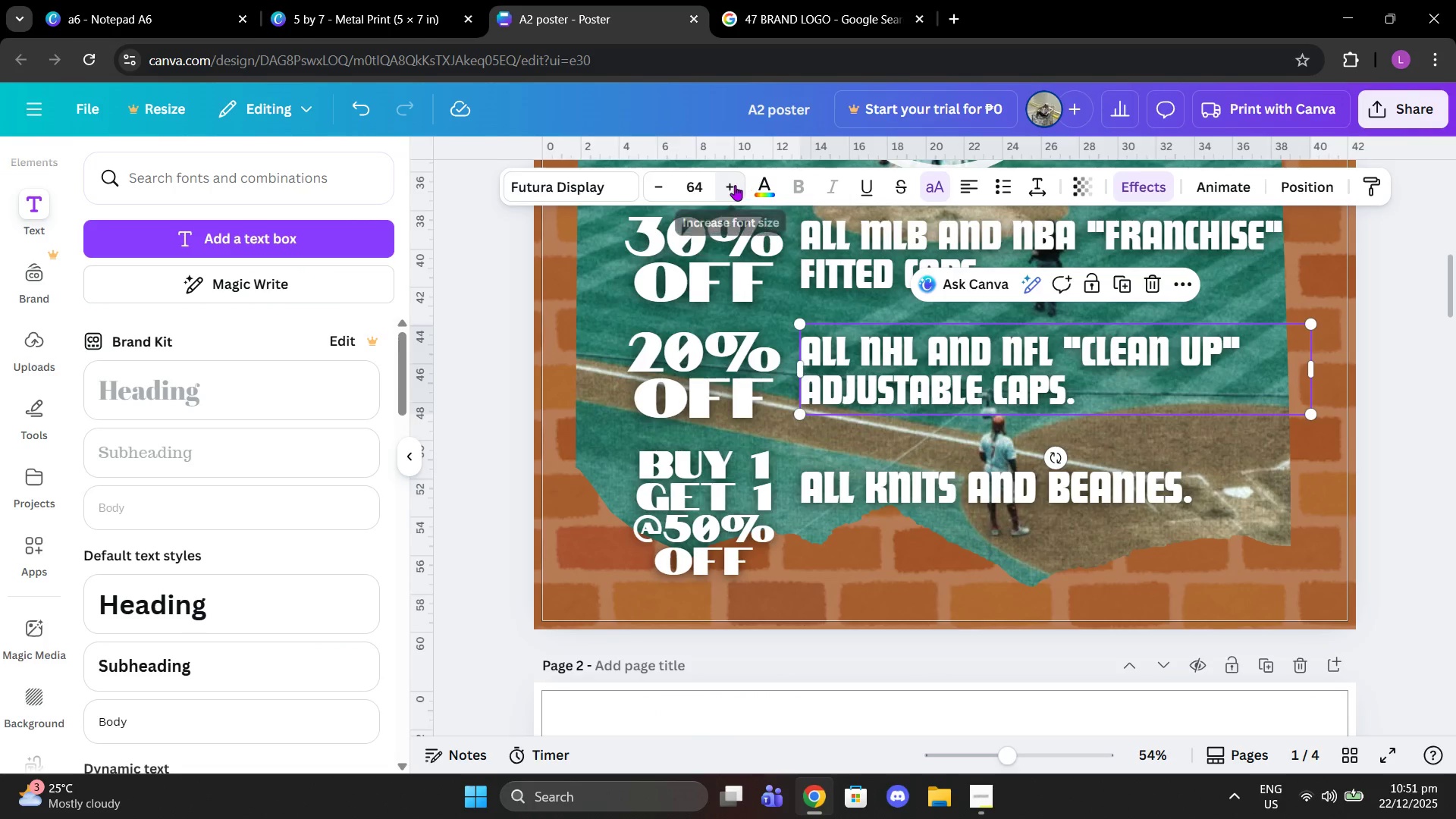 
double_click([735, 185])
 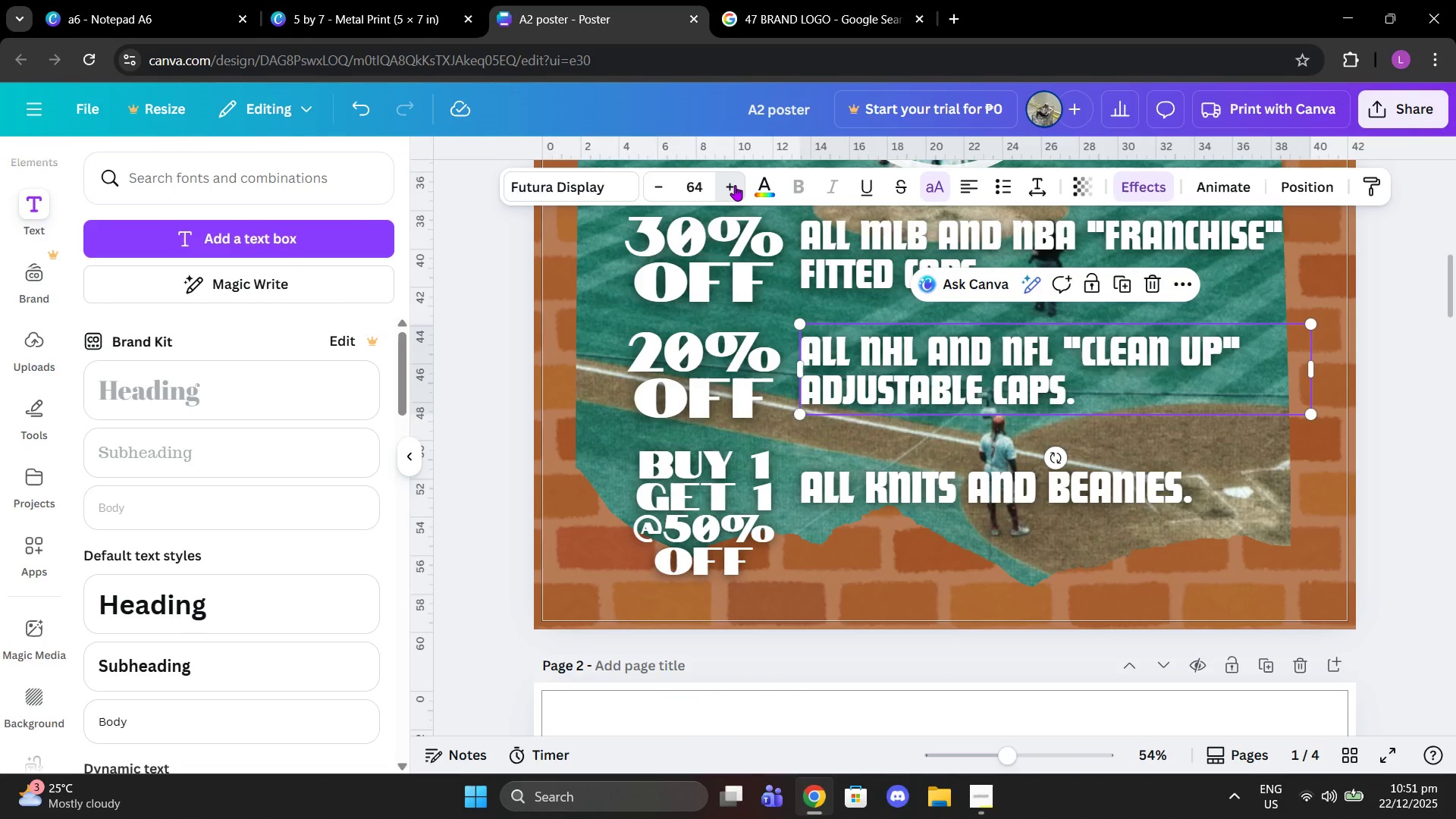 
triple_click([735, 185])
 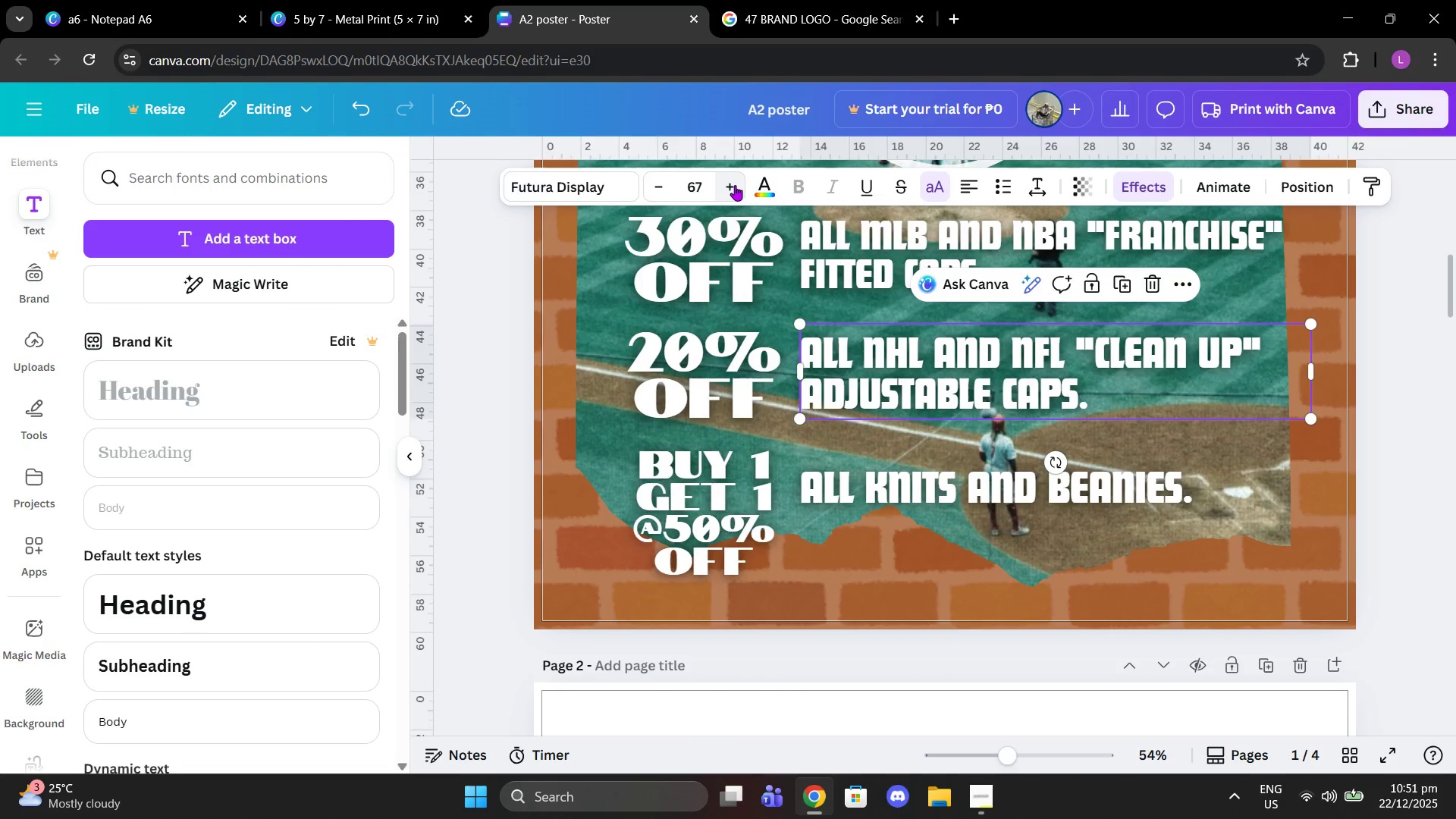 
left_click([735, 185])
 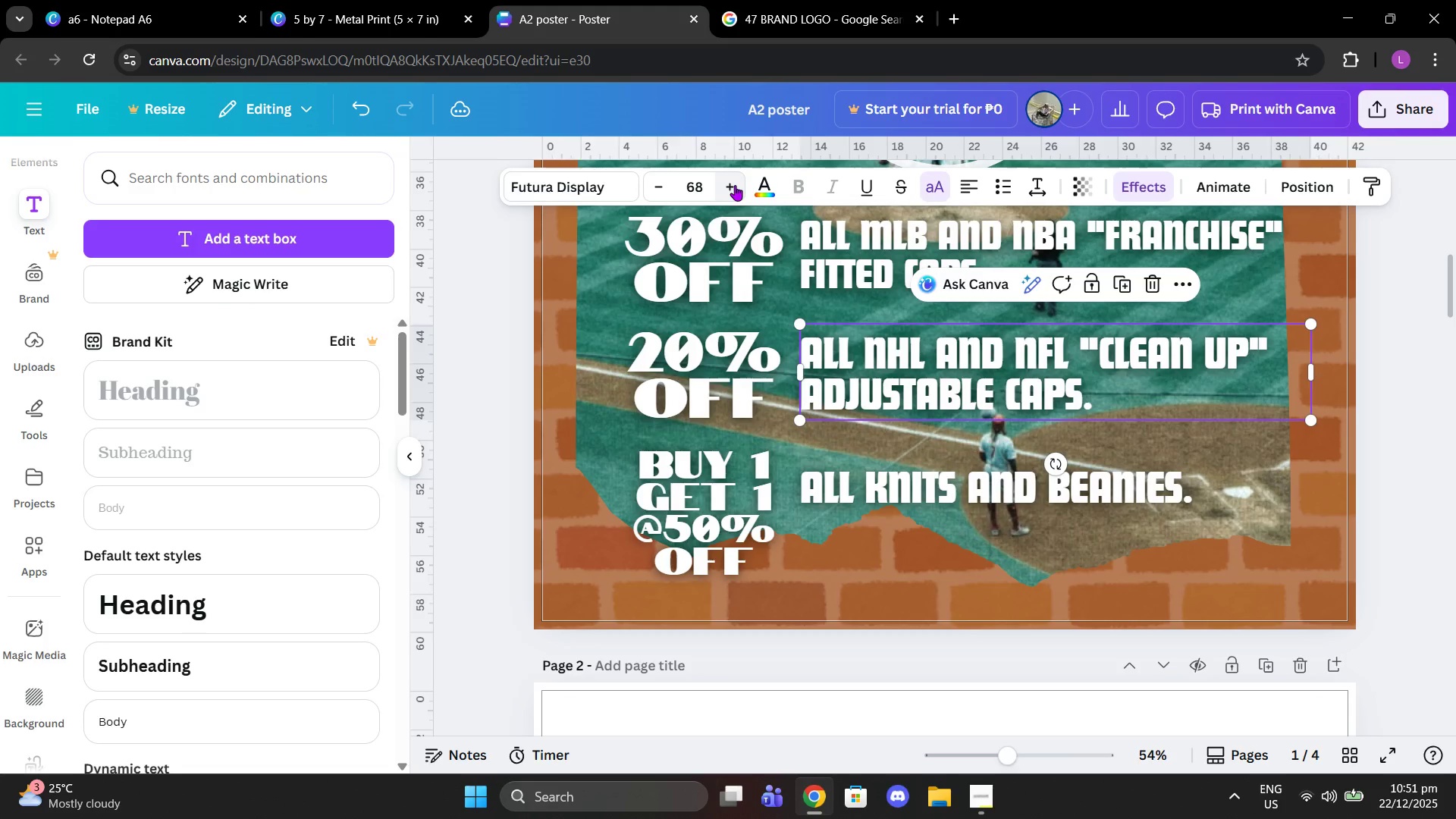 
left_click([735, 185])
 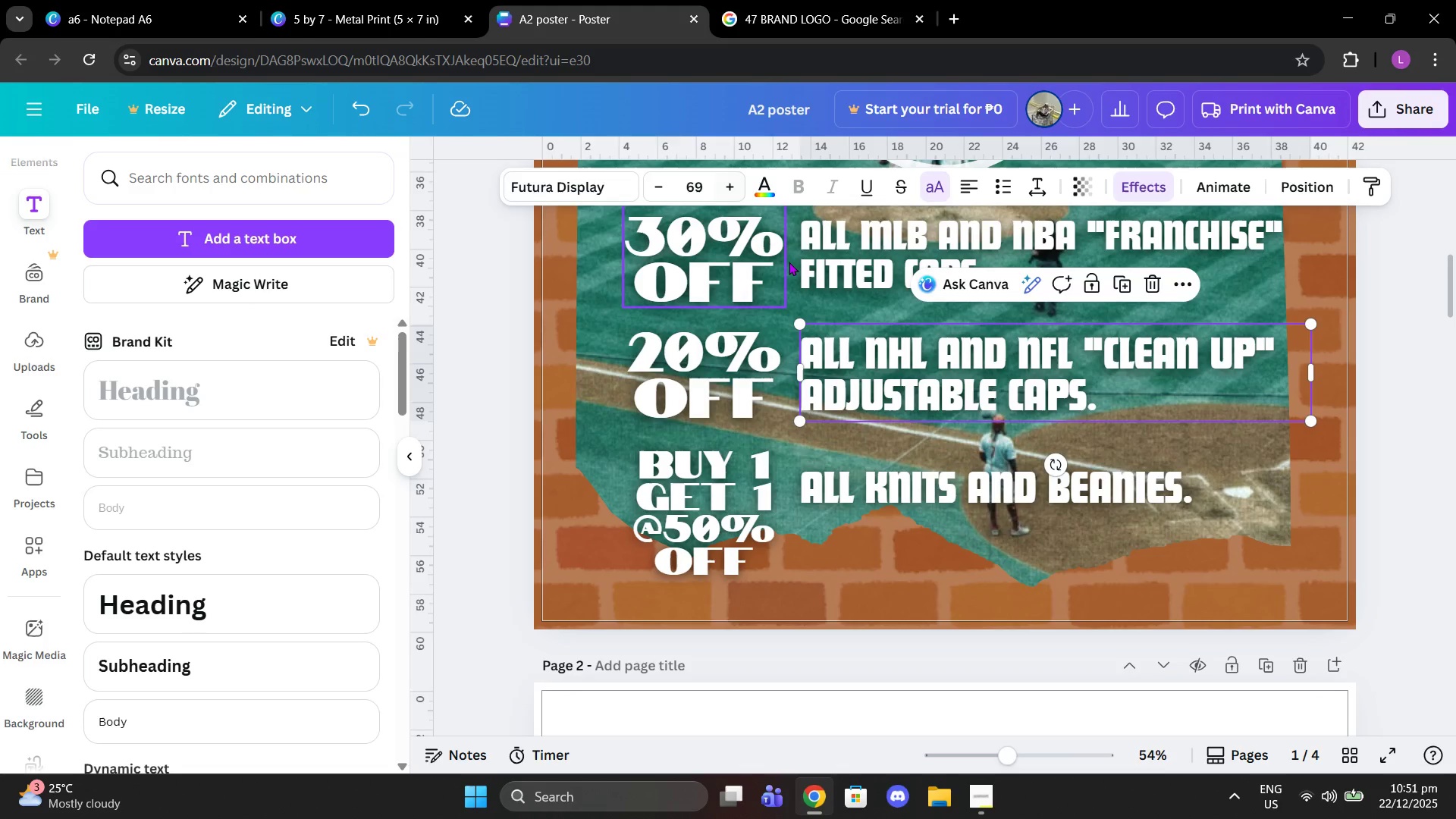 
scroll: coordinate [790, 262], scroll_direction: up, amount: 1.0
 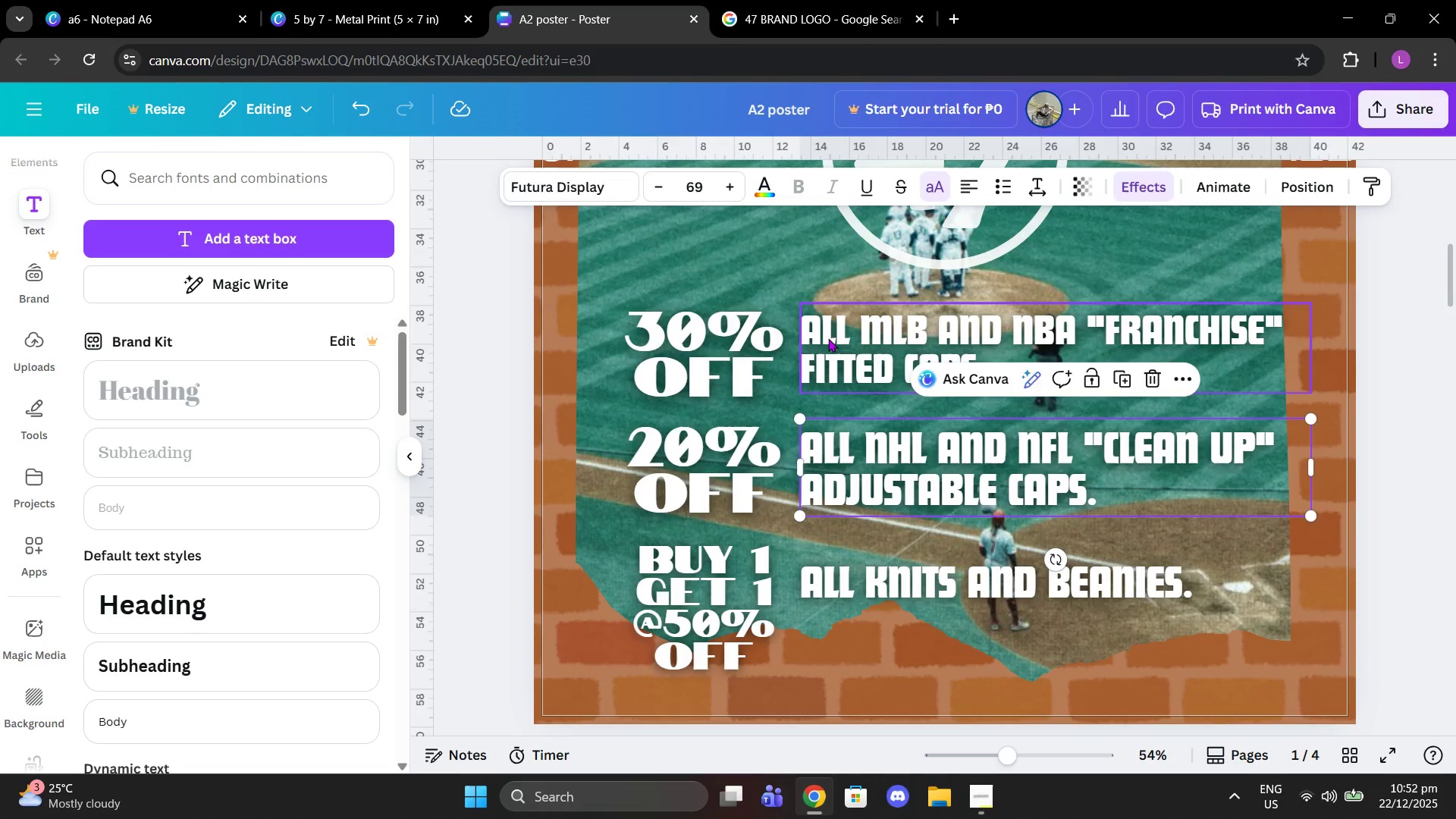 
left_click([828, 338])
 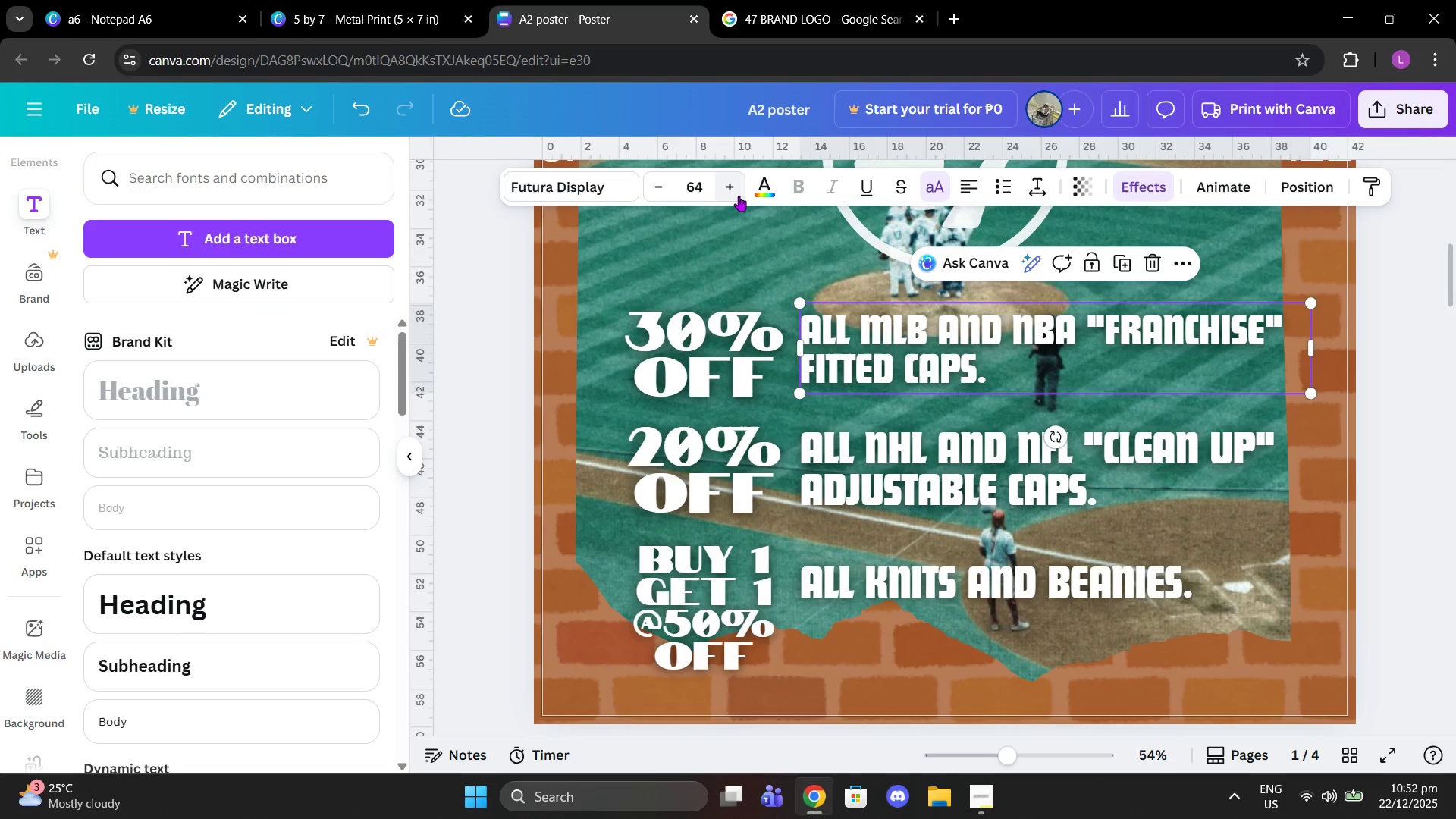 
double_click([739, 196])
 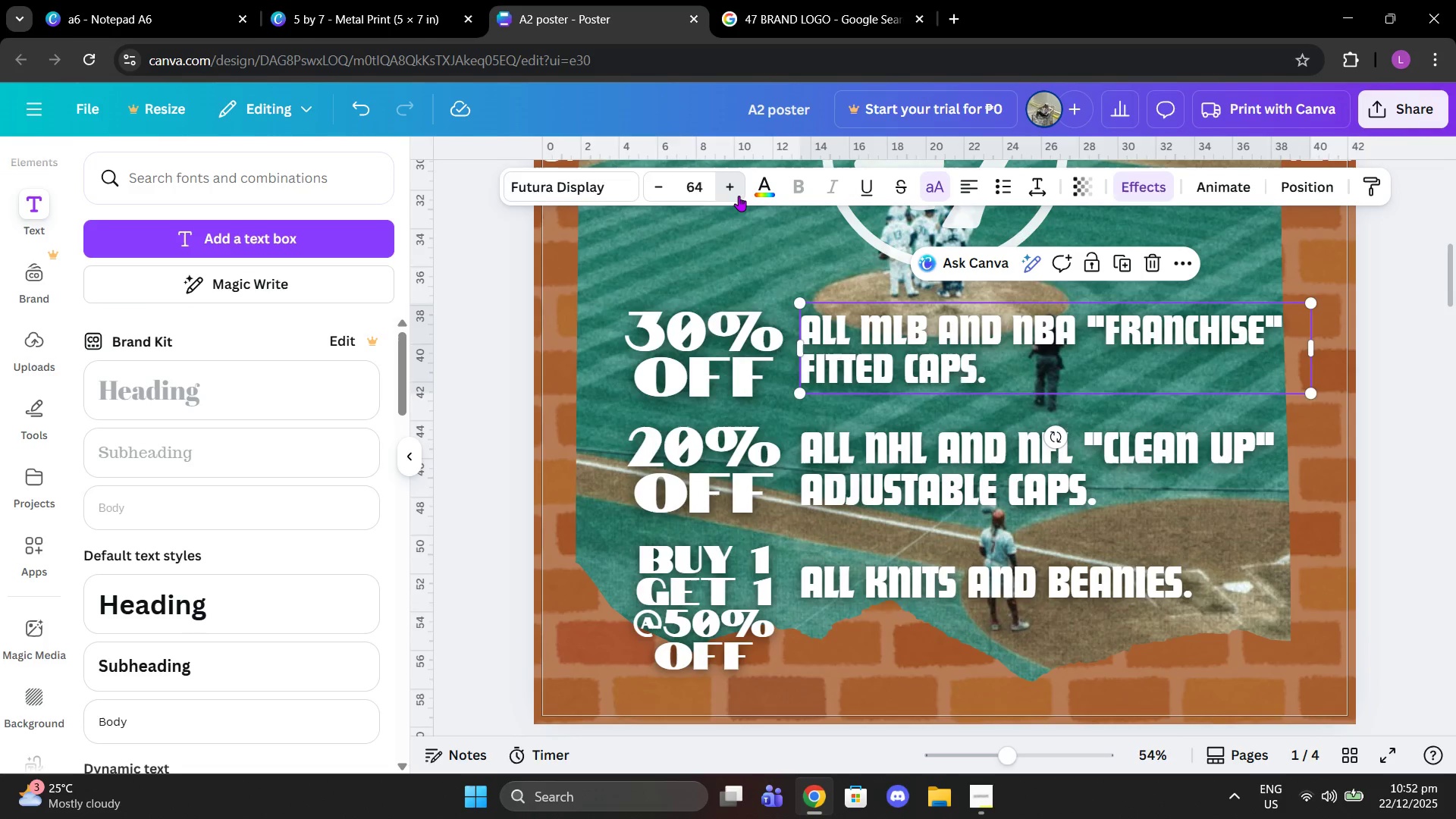 
triple_click([739, 196])
 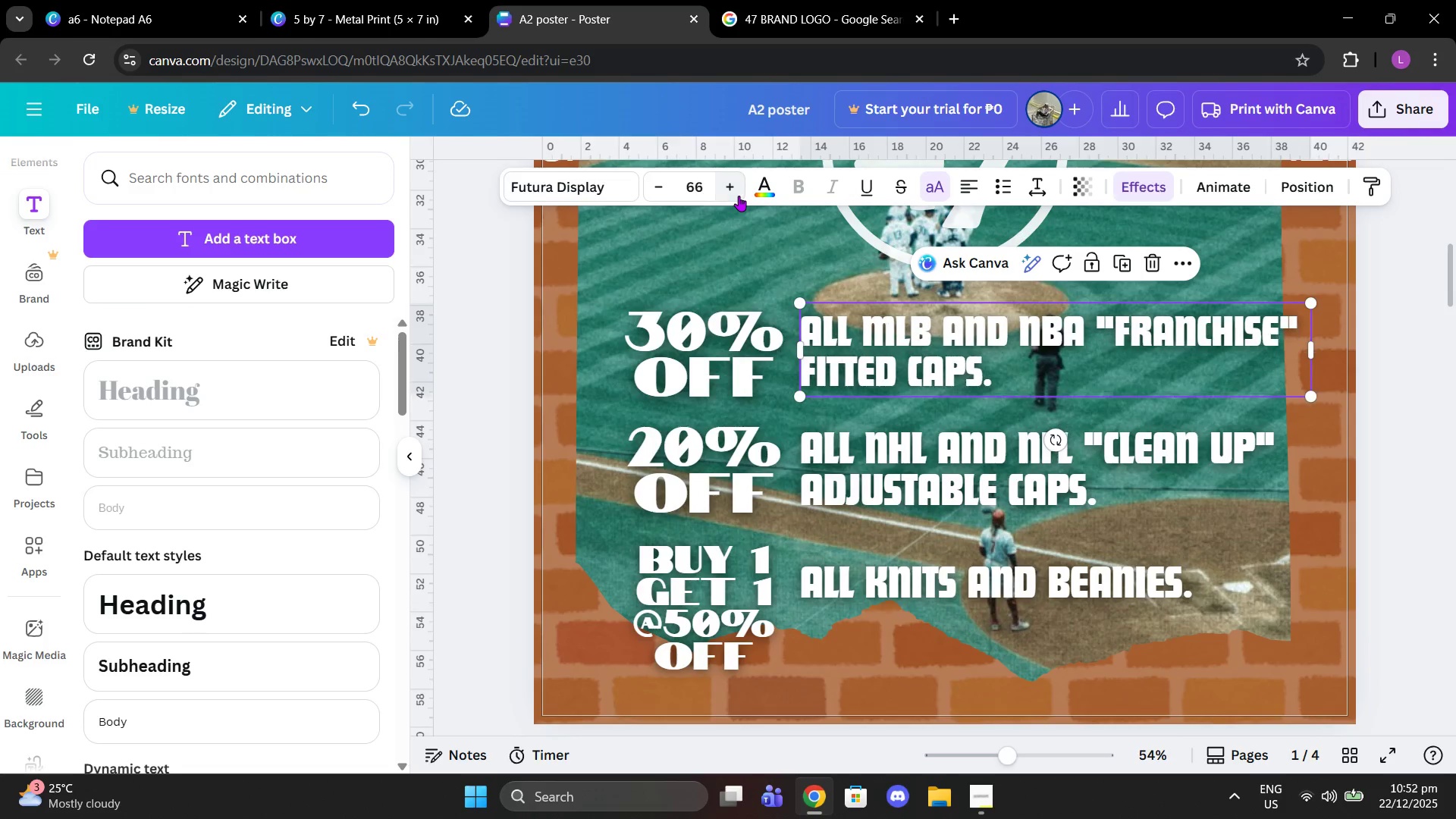 
triple_click([739, 196])
 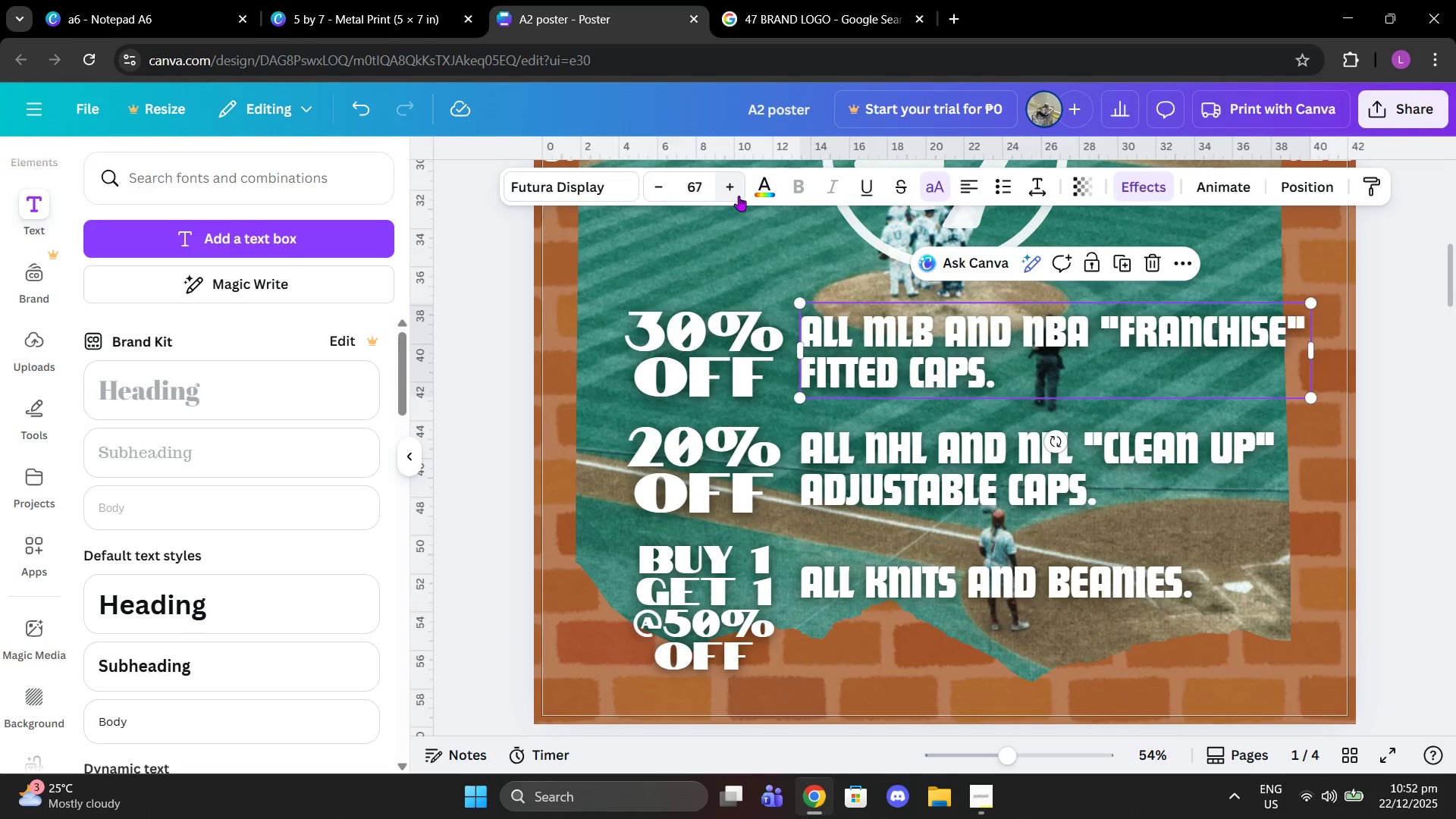 
triple_click([739, 196])
 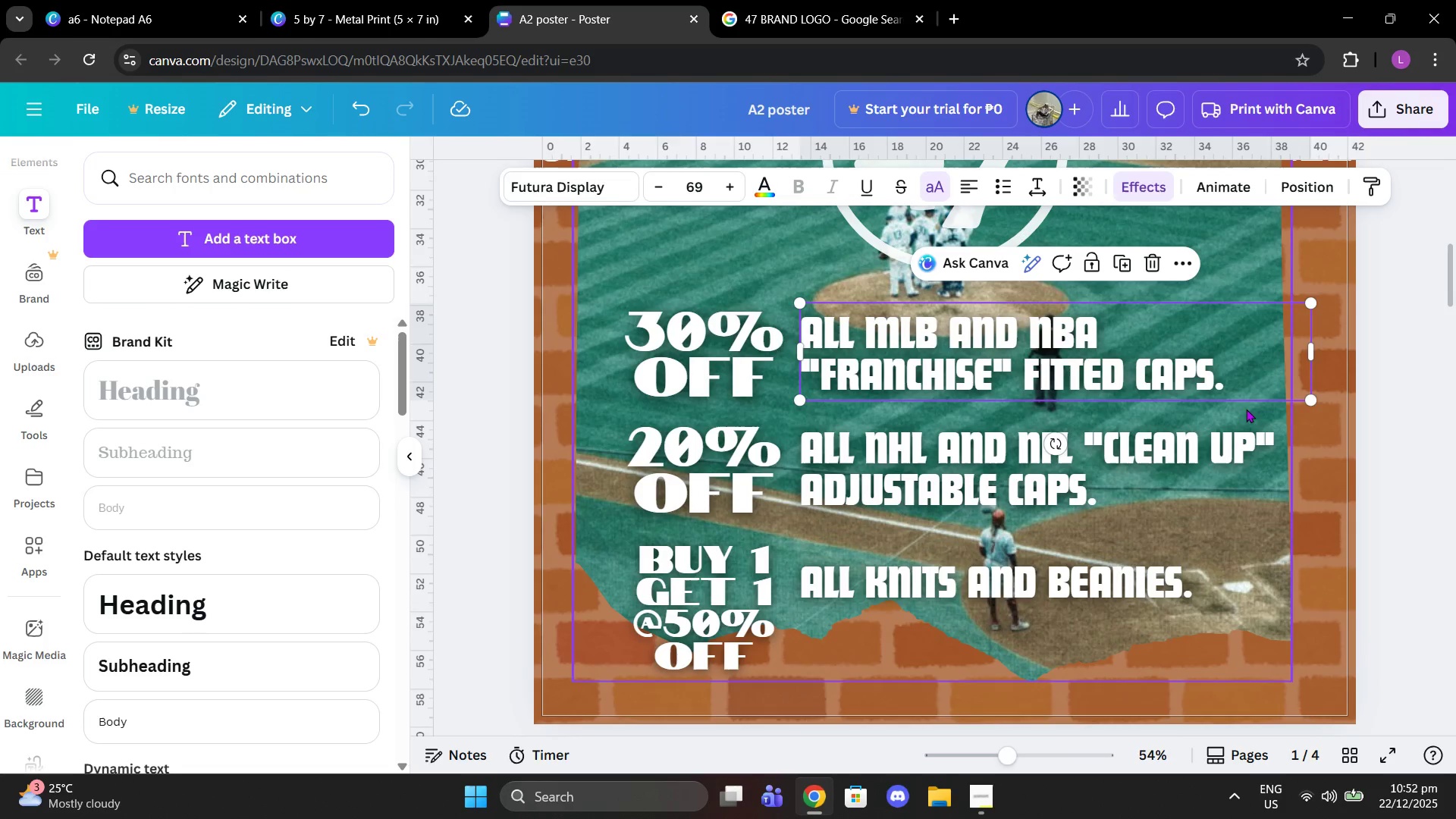 
left_click([1424, 429])
 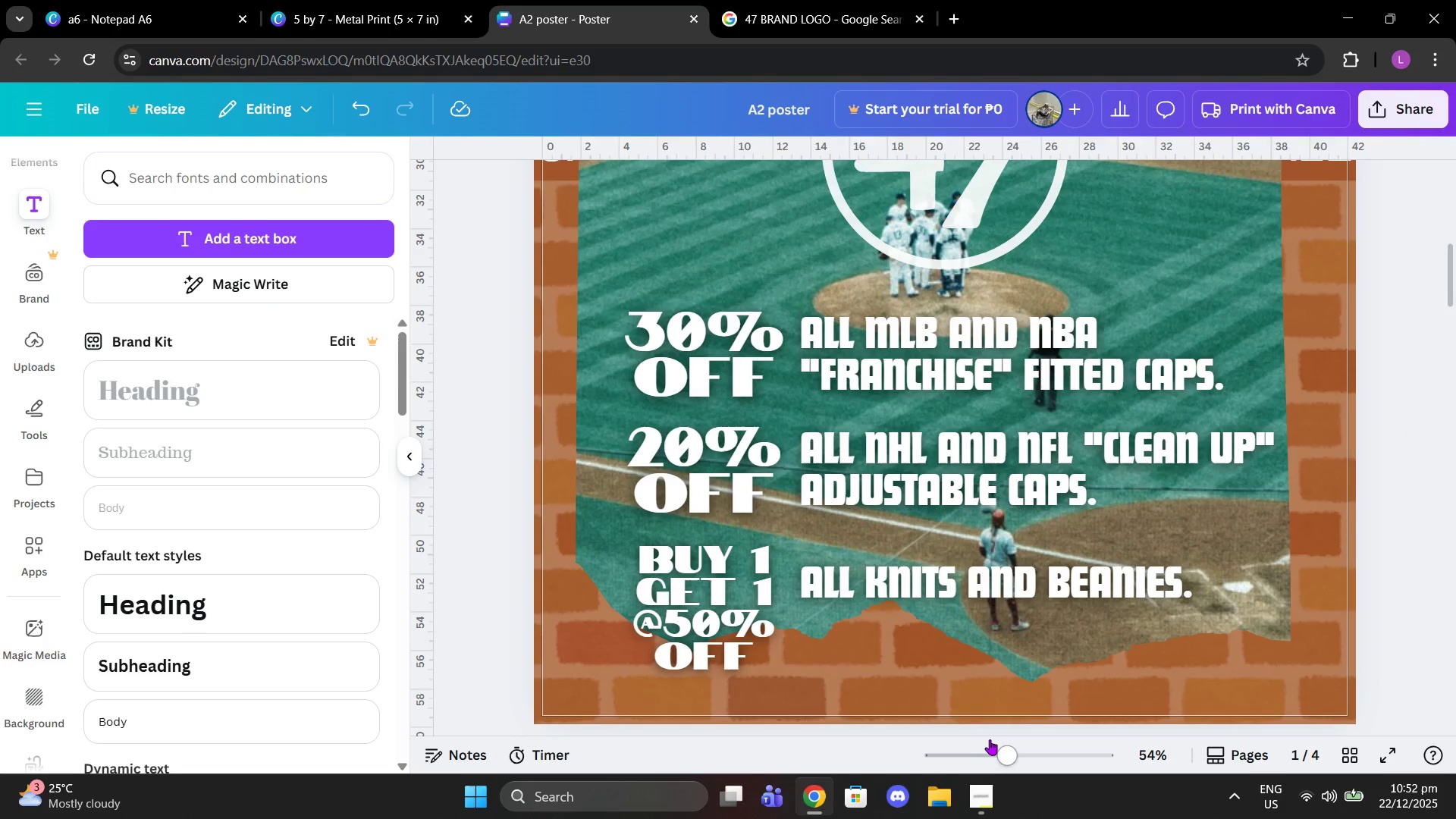 
left_click_drag(start_coordinate=[996, 753], to_coordinate=[1010, 753])
 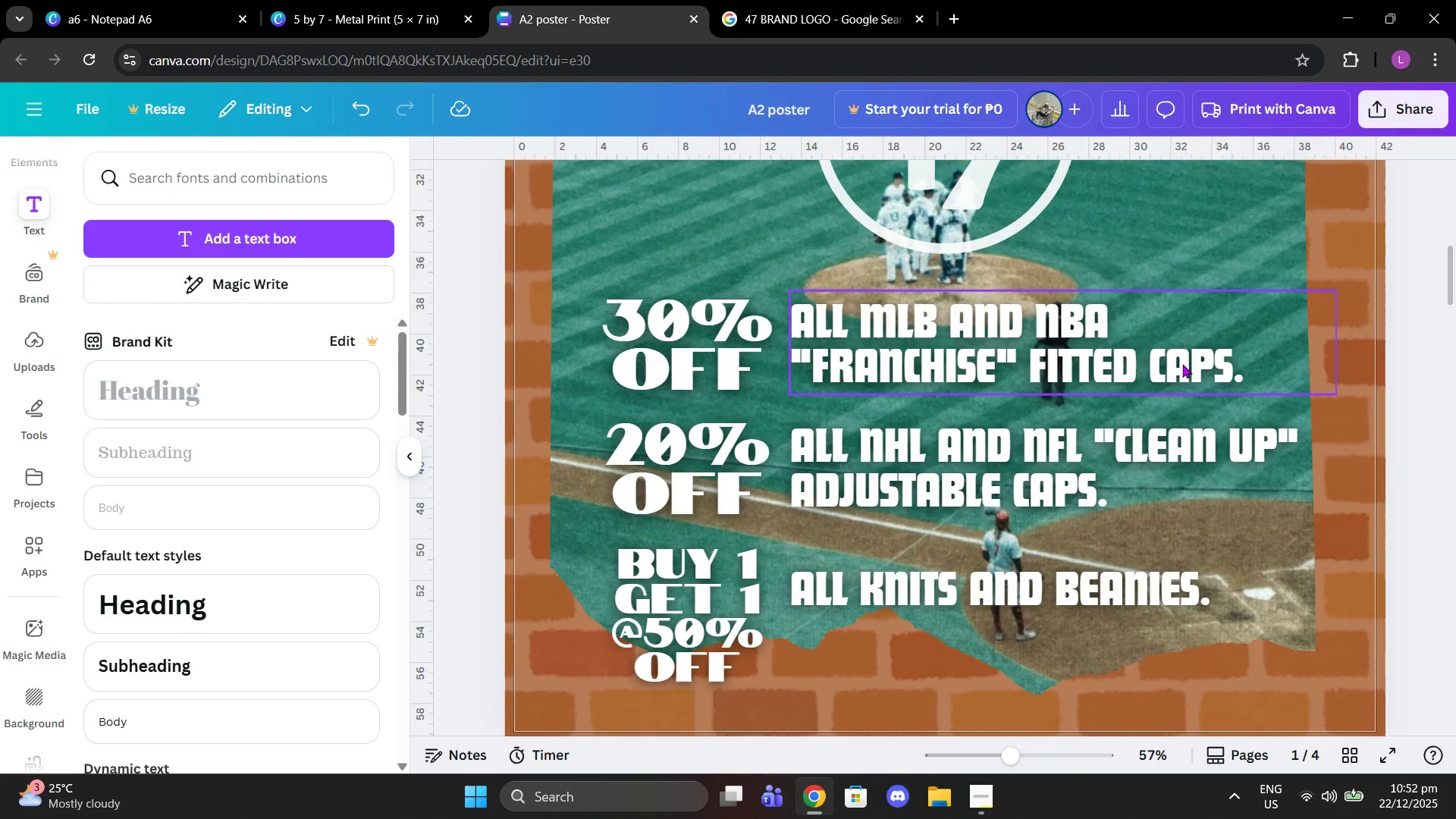 
left_click([1182, 364])
 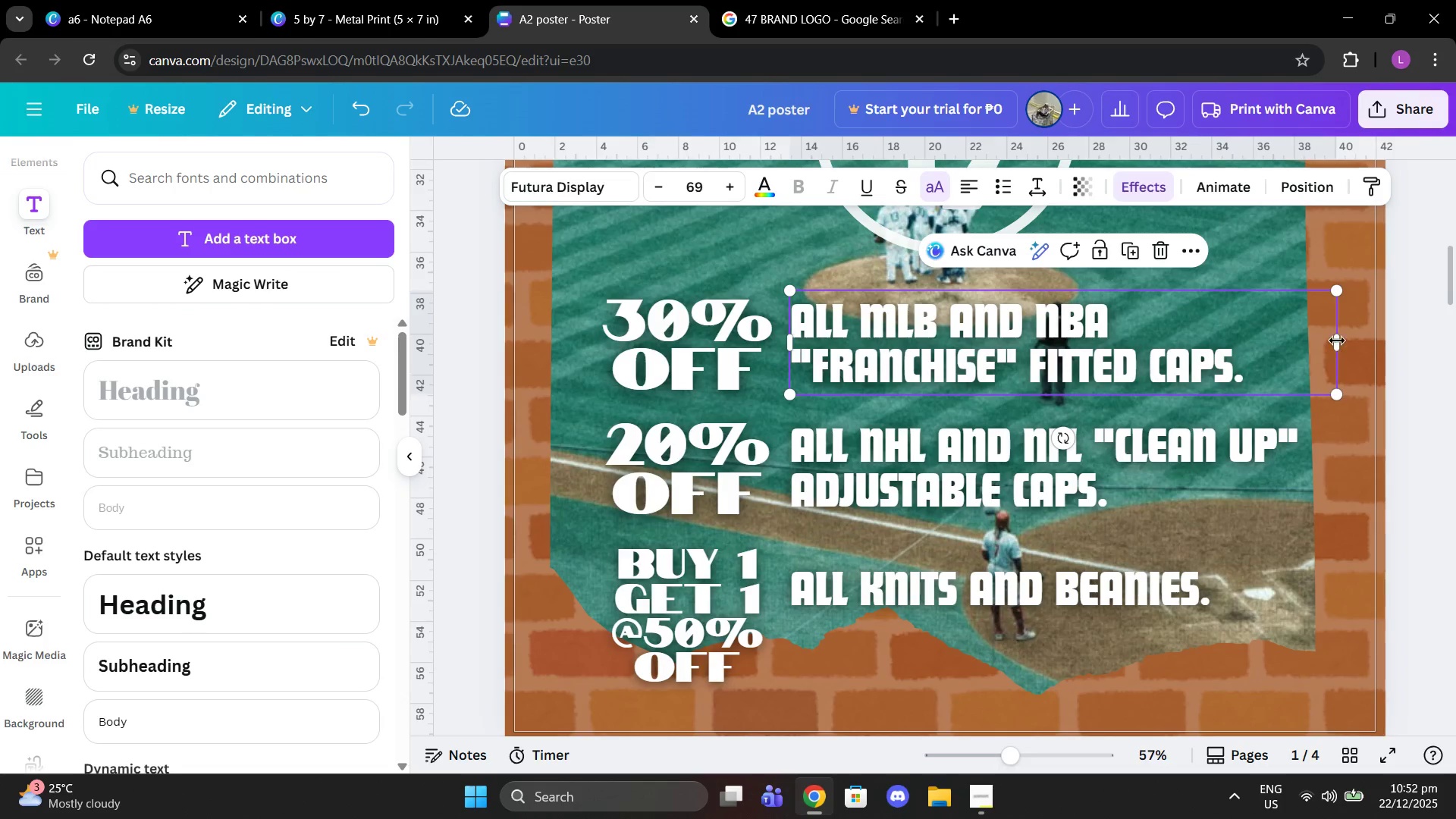 
left_click_drag(start_coordinate=[1337, 340], to_coordinate=[1346, 341])
 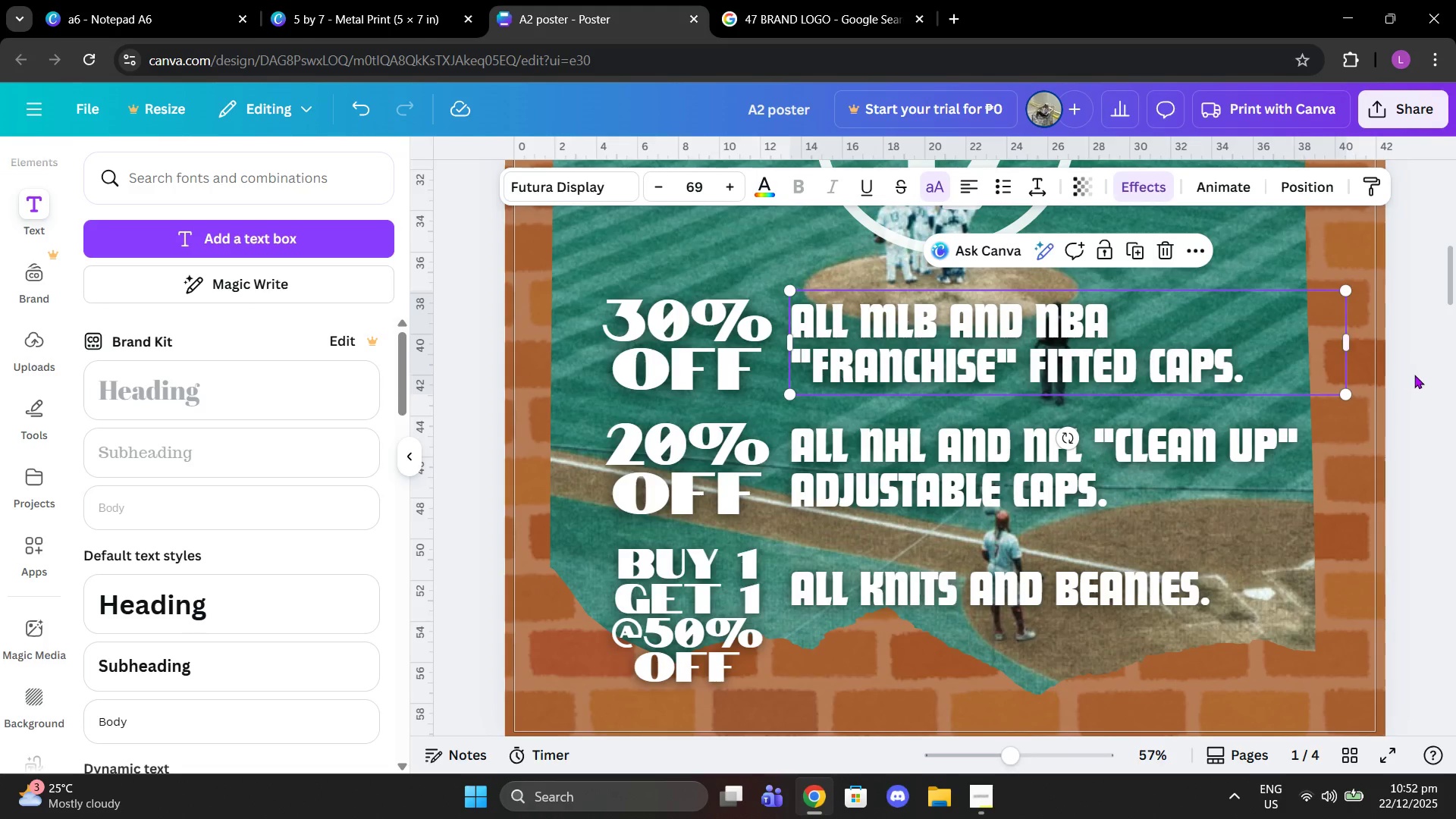 
left_click([1414, 375])
 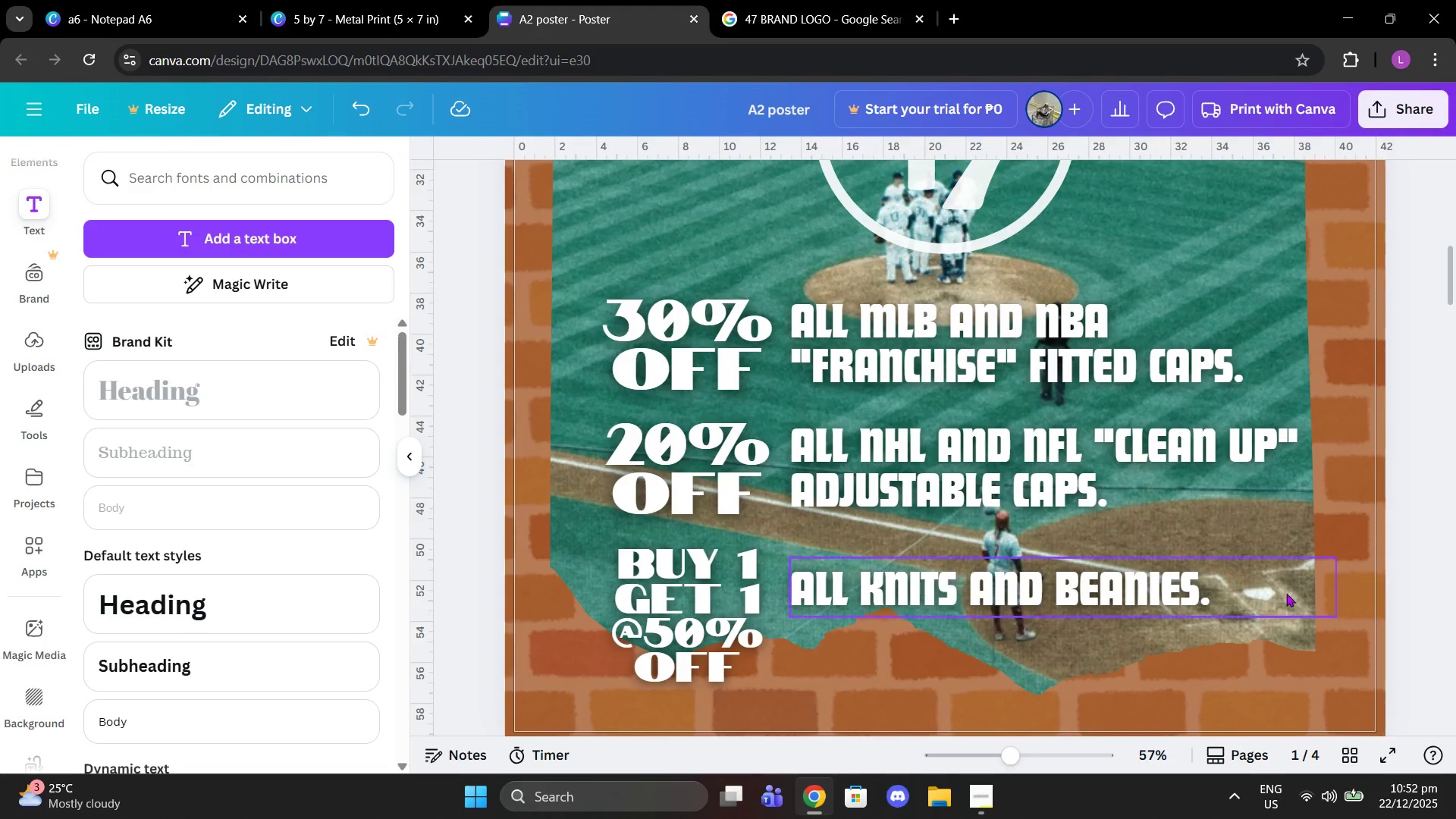 
left_click([965, 433])
 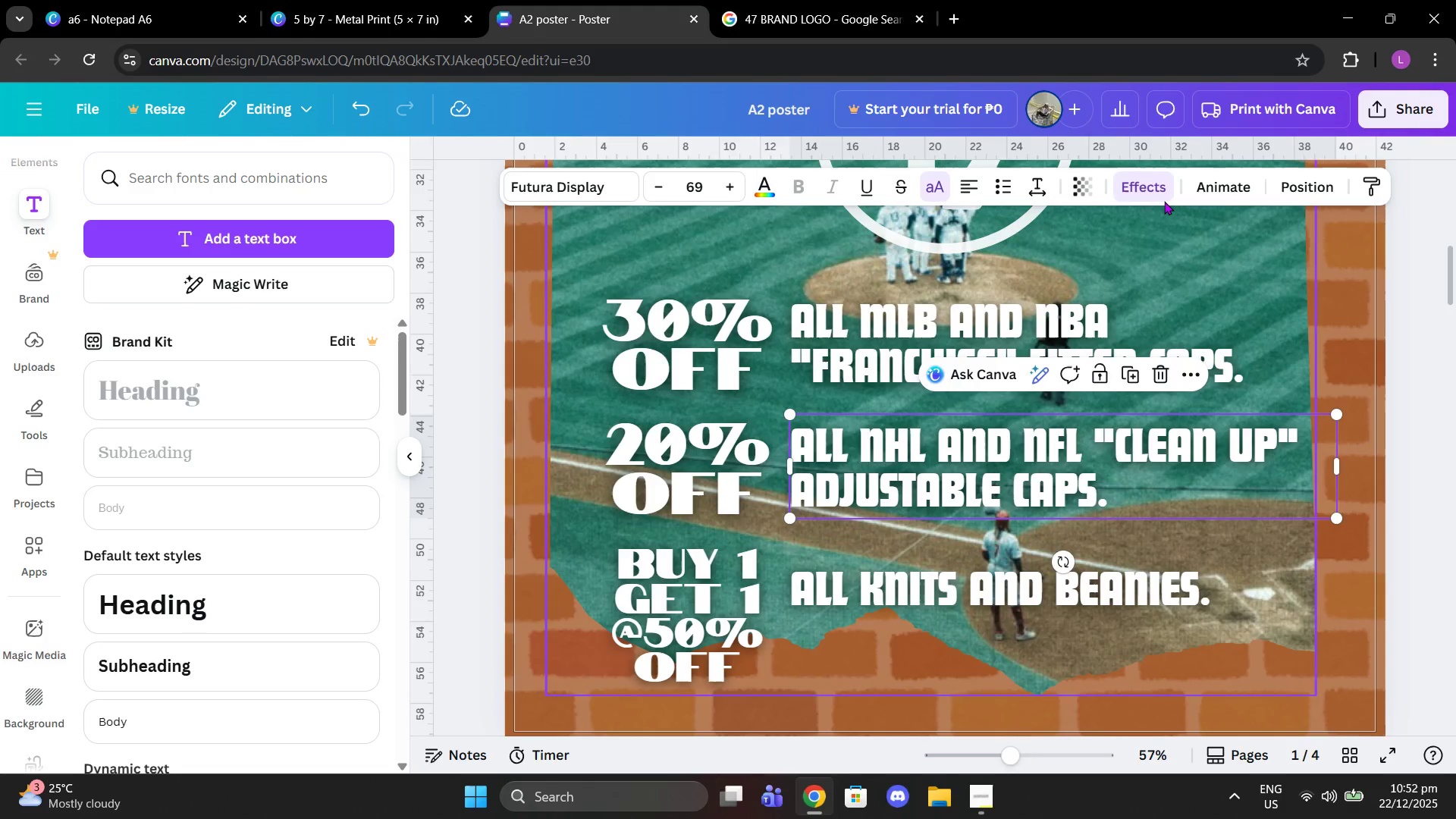 
left_click([1164, 201])
 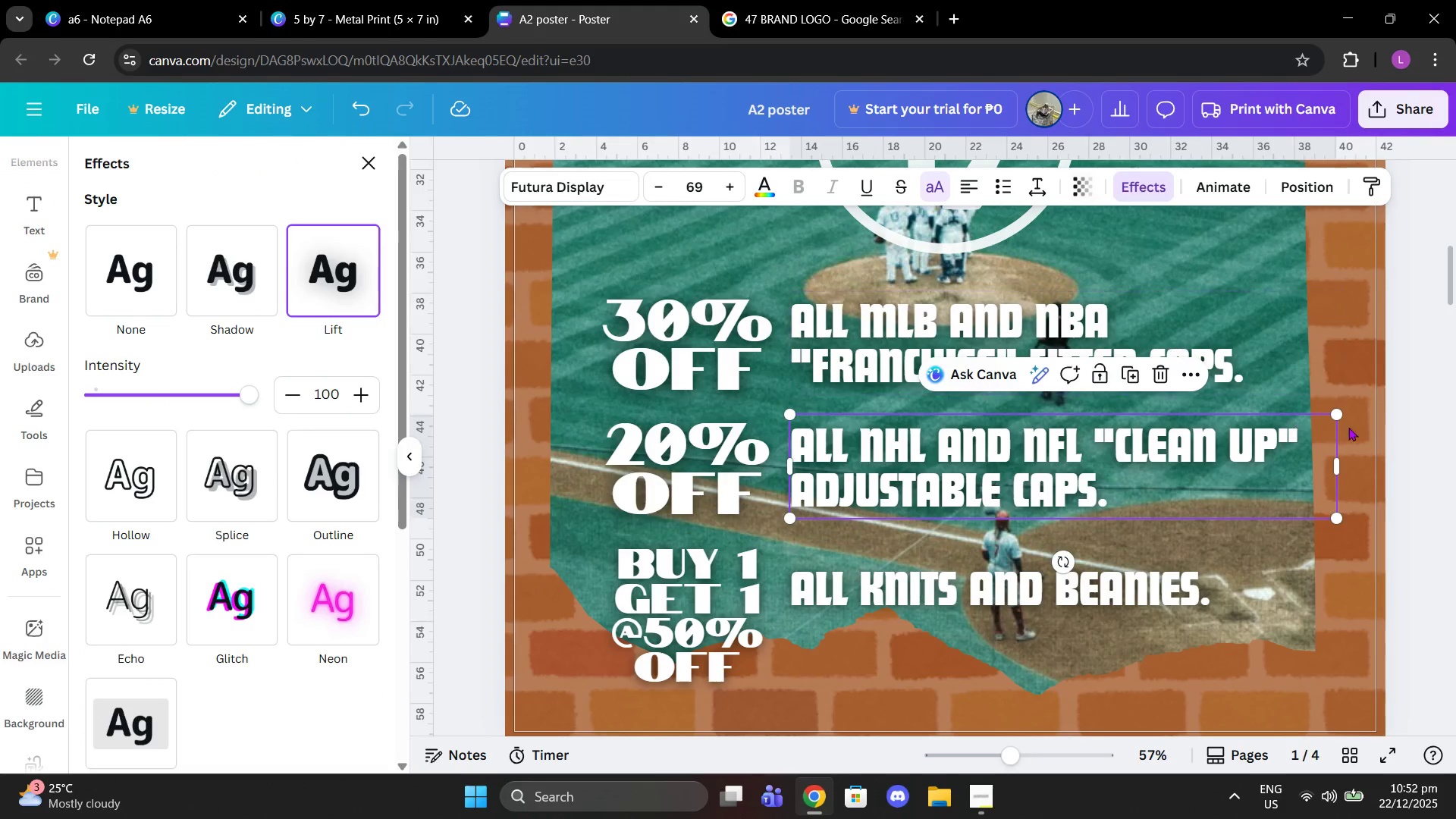 
left_click([1399, 431])
 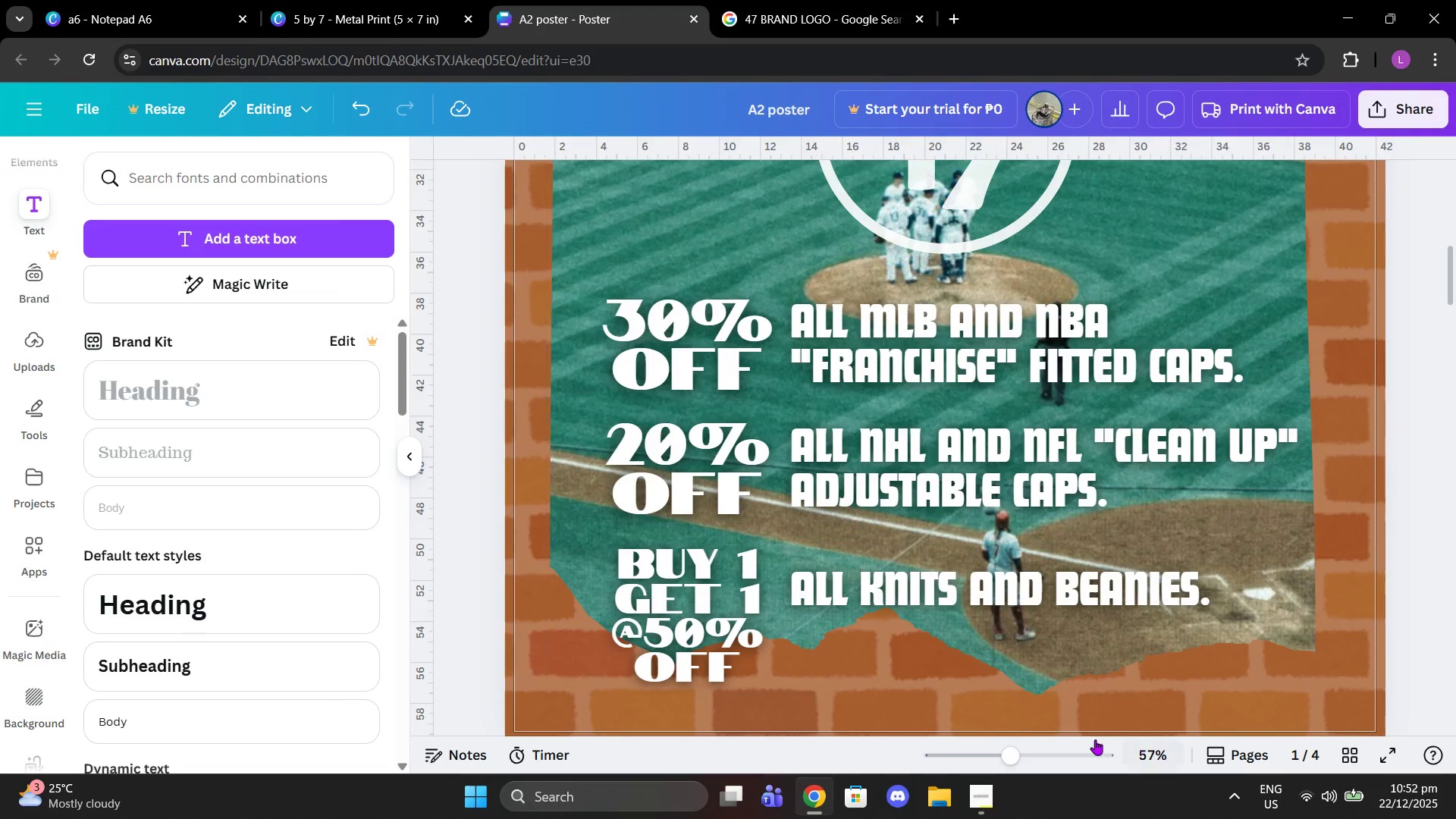 
left_click_drag(start_coordinate=[1003, 761], to_coordinate=[986, 761])
 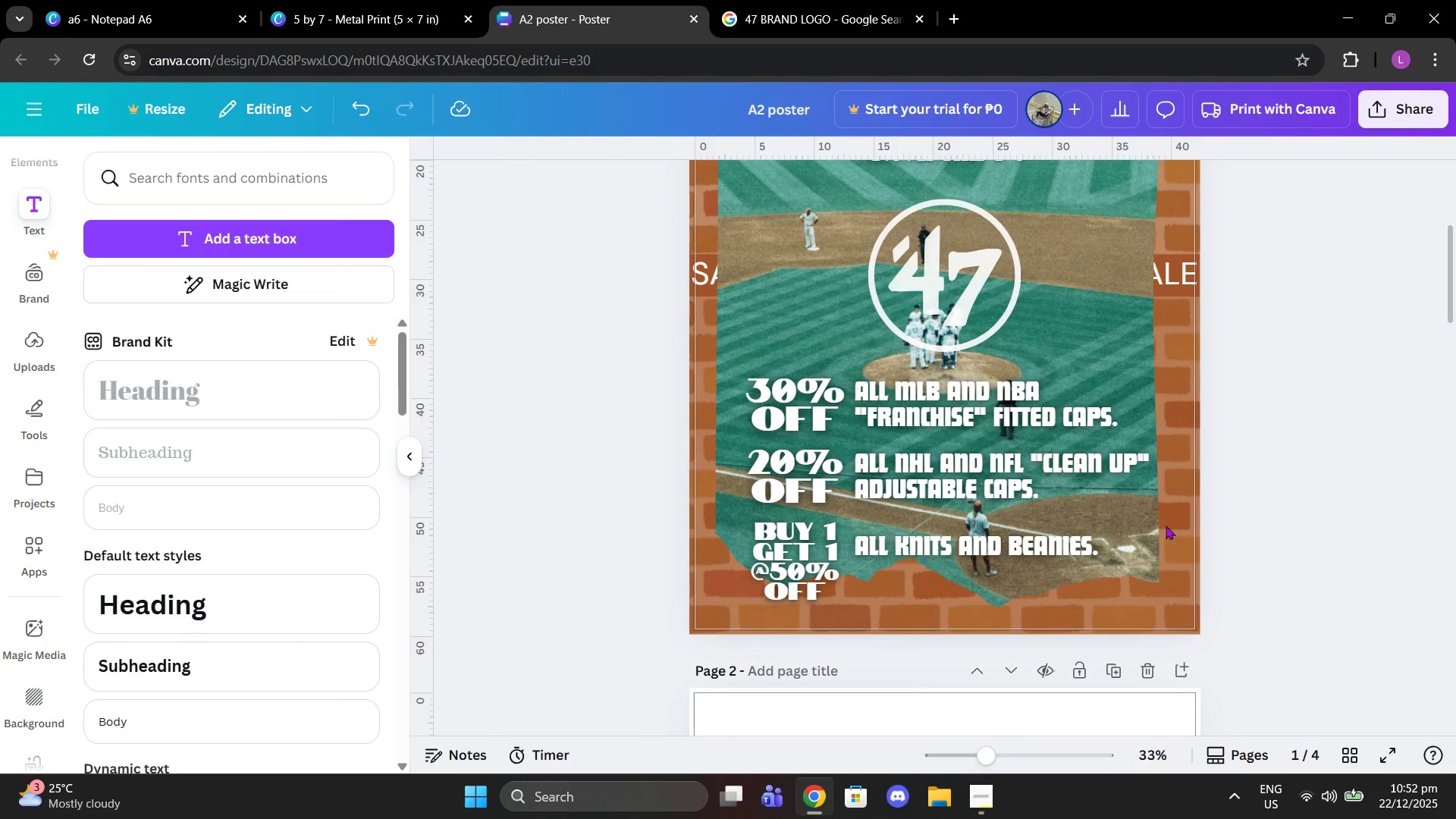 
scroll: coordinate [1178, 501], scroll_direction: up, amount: 2.0
 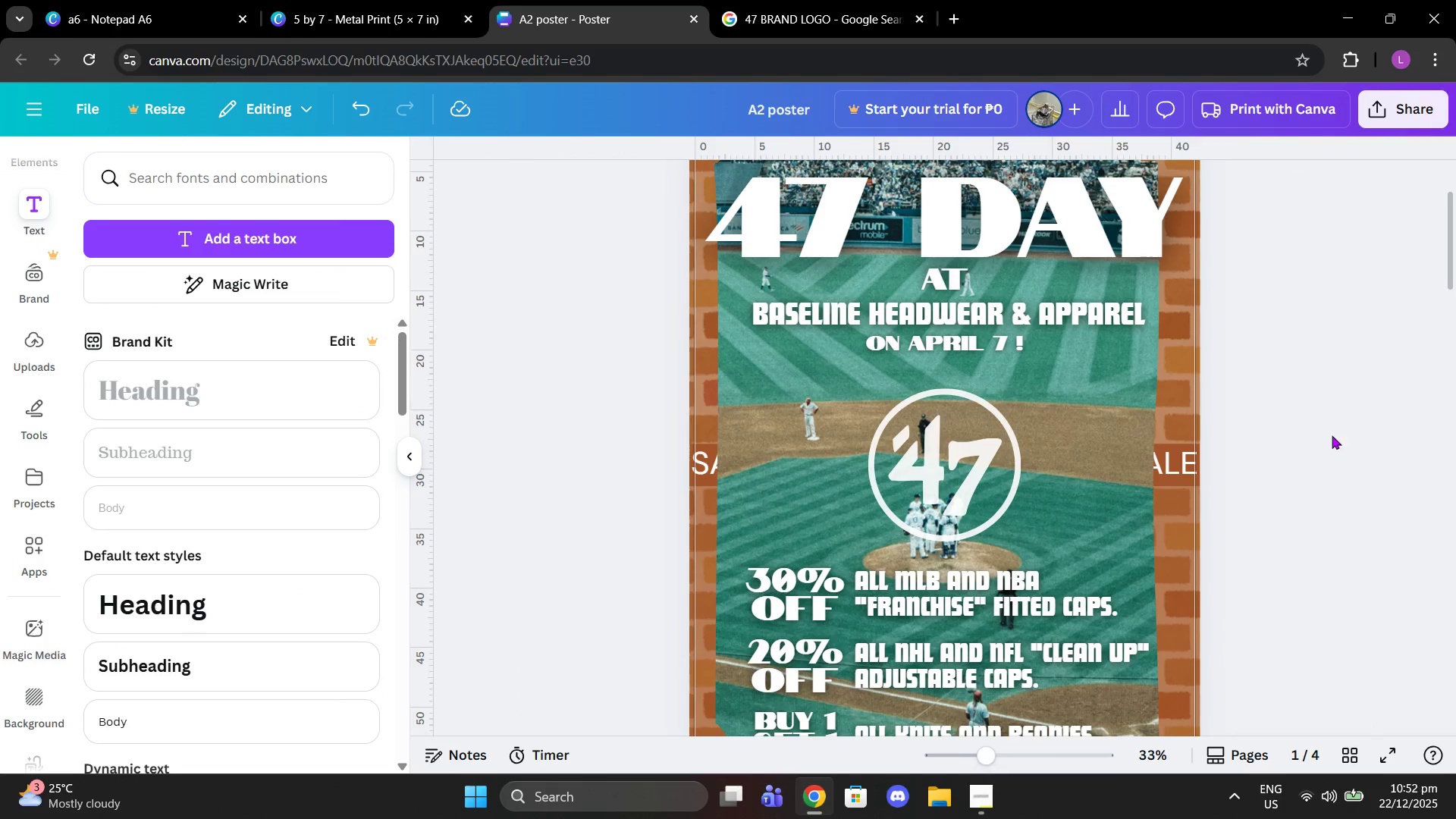 
left_click_drag(start_coordinate=[981, 469], to_coordinate=[983, 466])
 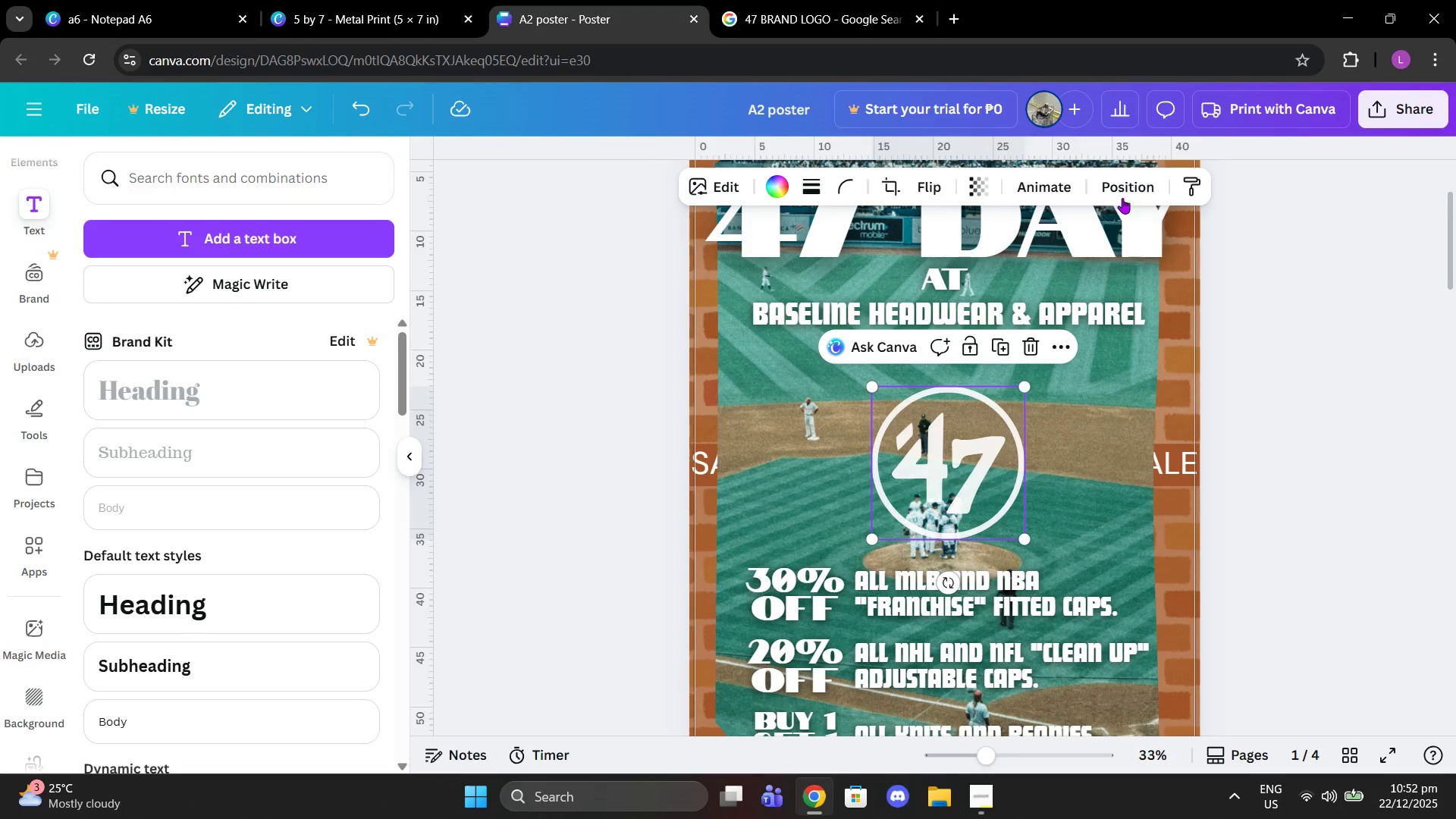 
left_click([1122, 198])
 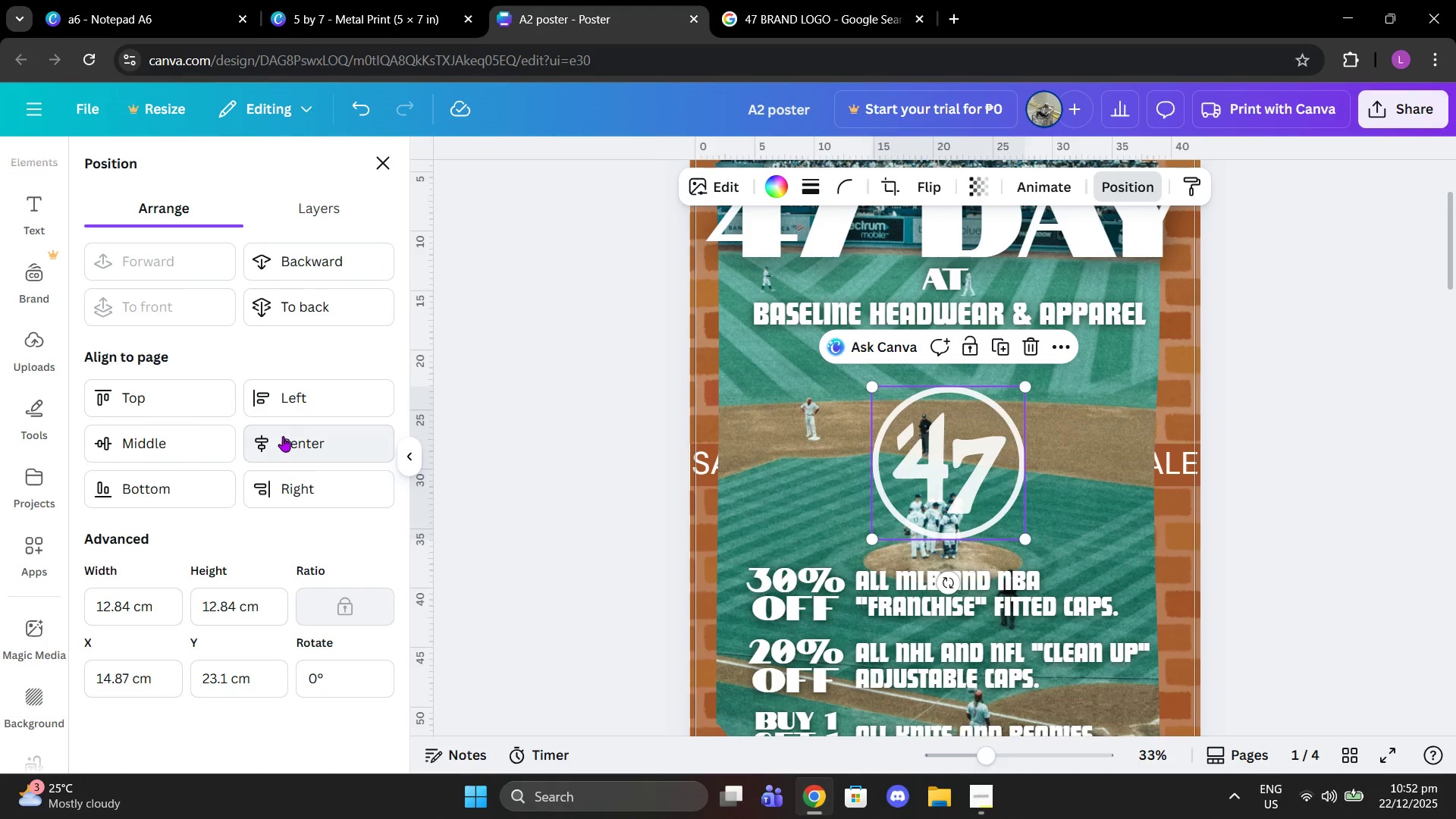 
double_click([187, 447])
 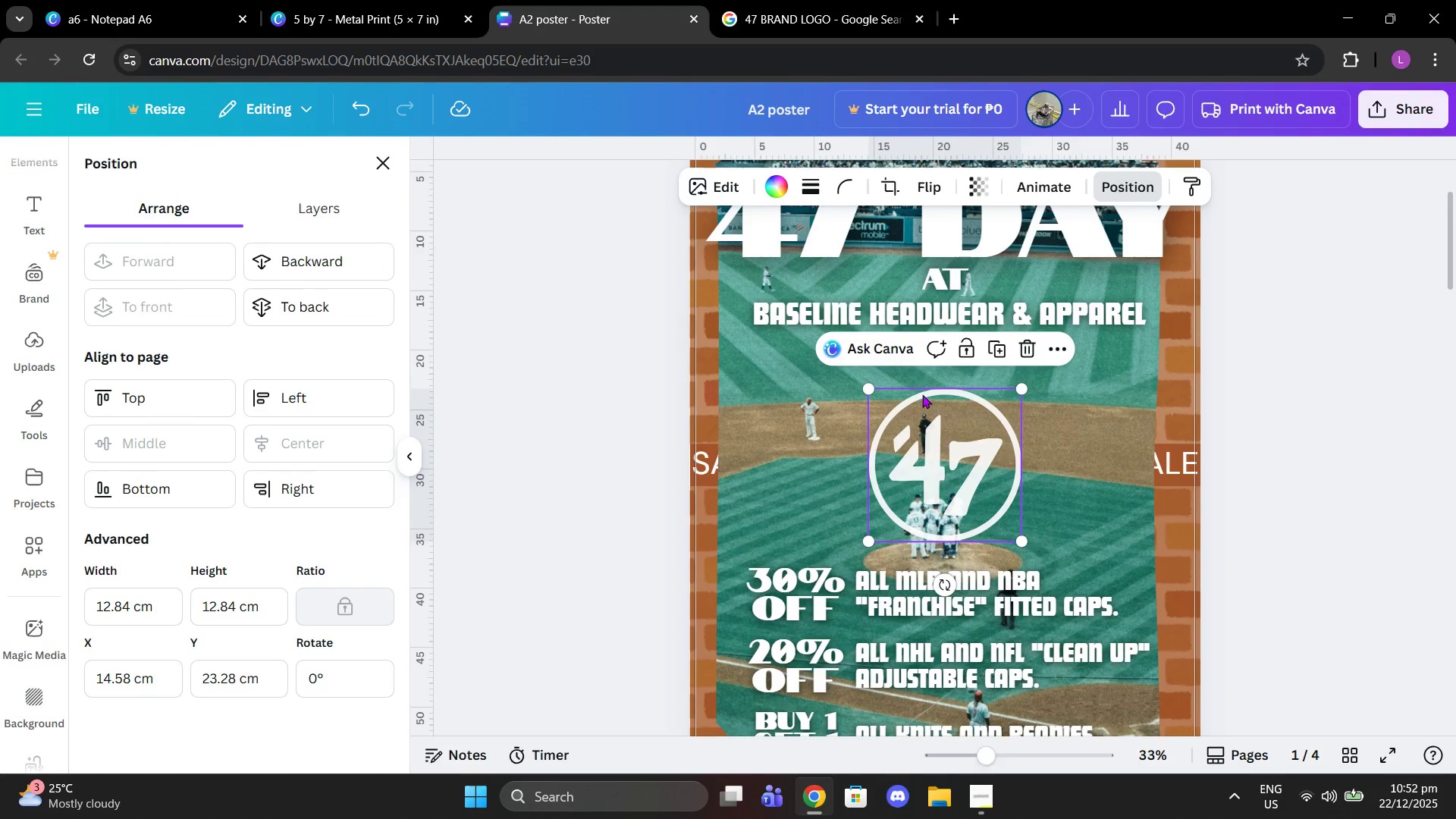 
left_click([1304, 365])
 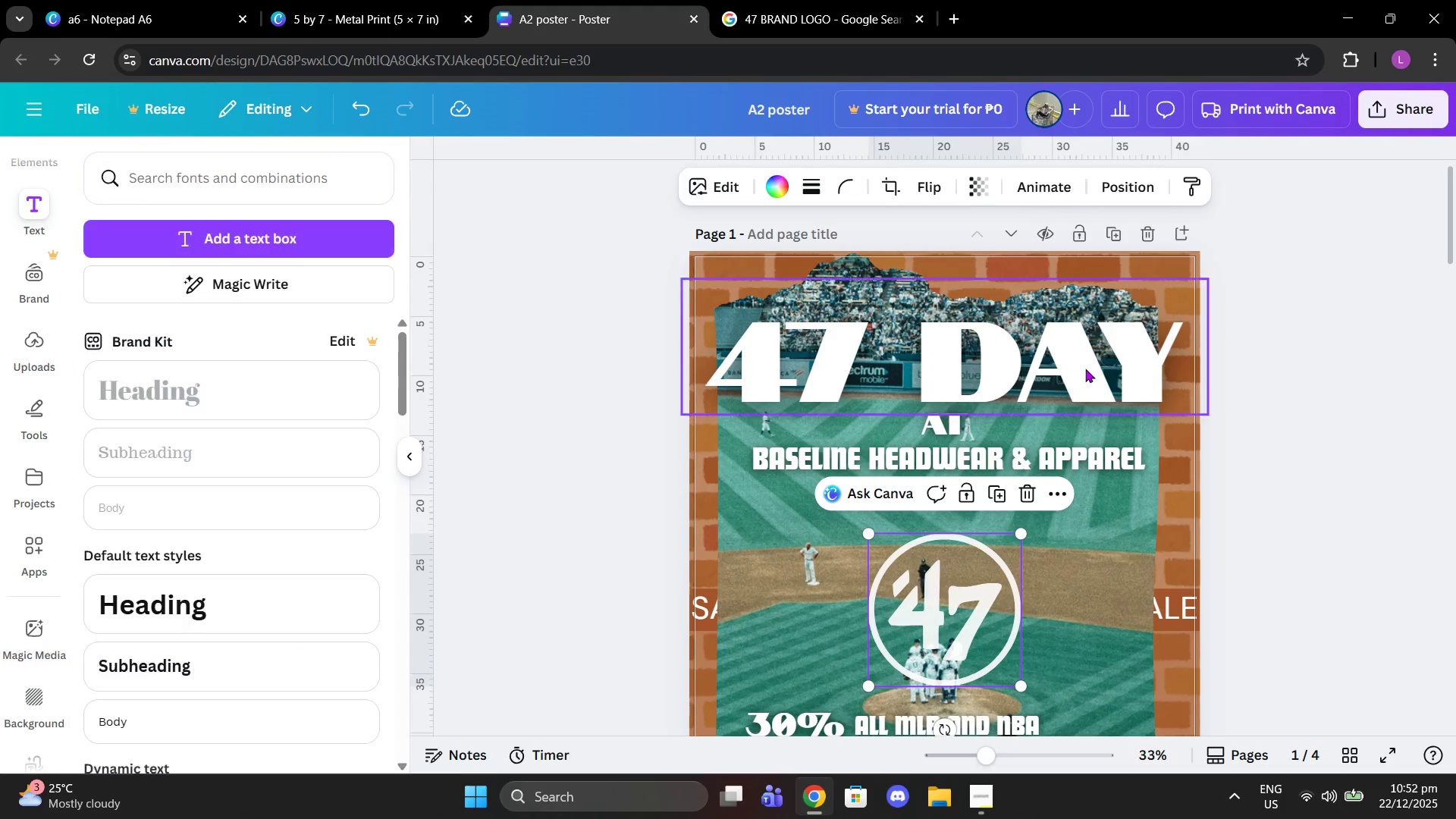 
scroll: coordinate [923, 394], scroll_direction: up, amount: 2.0
 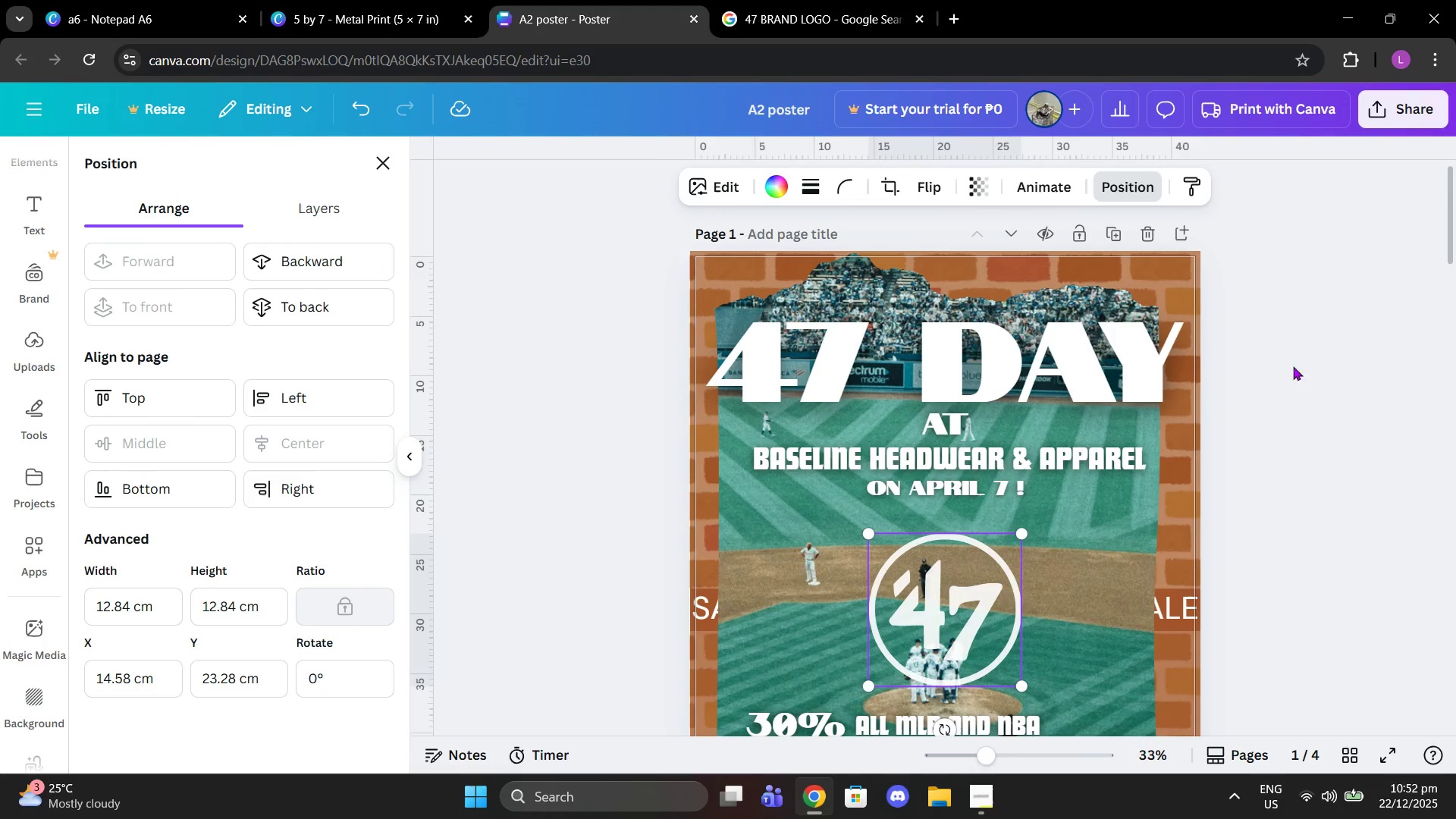 
left_click_drag(start_coordinate=[1085, 369], to_coordinate=[1085, 375])
 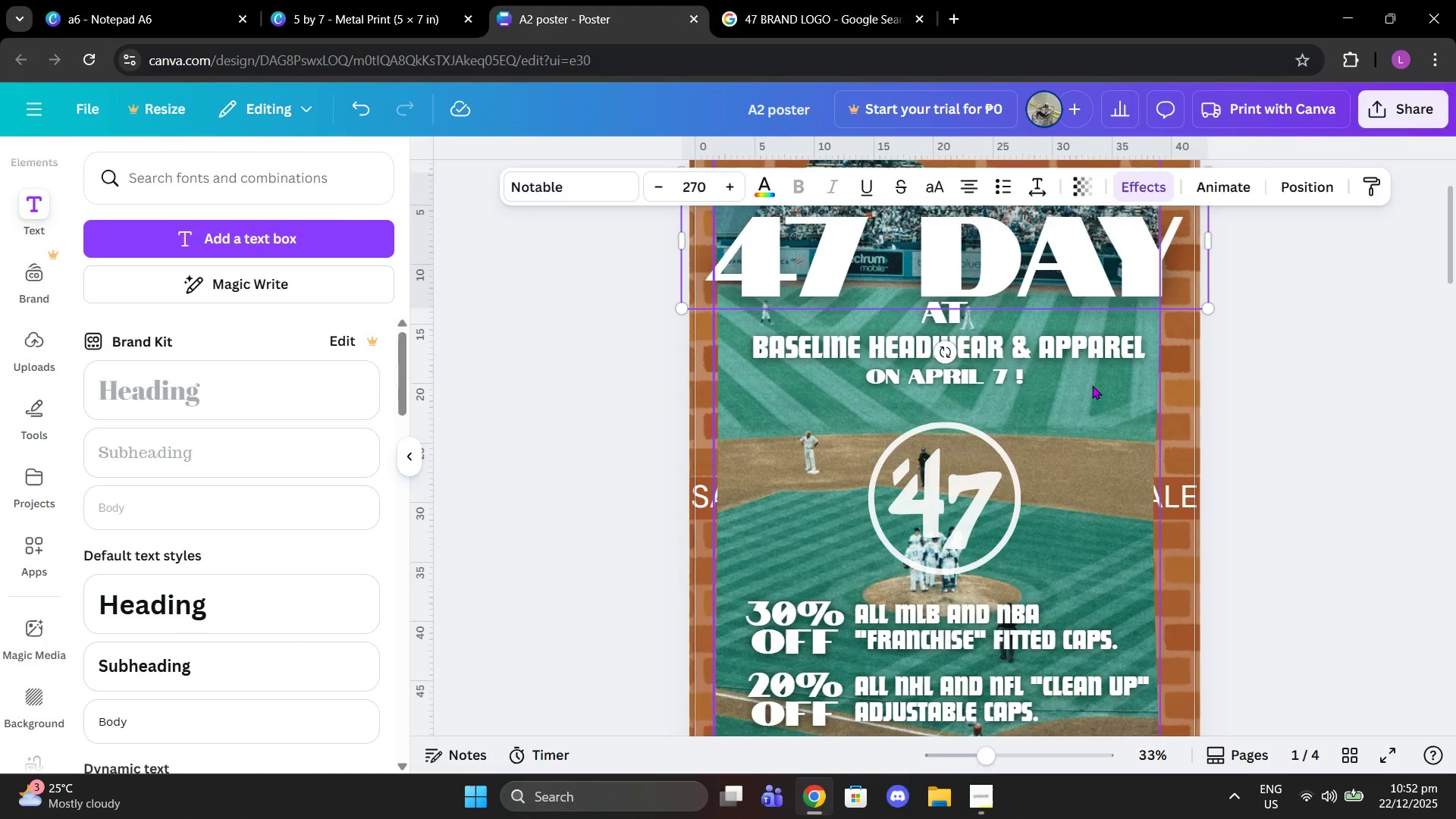 
scroll: coordinate [1092, 385], scroll_direction: down, amount: 1.0
 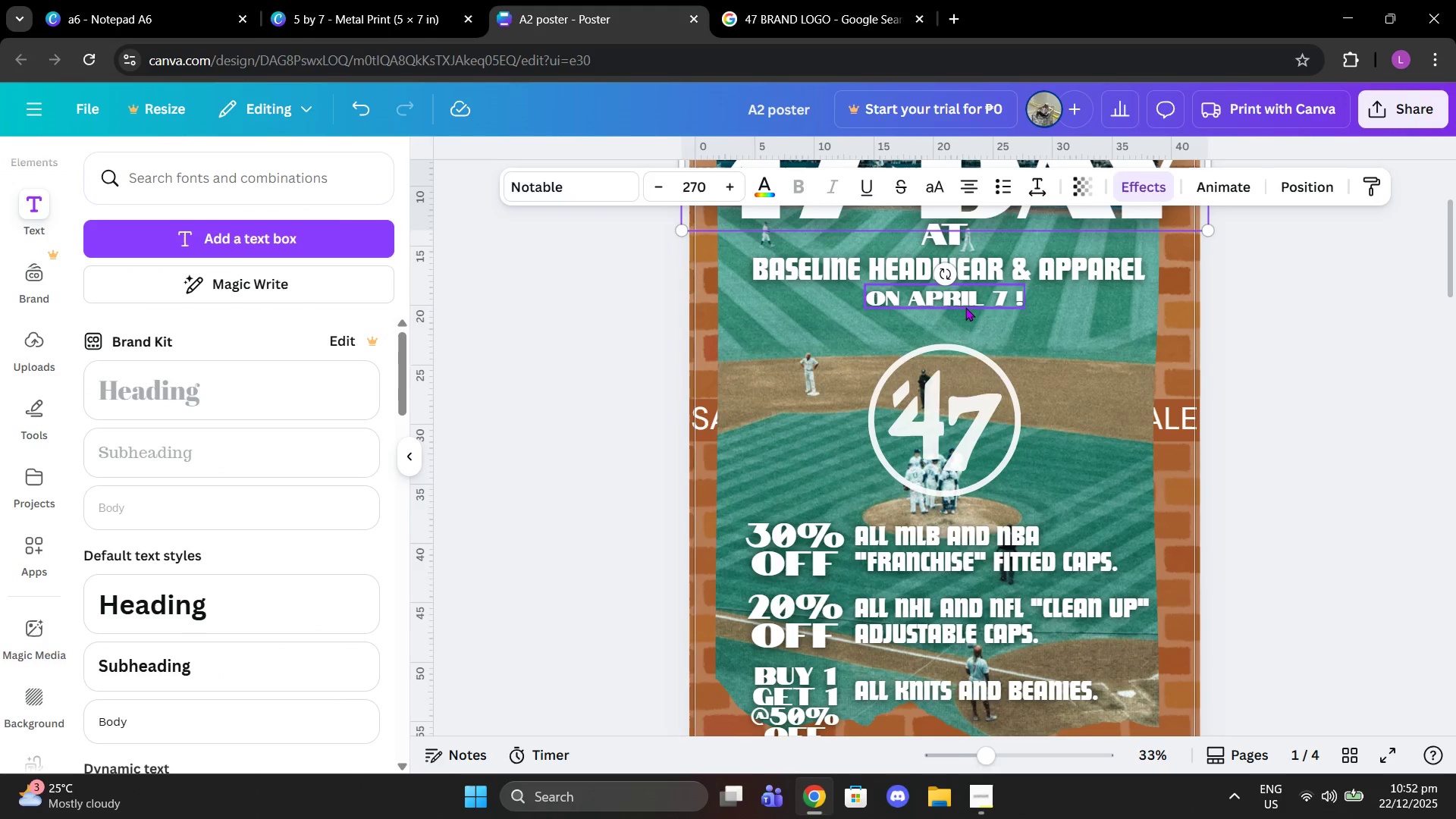 
left_click_drag(start_coordinate=[965, 307], to_coordinate=[965, 314])
 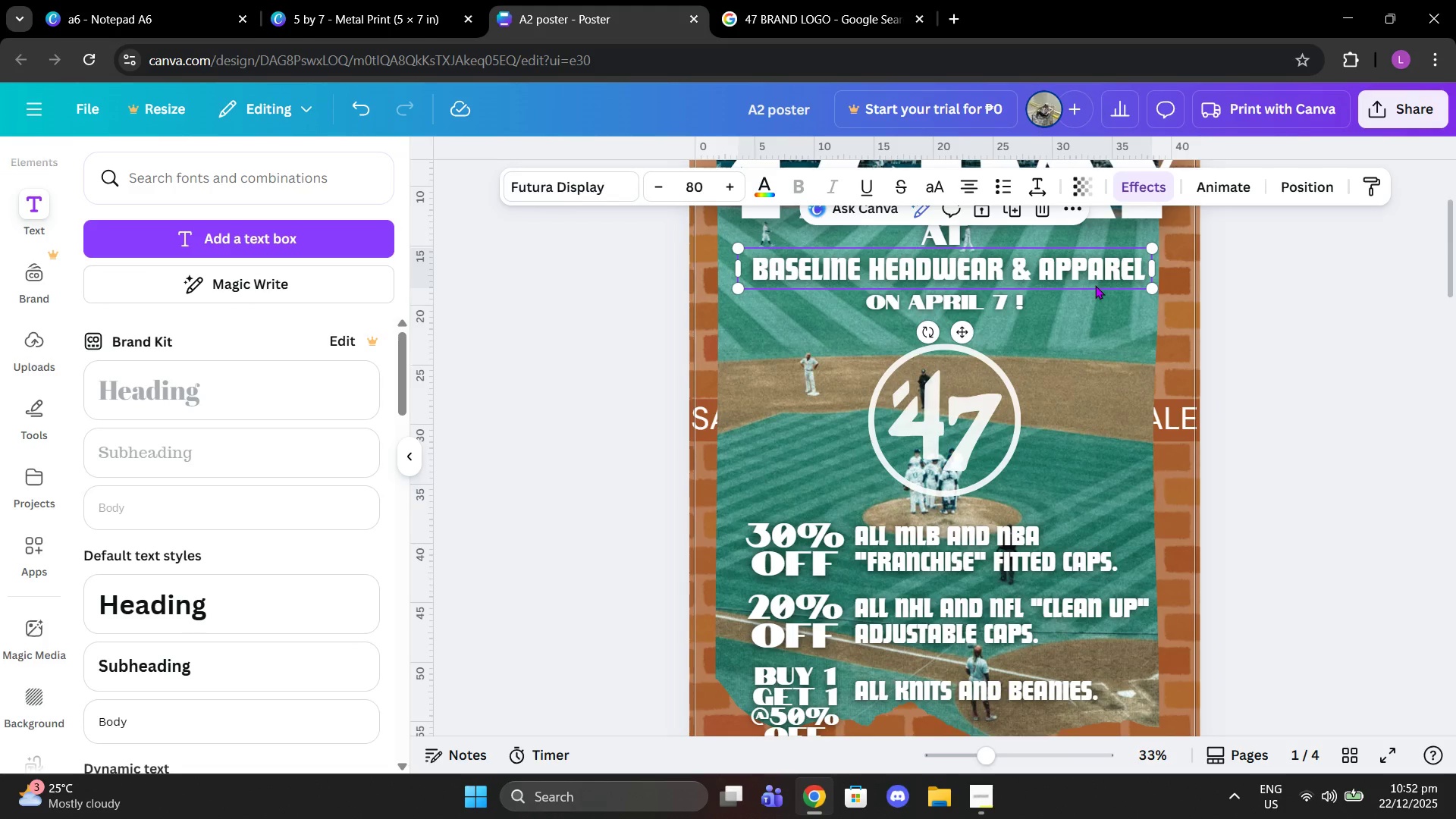 
left_click_drag(start_coordinate=[1022, 301], to_coordinate=[1021, 309])
 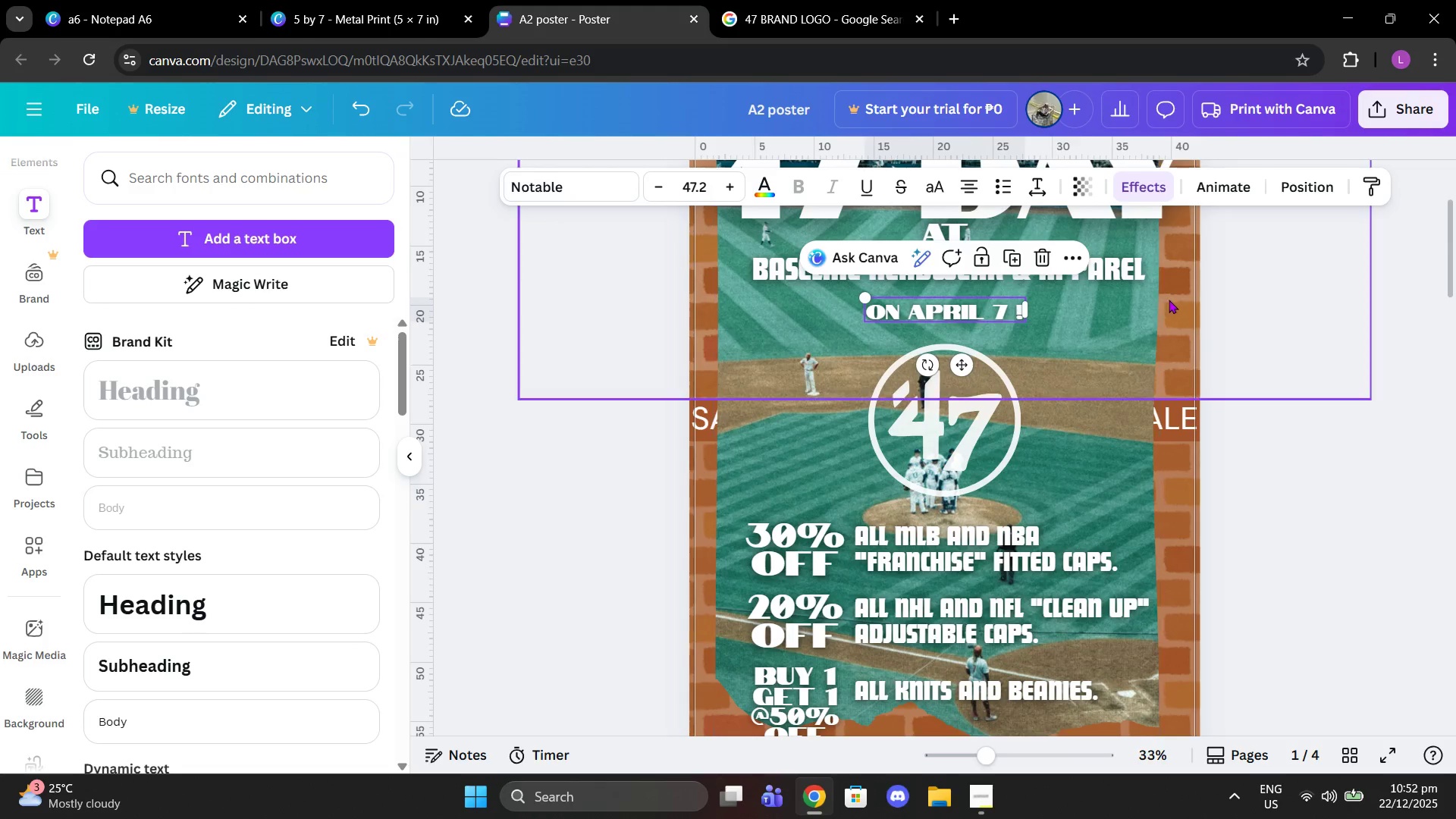 
scroll: coordinate [1169, 300], scroll_direction: up, amount: 2.0
 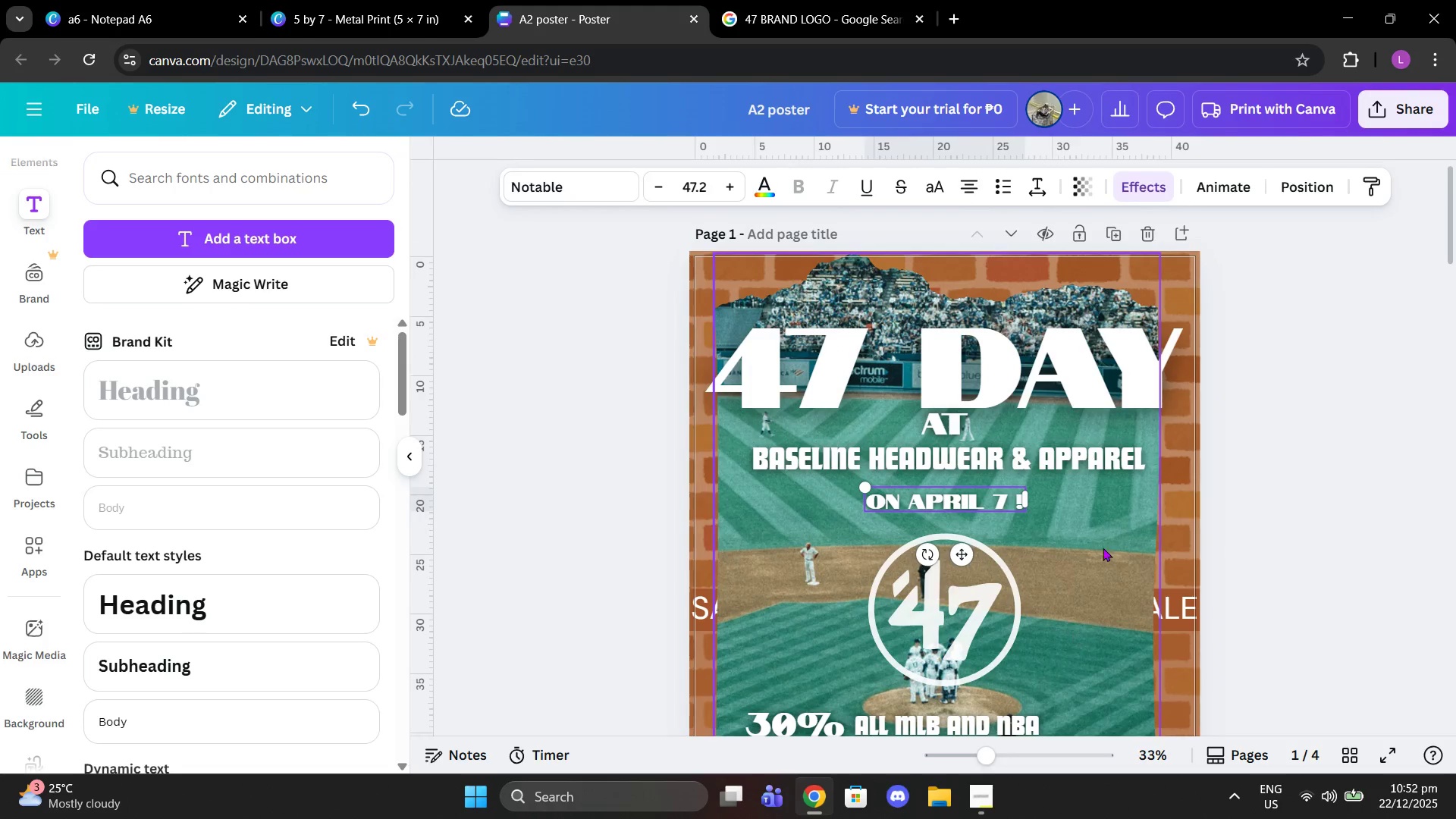 
left_click([1165, 490])
 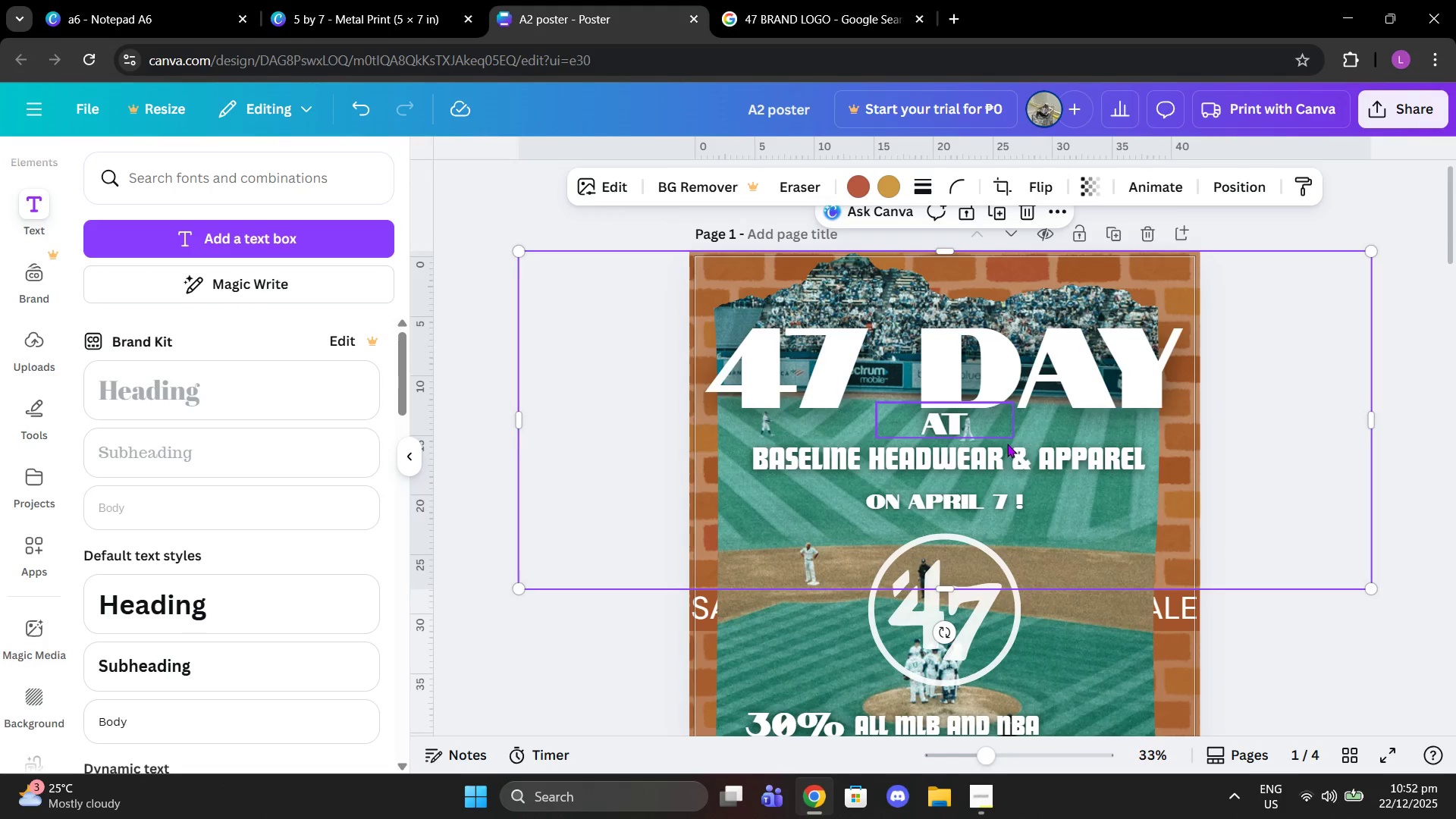 
left_click_drag(start_coordinate=[1006, 454], to_coordinate=[1007, 460])
 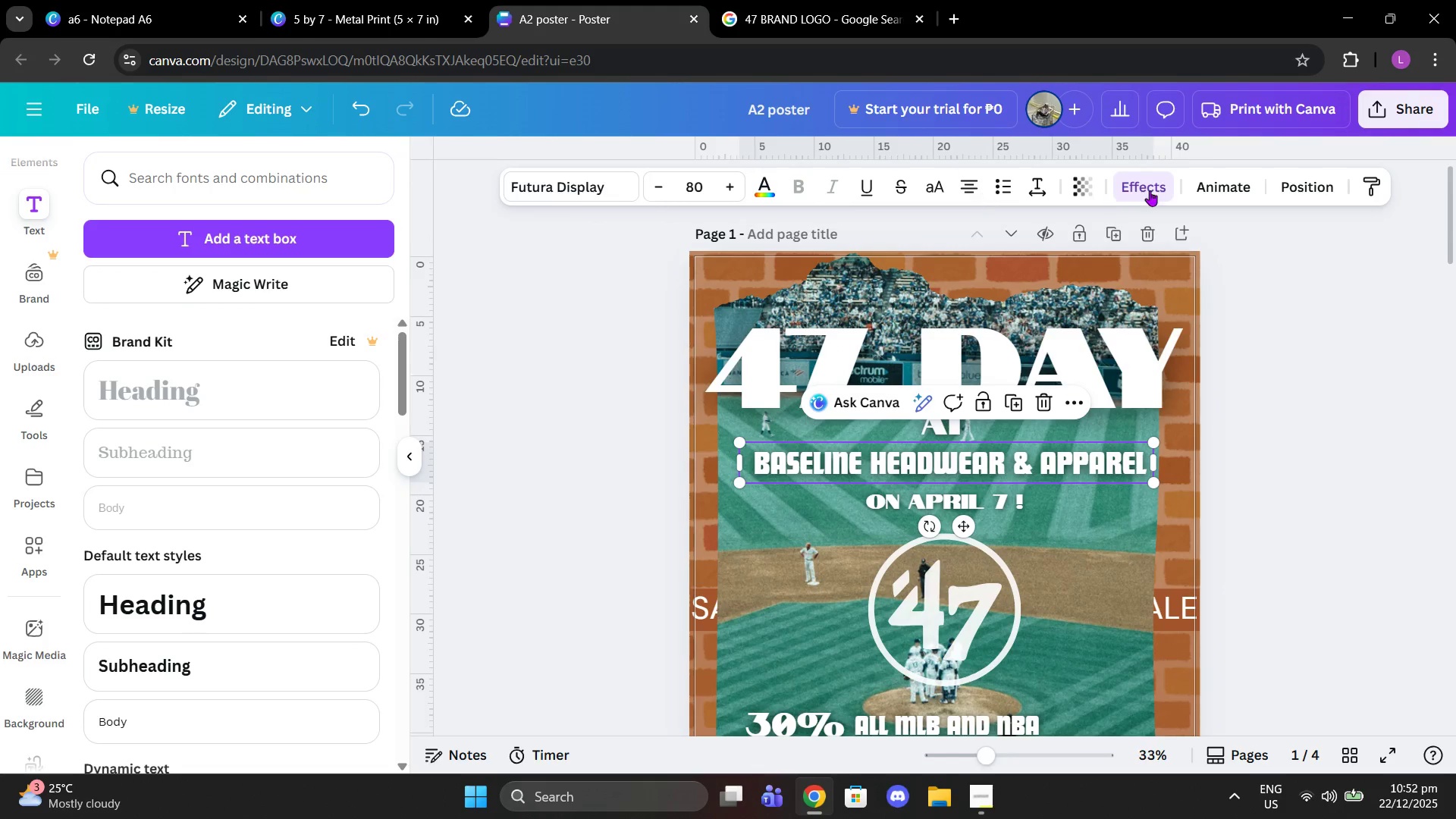 
left_click([1278, 184])
 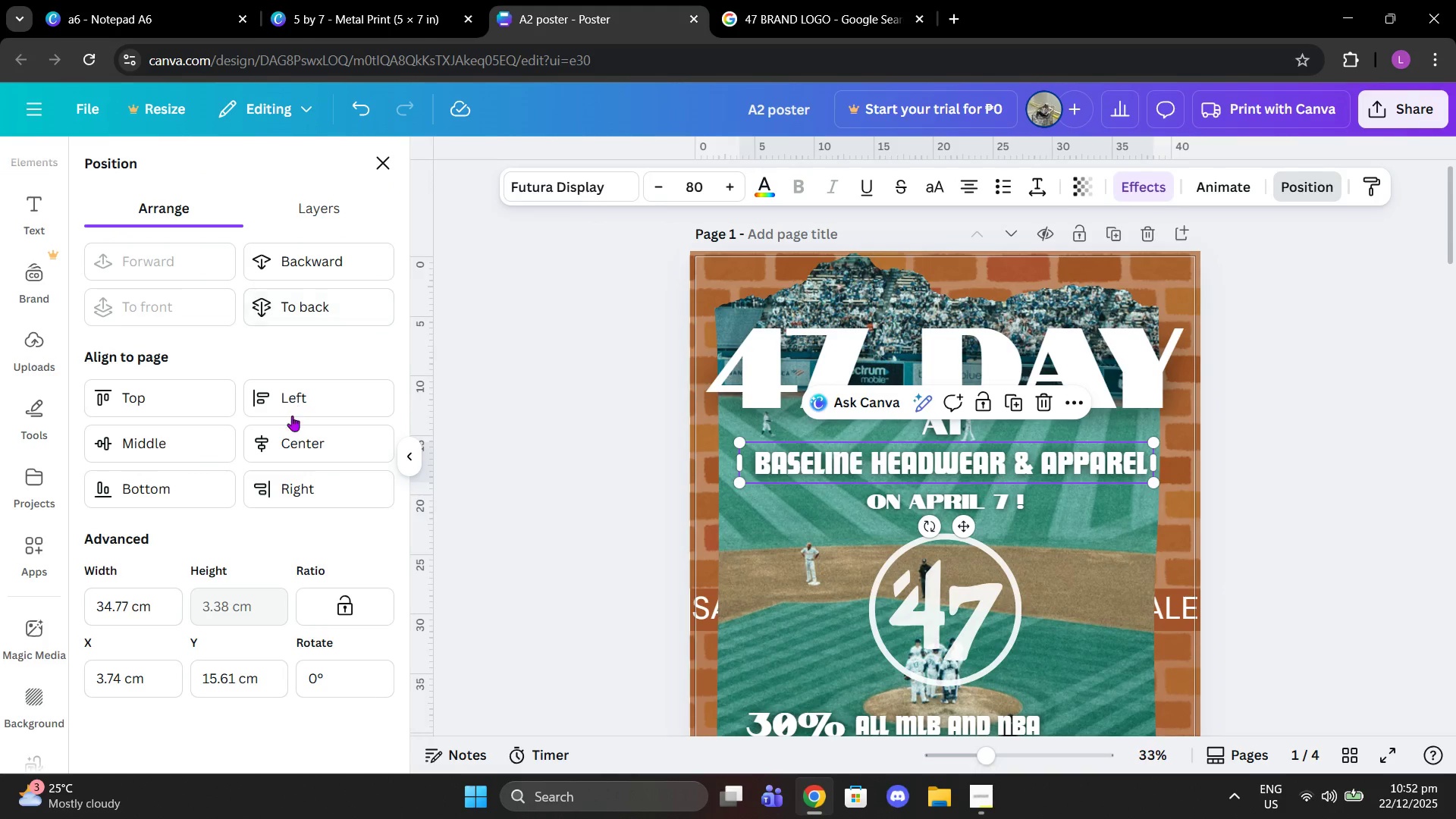 
left_click([292, 441])
 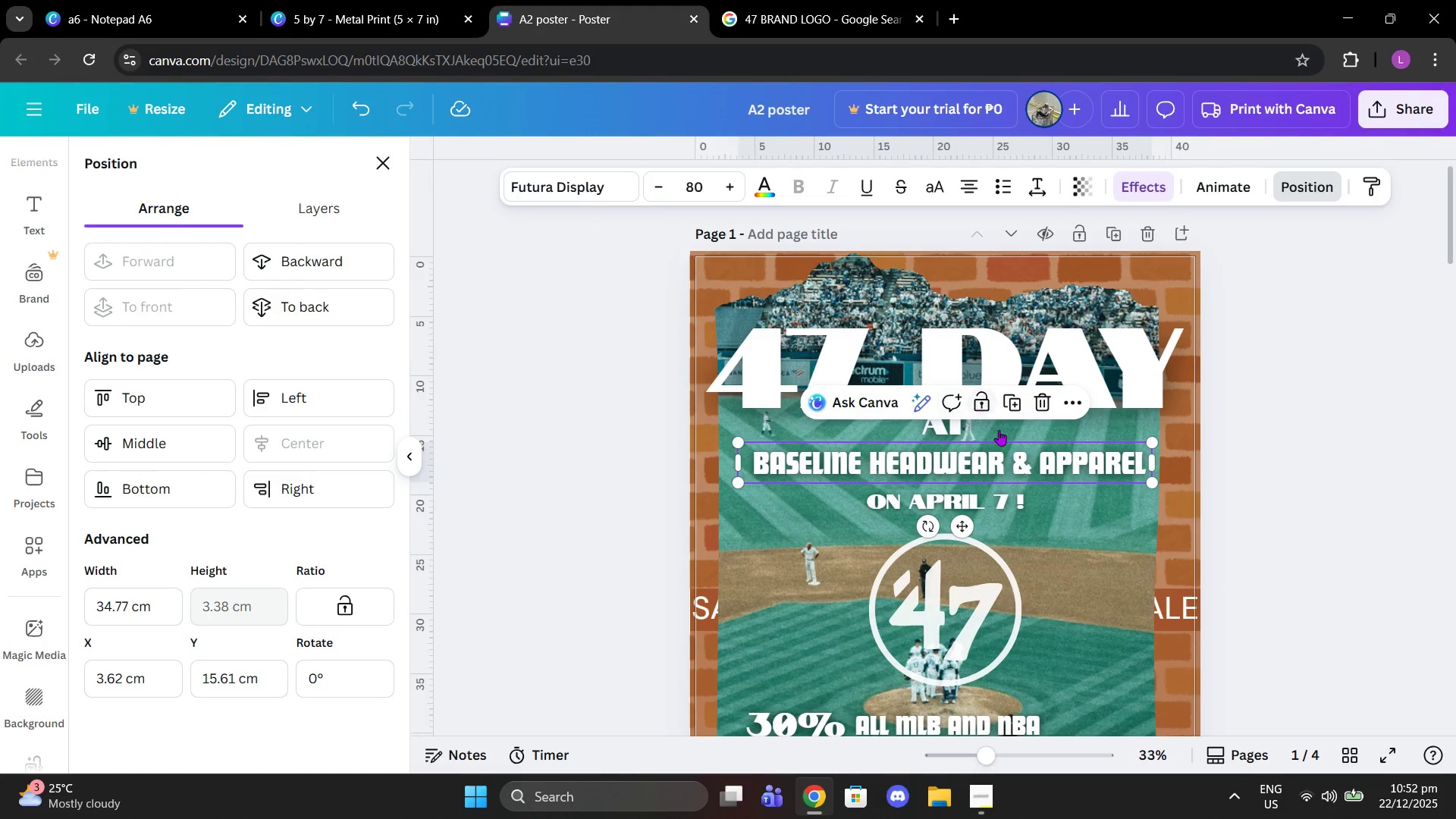 
left_click([1019, 453])
 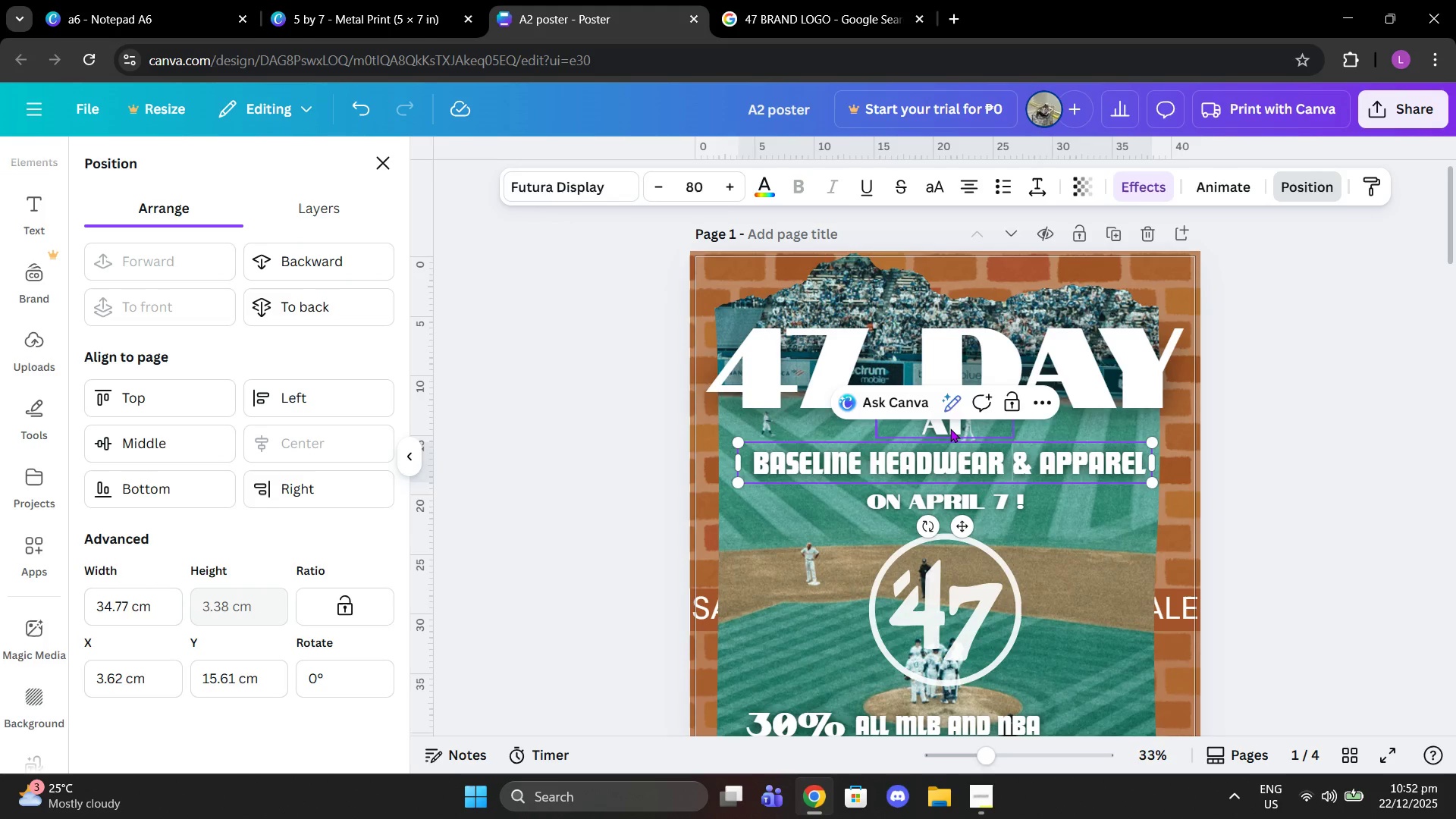 
left_click([950, 428])
 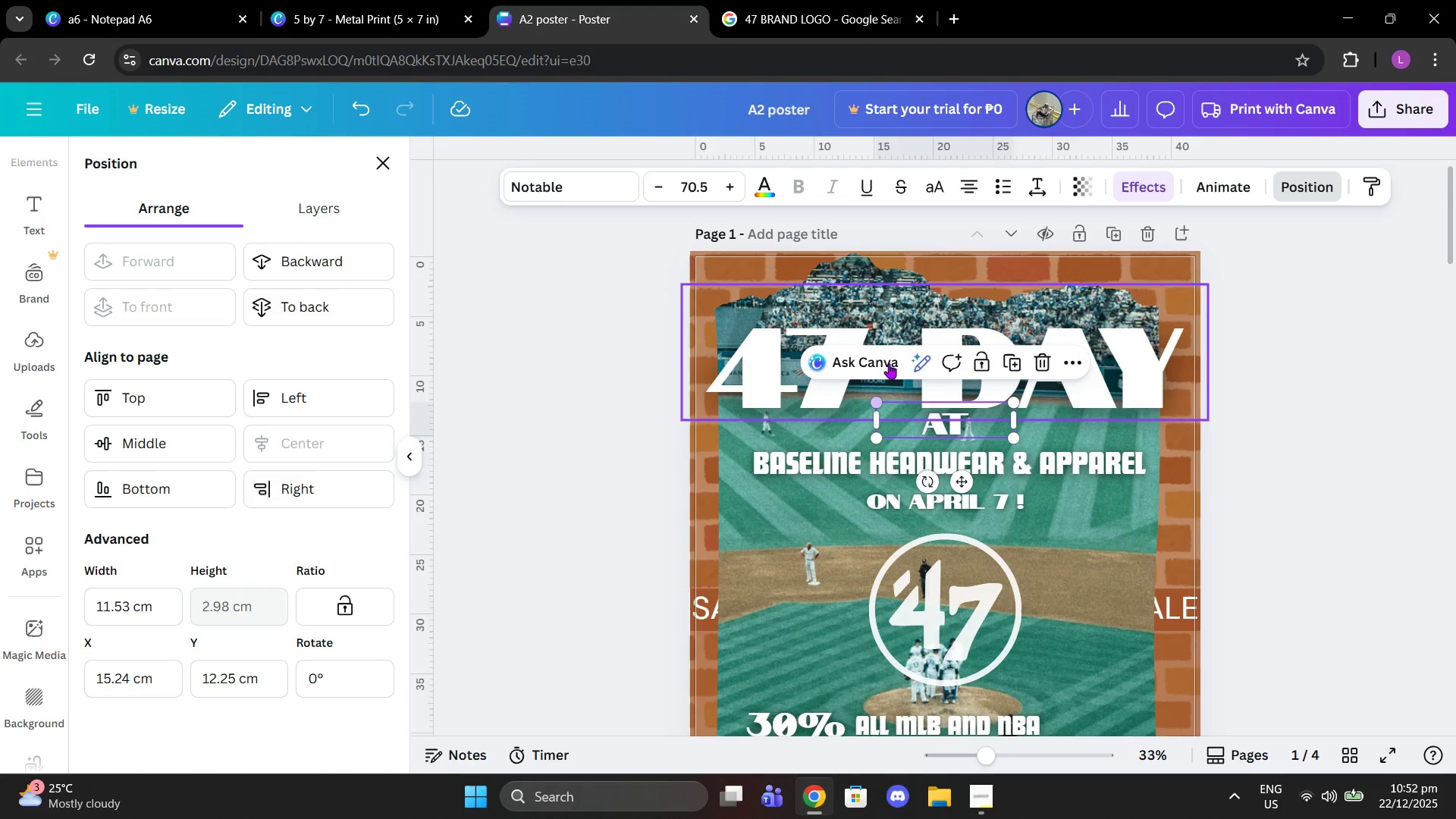 
left_click([937, 180])
 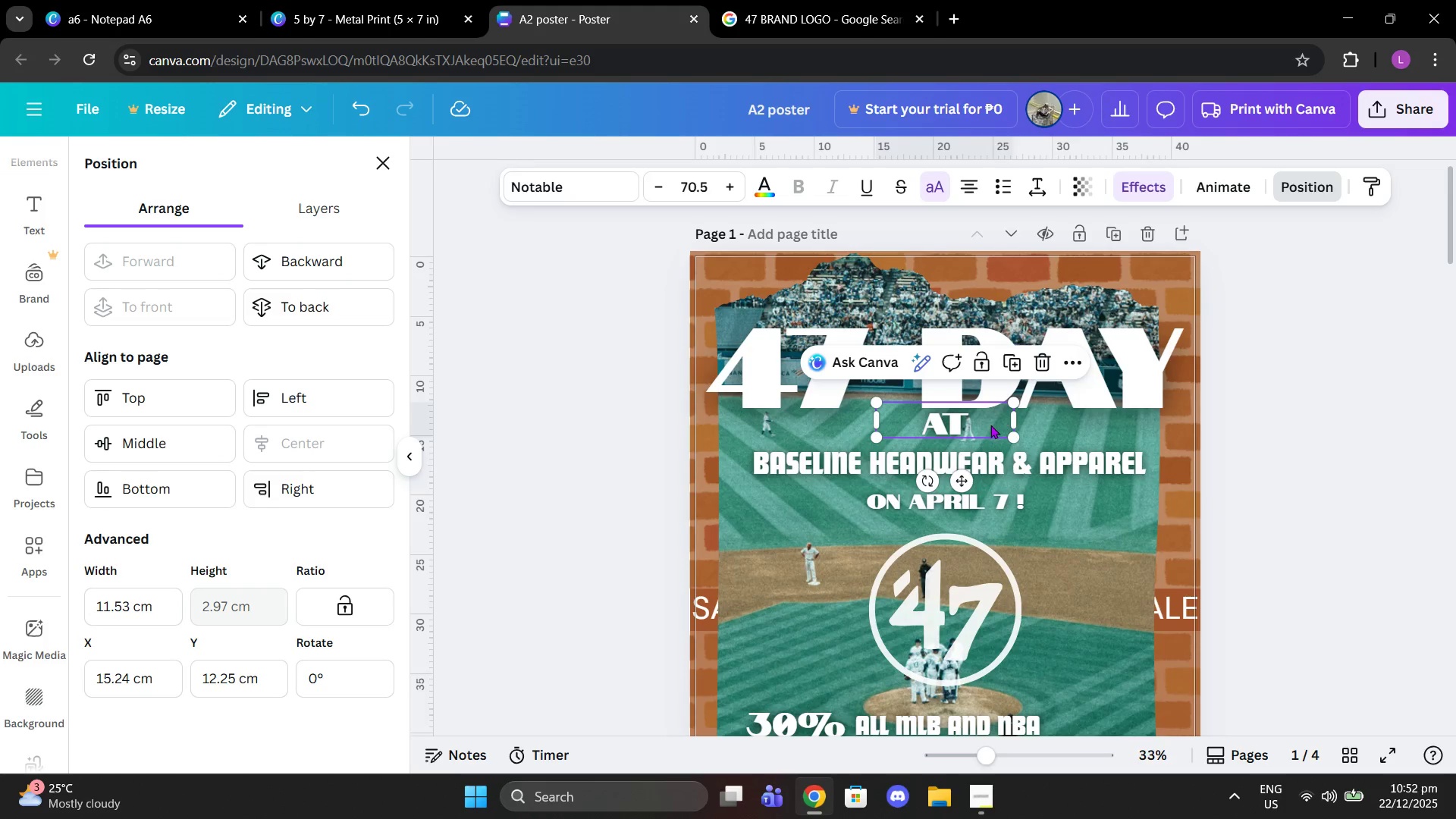 
double_click([987, 425])
 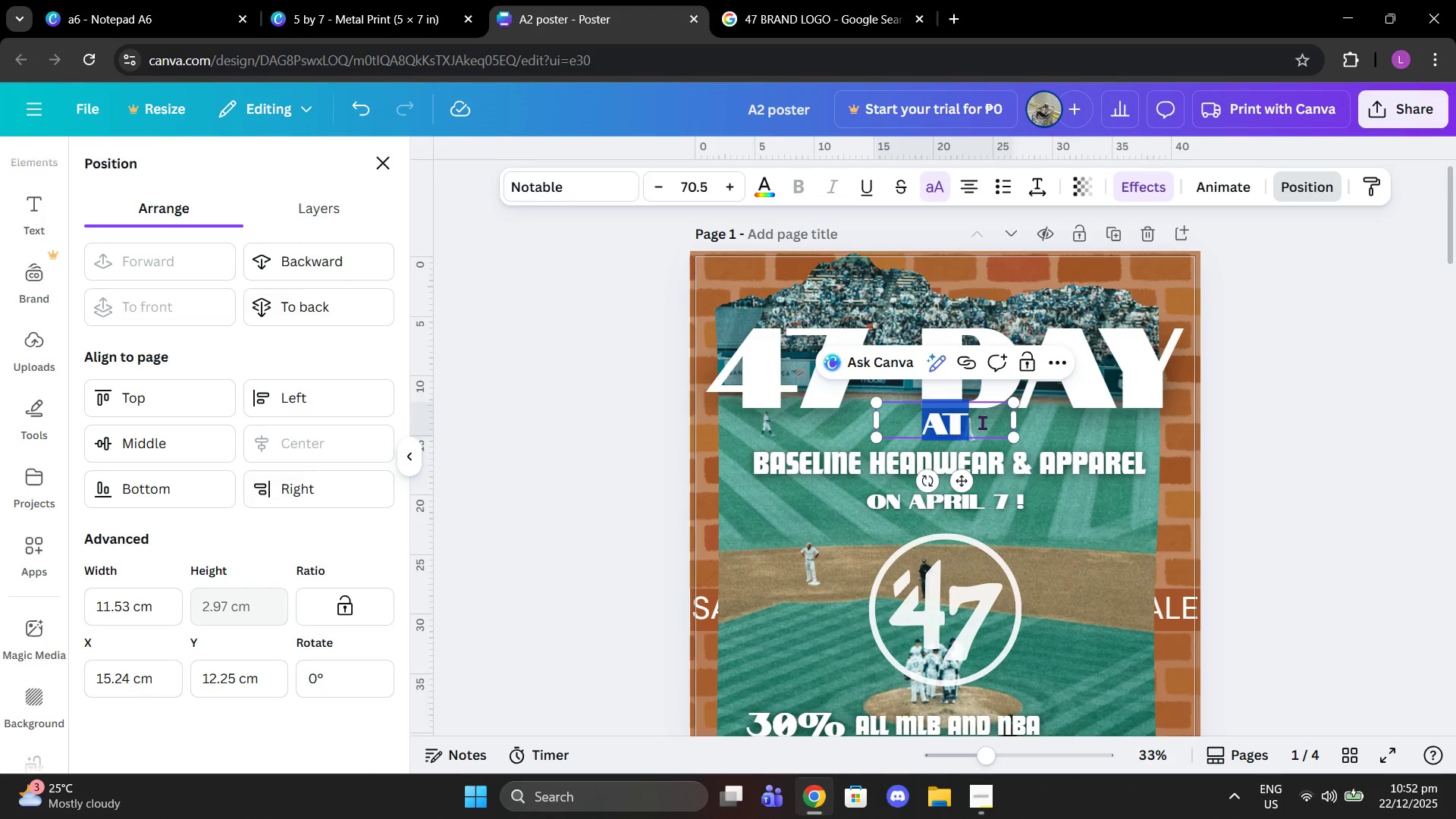 
type(a)
key(Backspace)
type(at)
 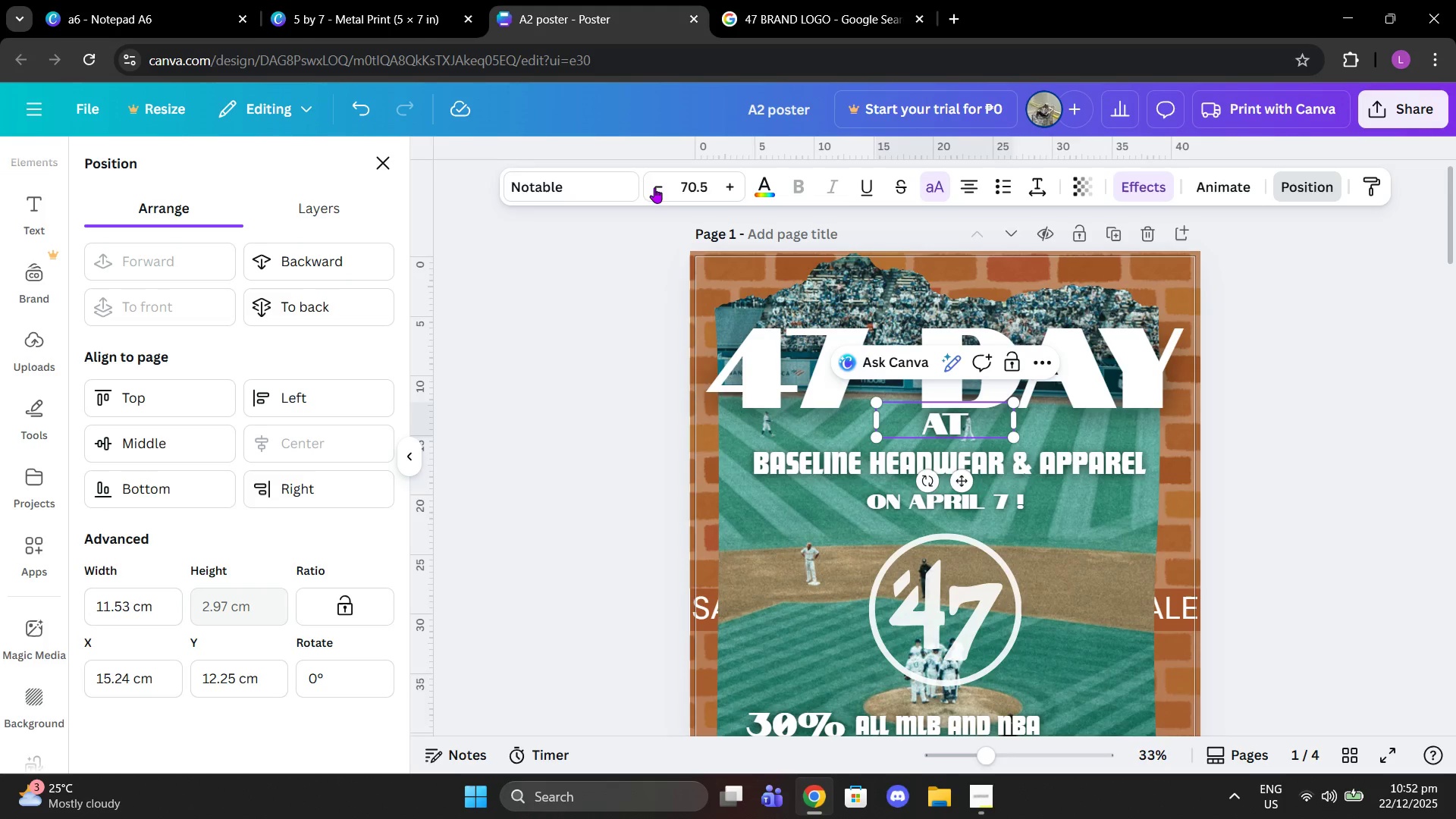 
double_click([691, 187])
 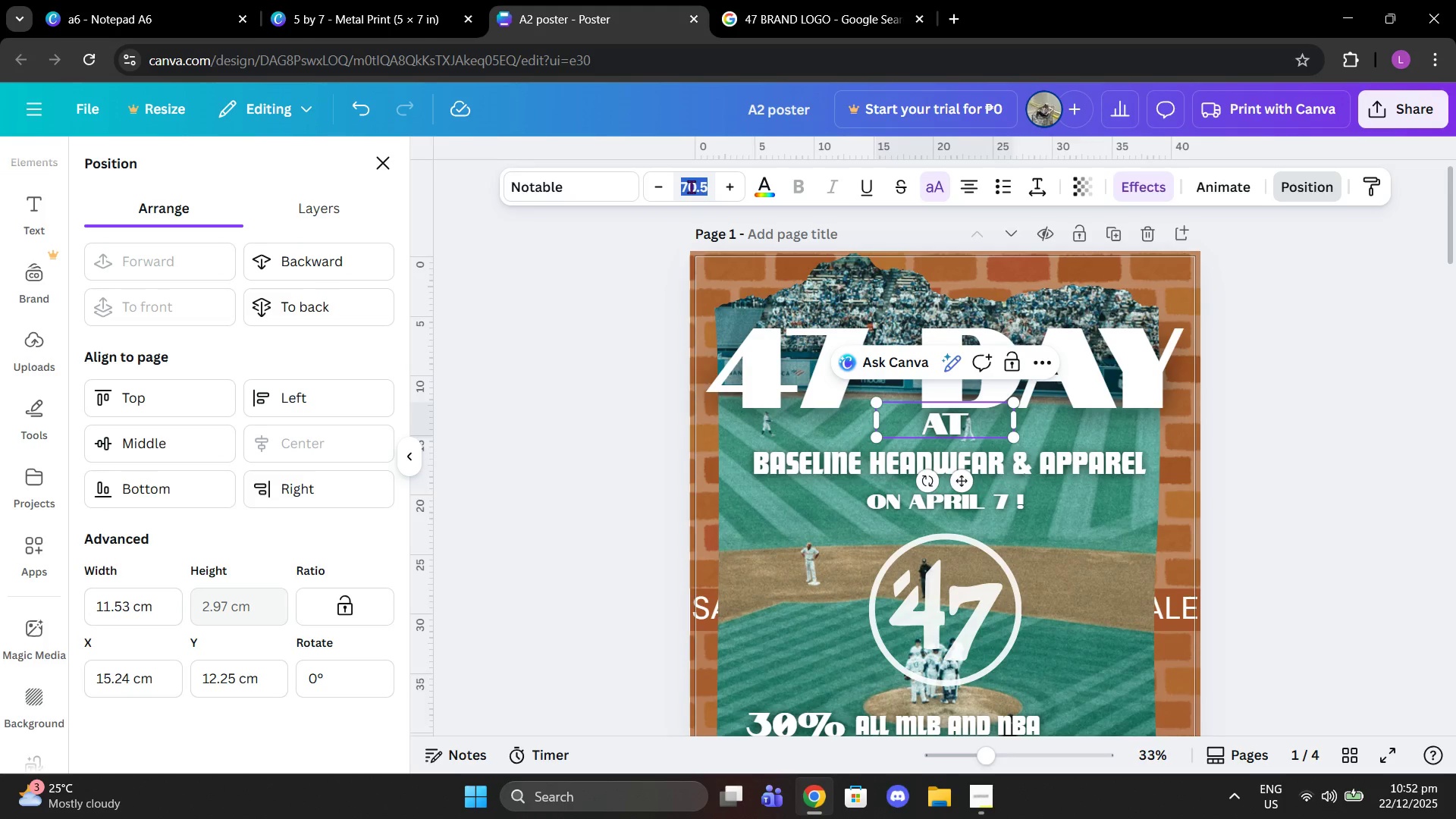 
type(67)
 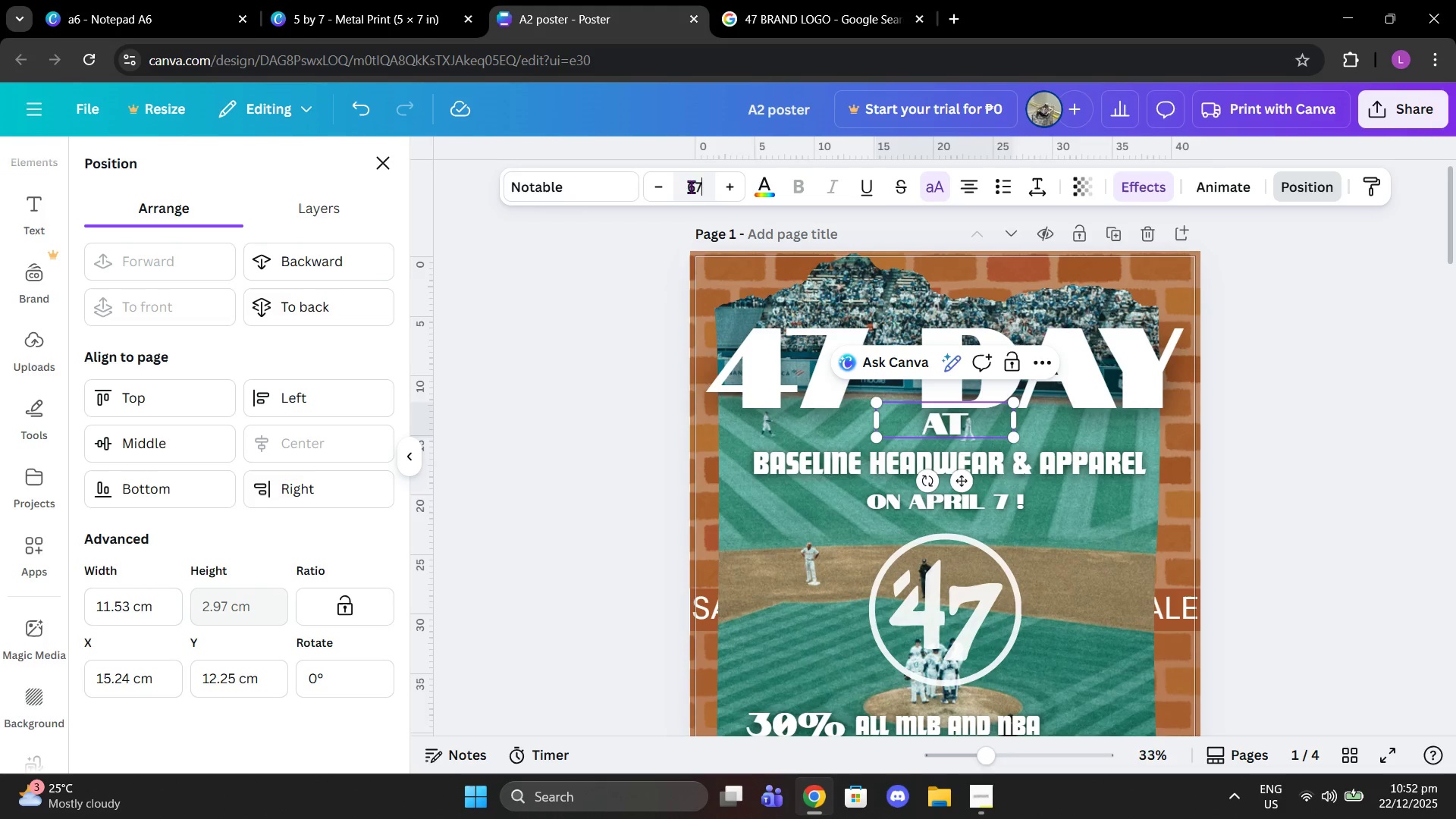 
key(Enter)
 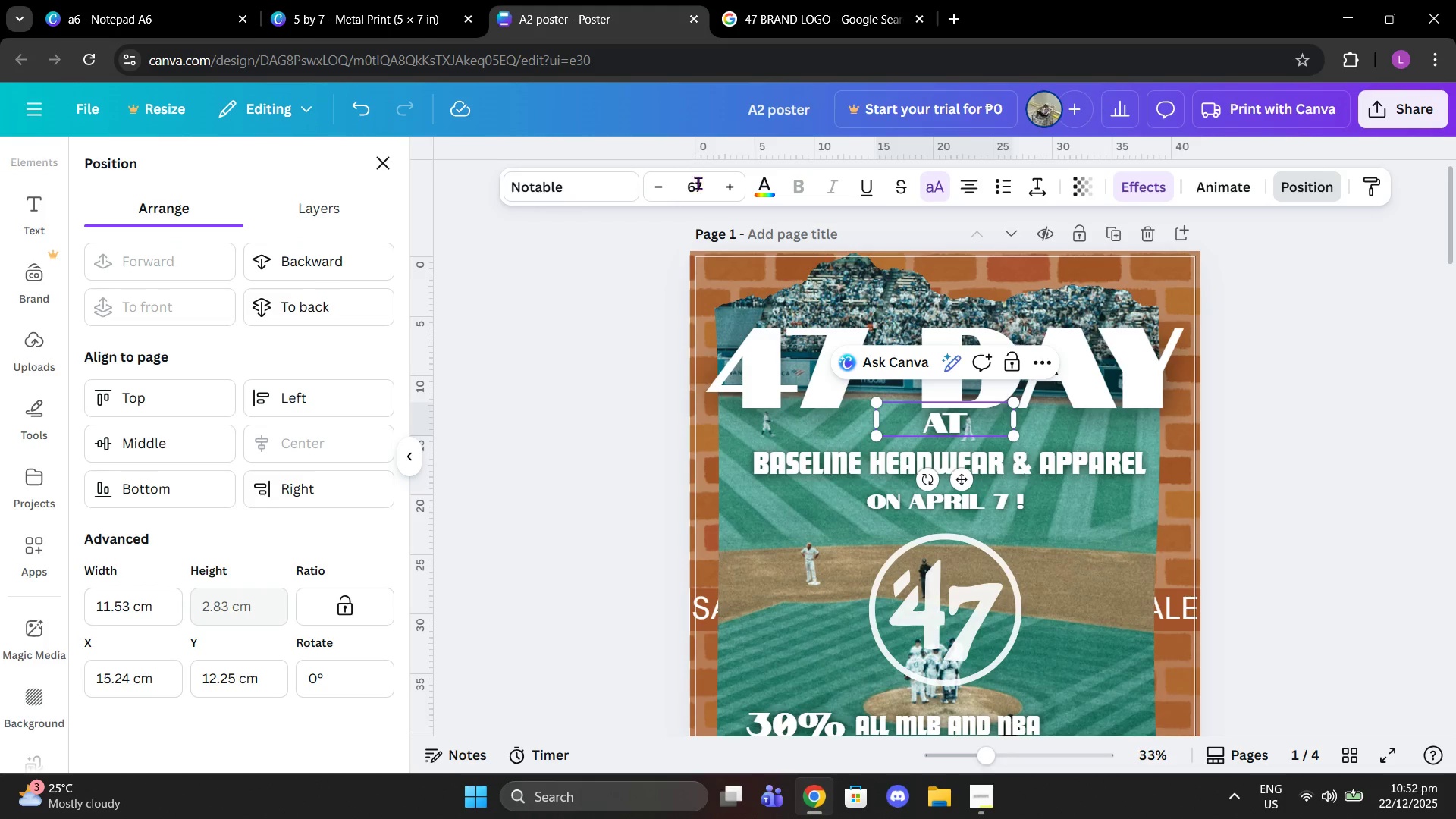 
double_click([670, 189])
 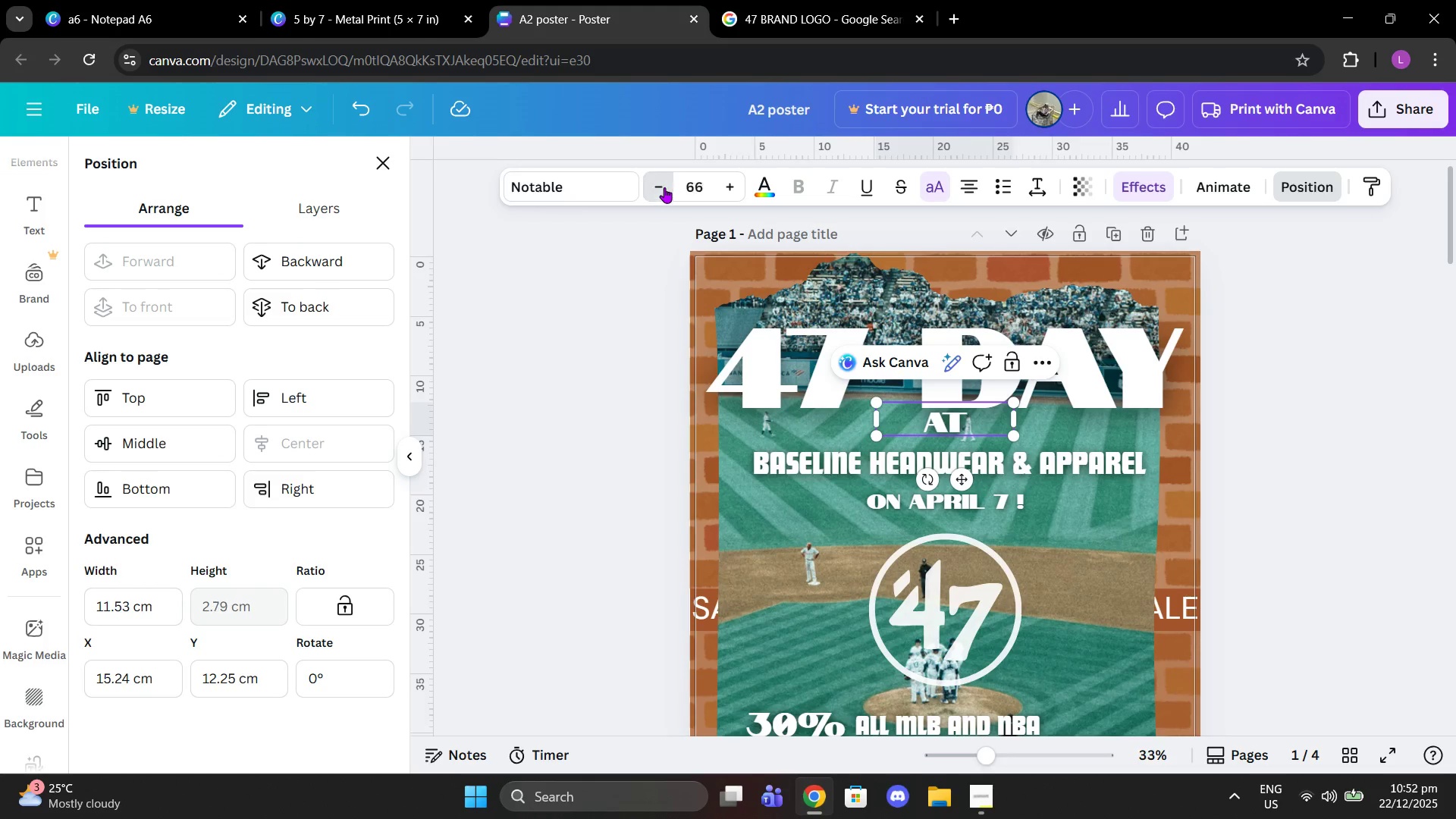 
triple_click([664, 187])
 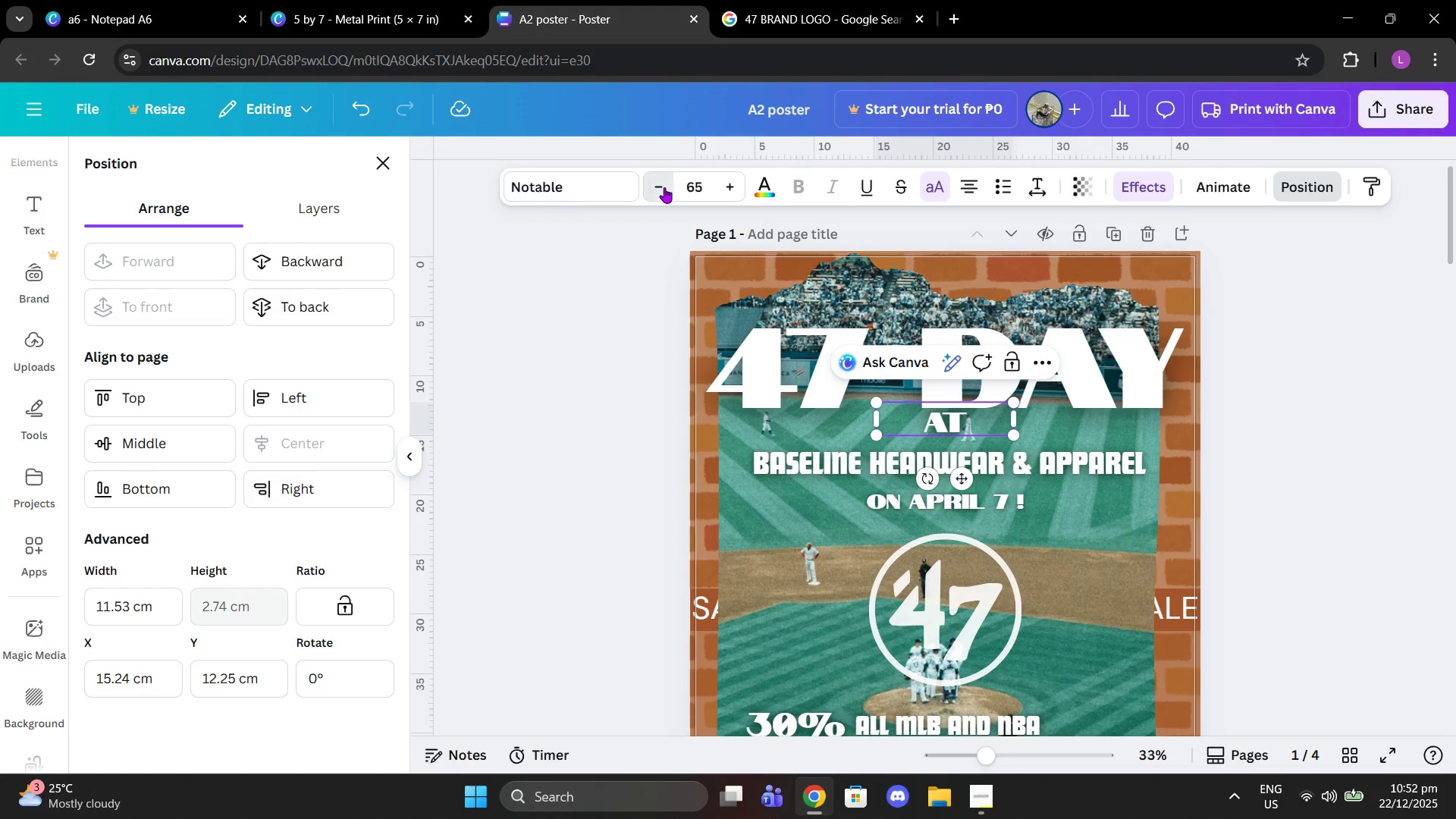 
triple_click([664, 187])
 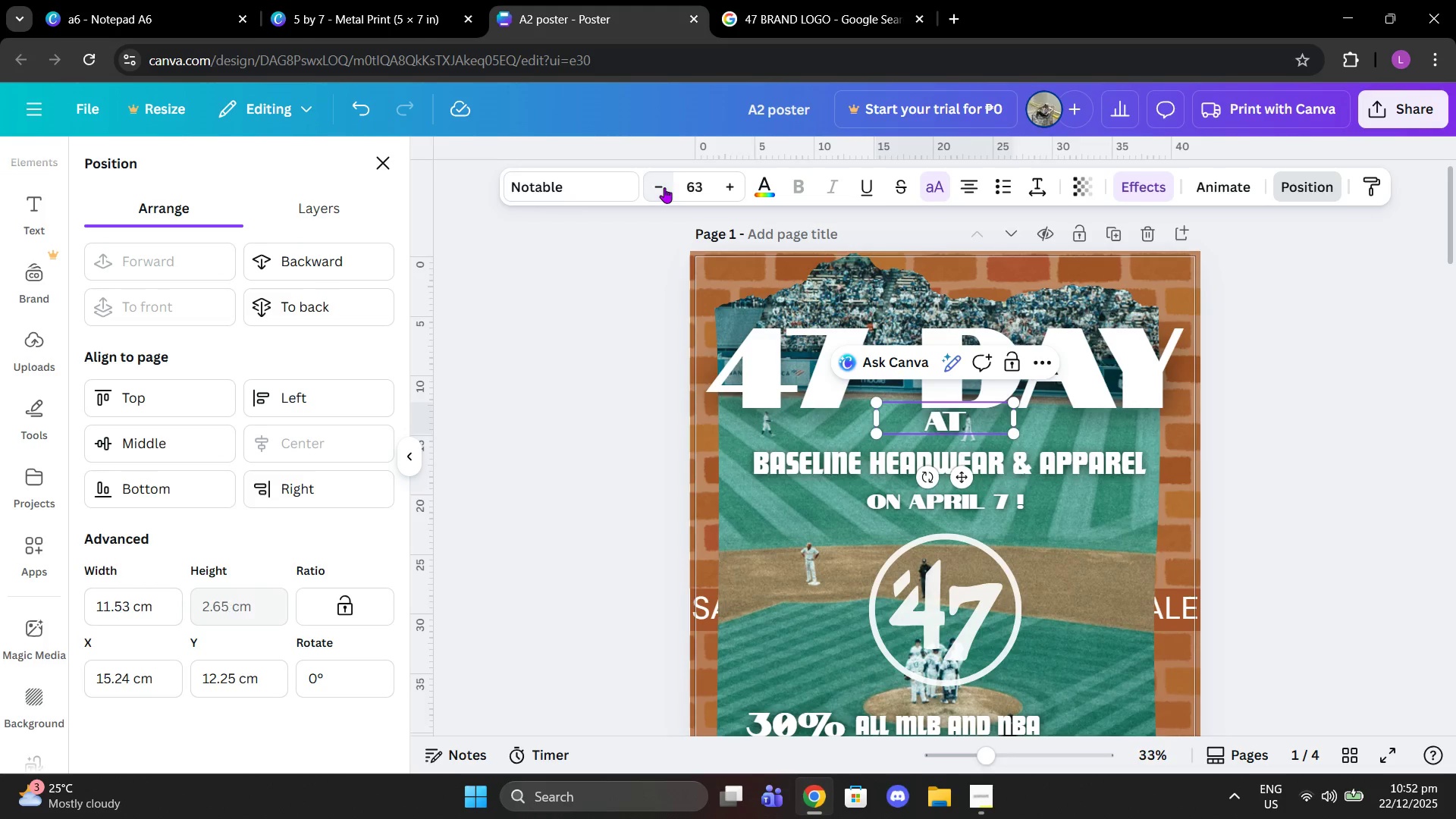 
triple_click([664, 187])
 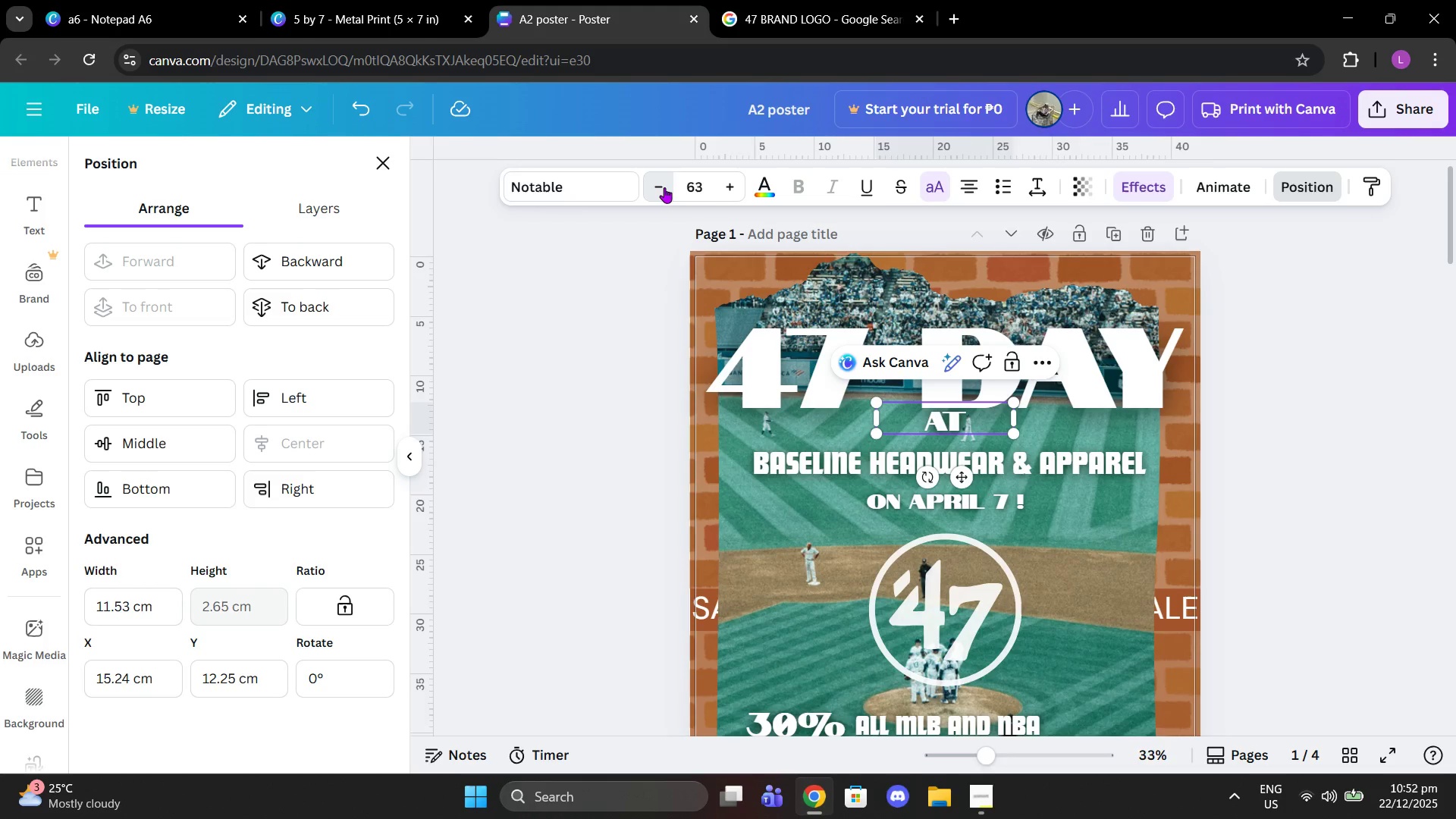 
triple_click([664, 187])
 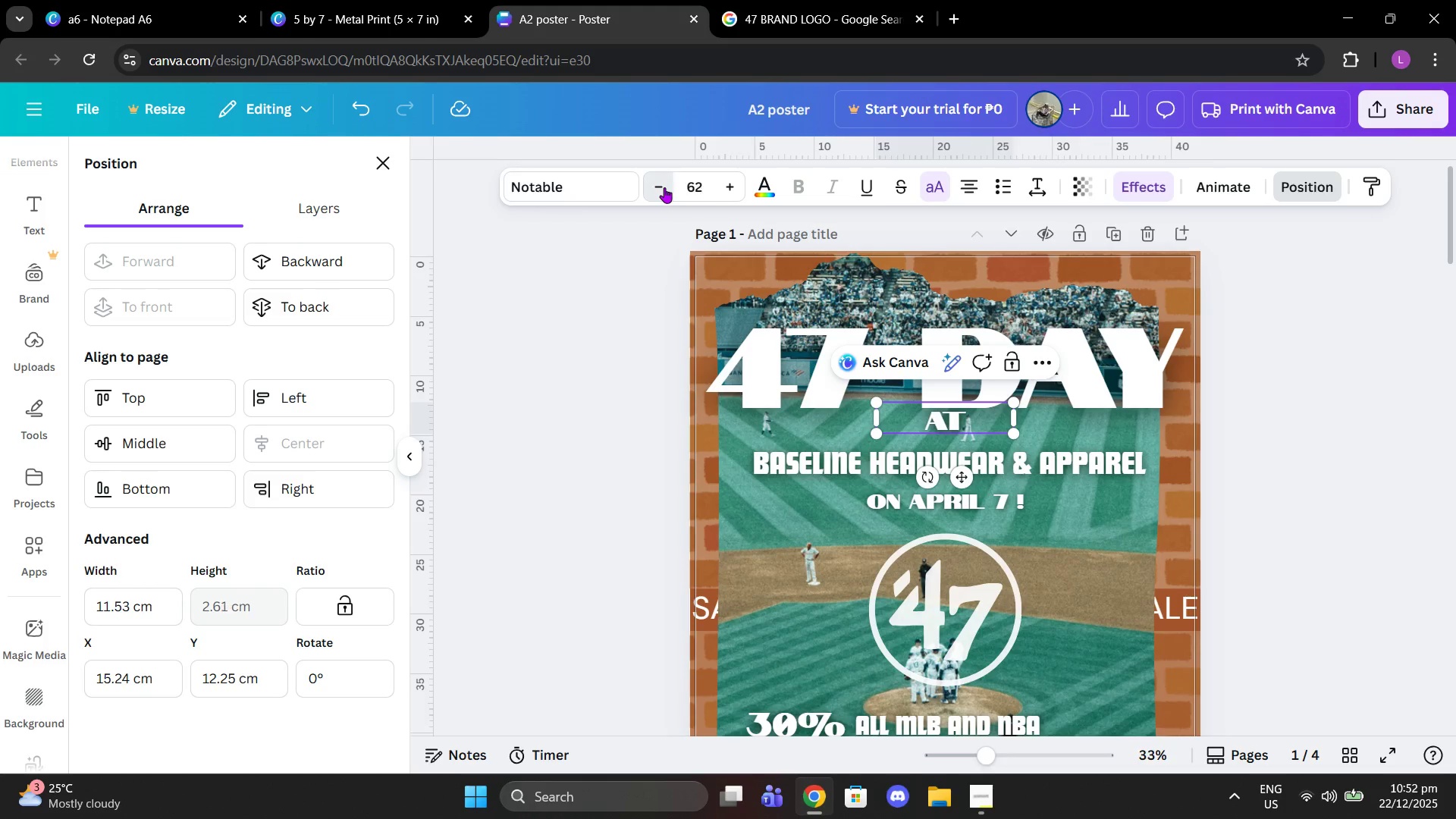 
triple_click([664, 187])
 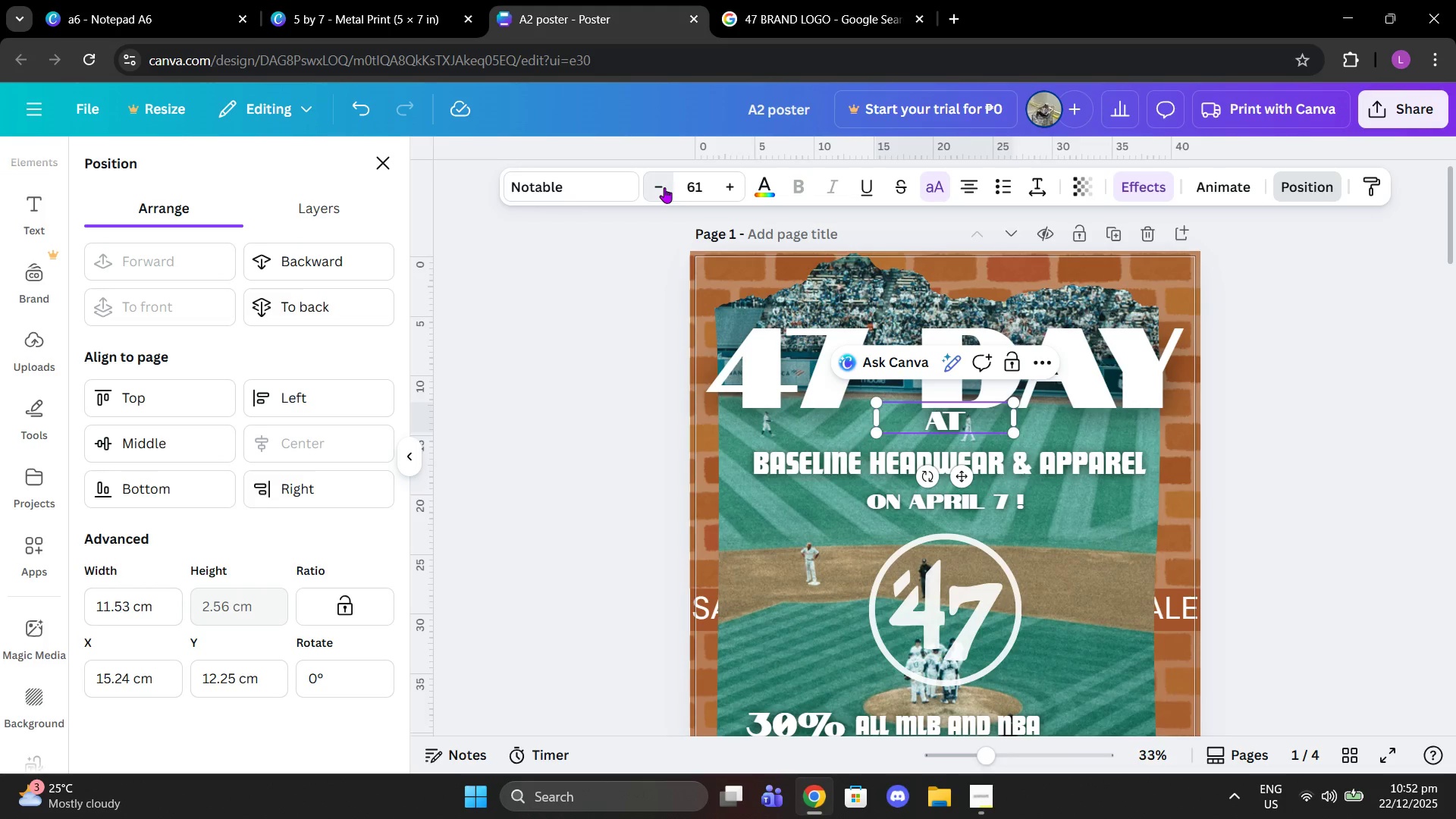 
triple_click([664, 187])
 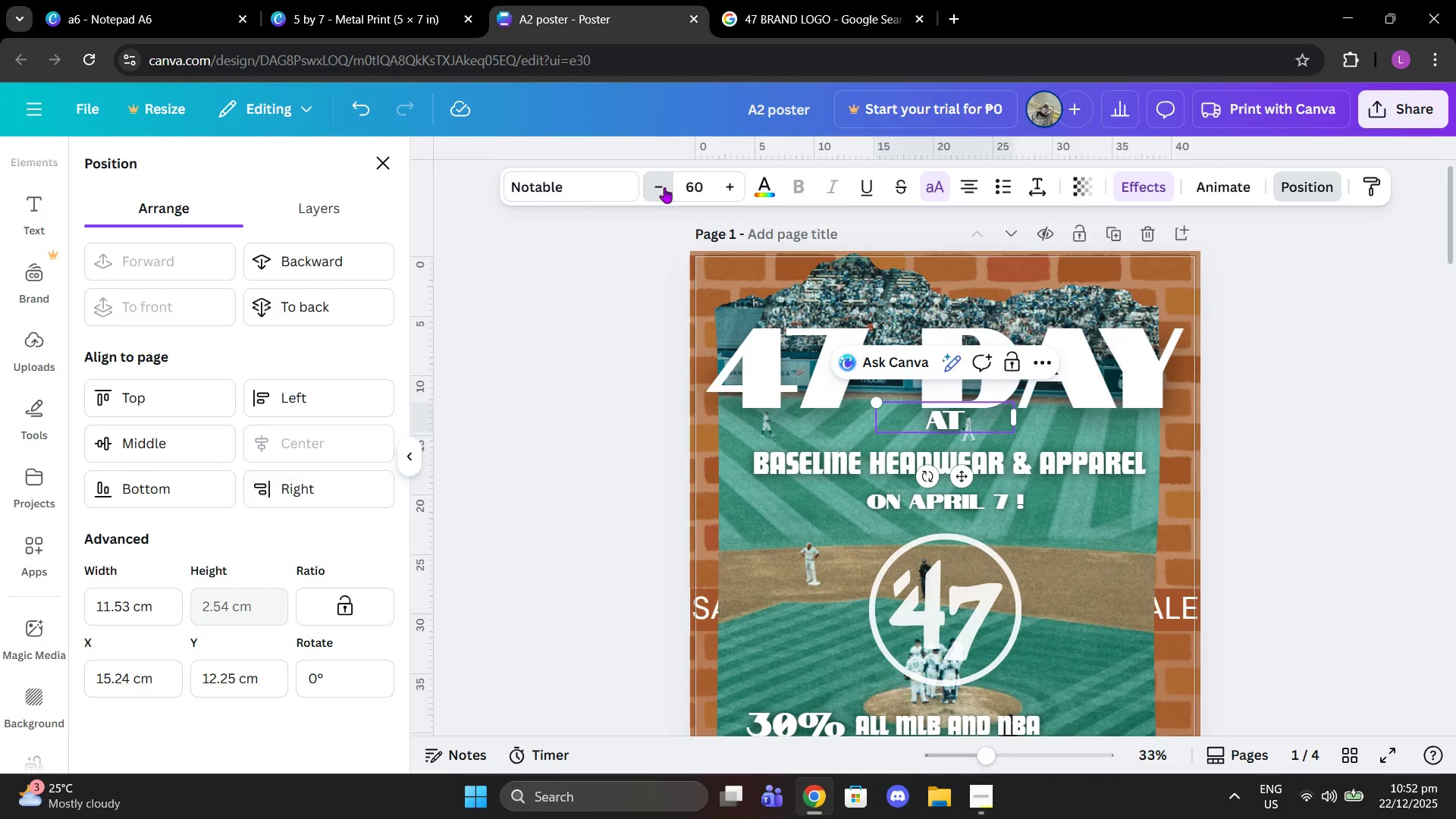 
triple_click([664, 187])
 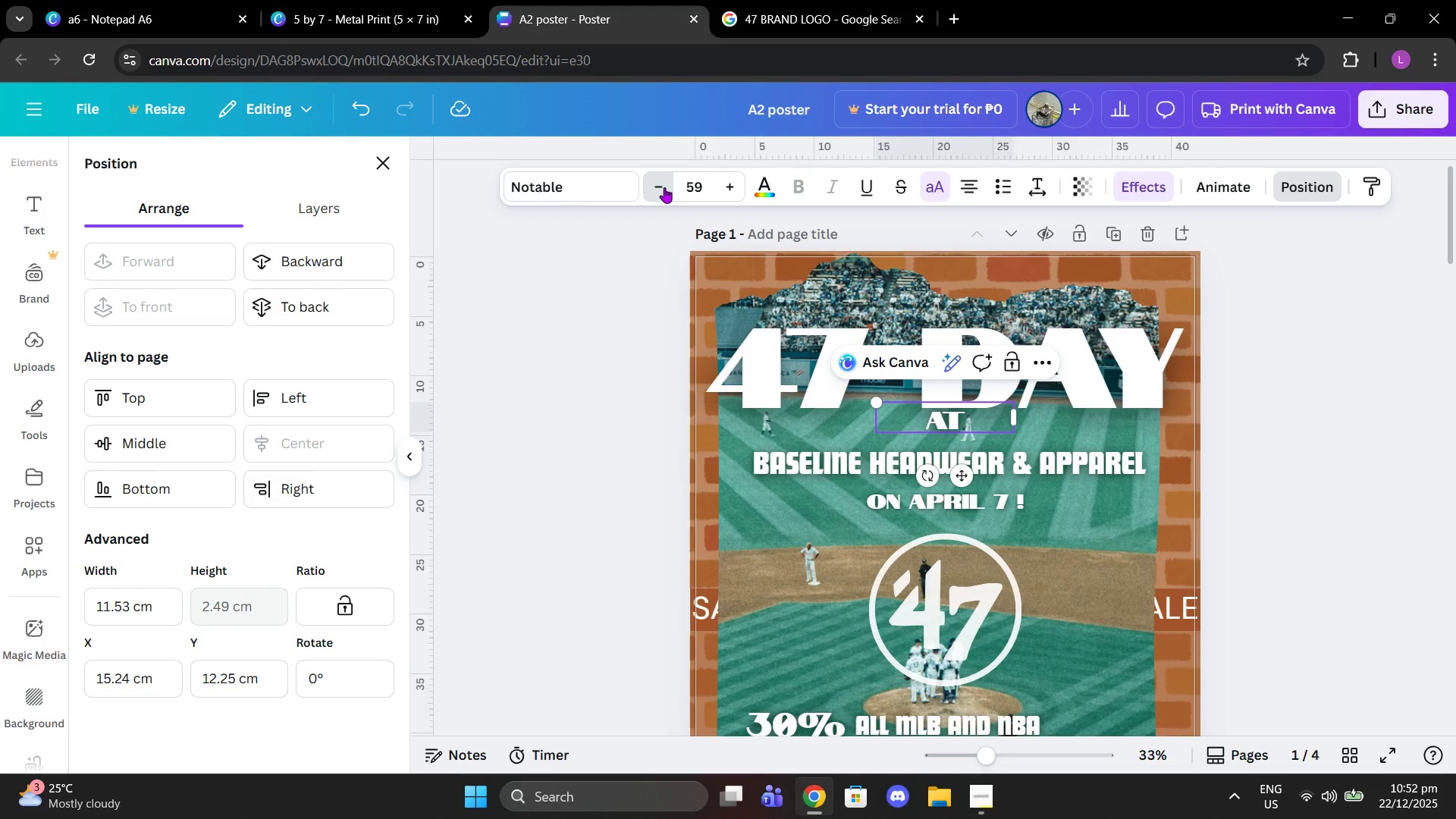 
triple_click([664, 187])
 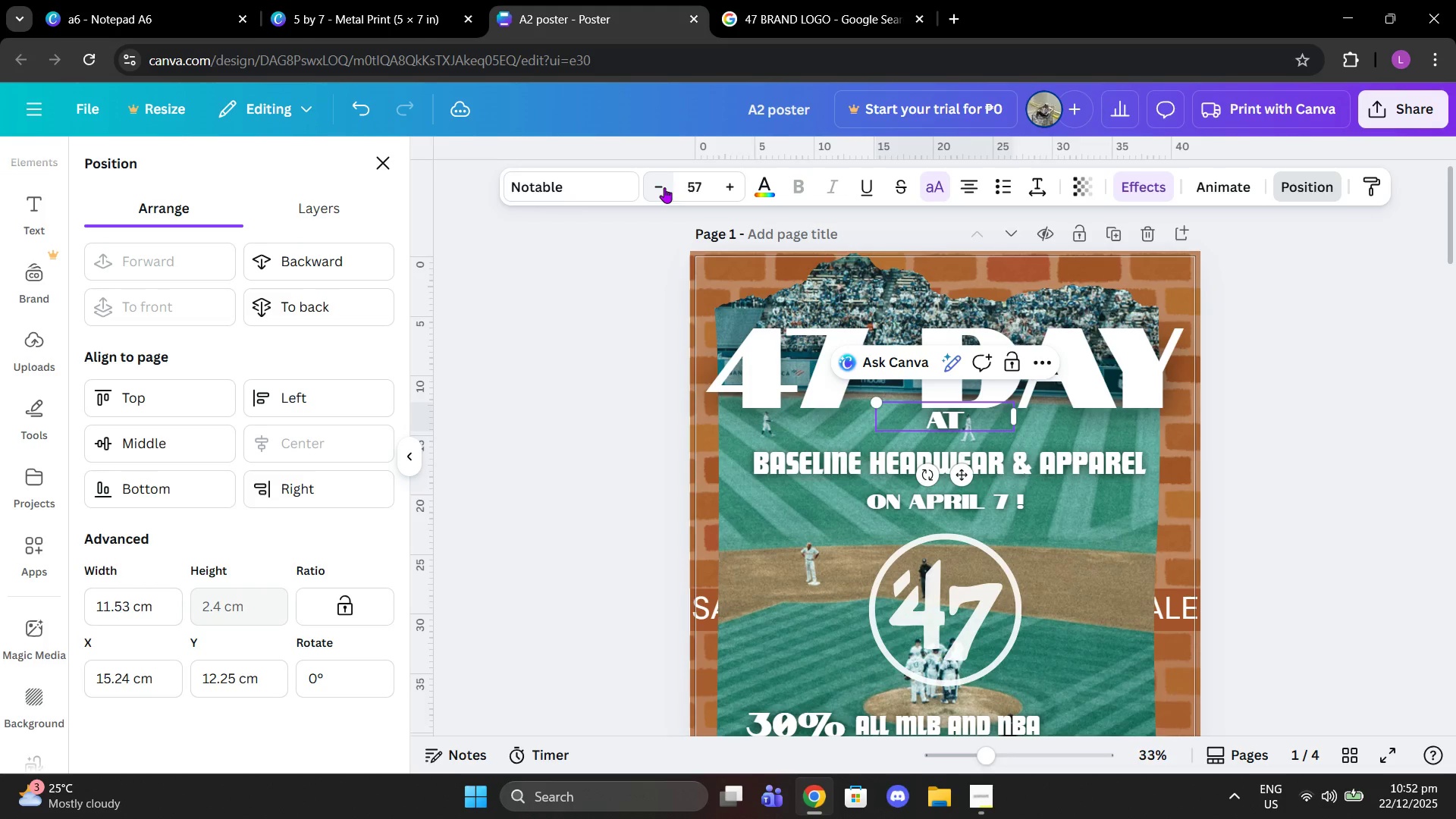 
triple_click([664, 187])
 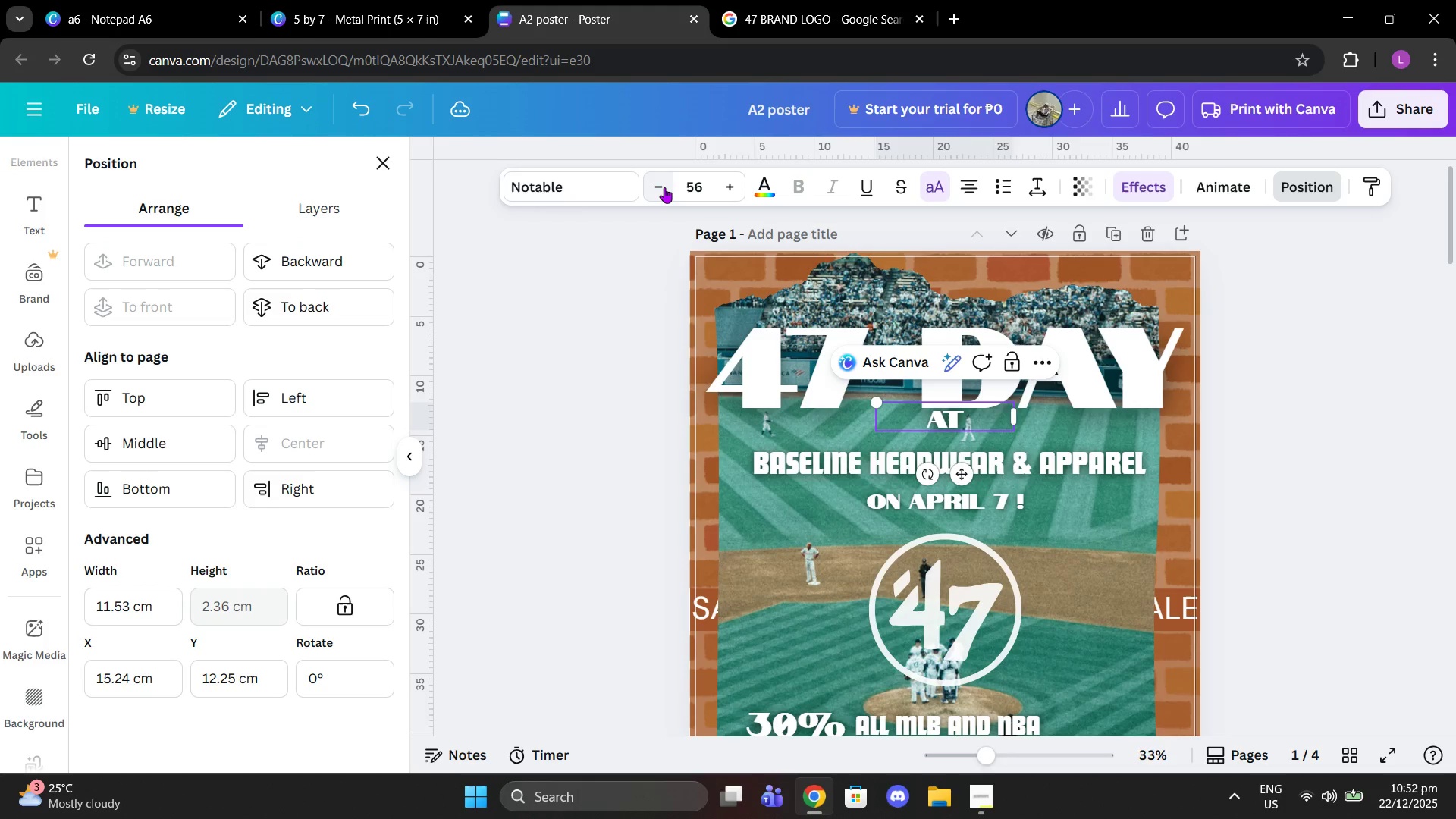 
triple_click([664, 187])
 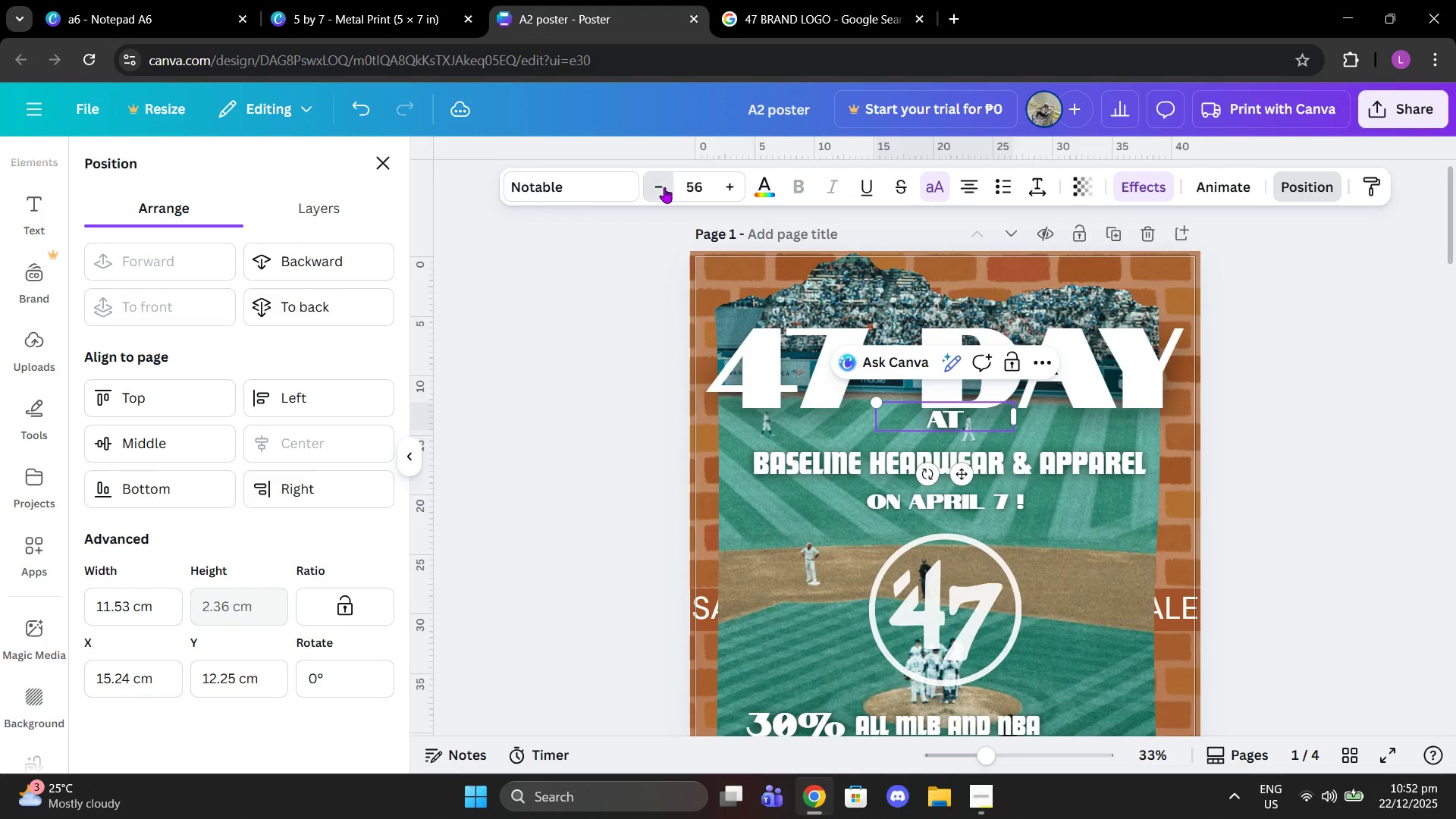 
triple_click([664, 187])
 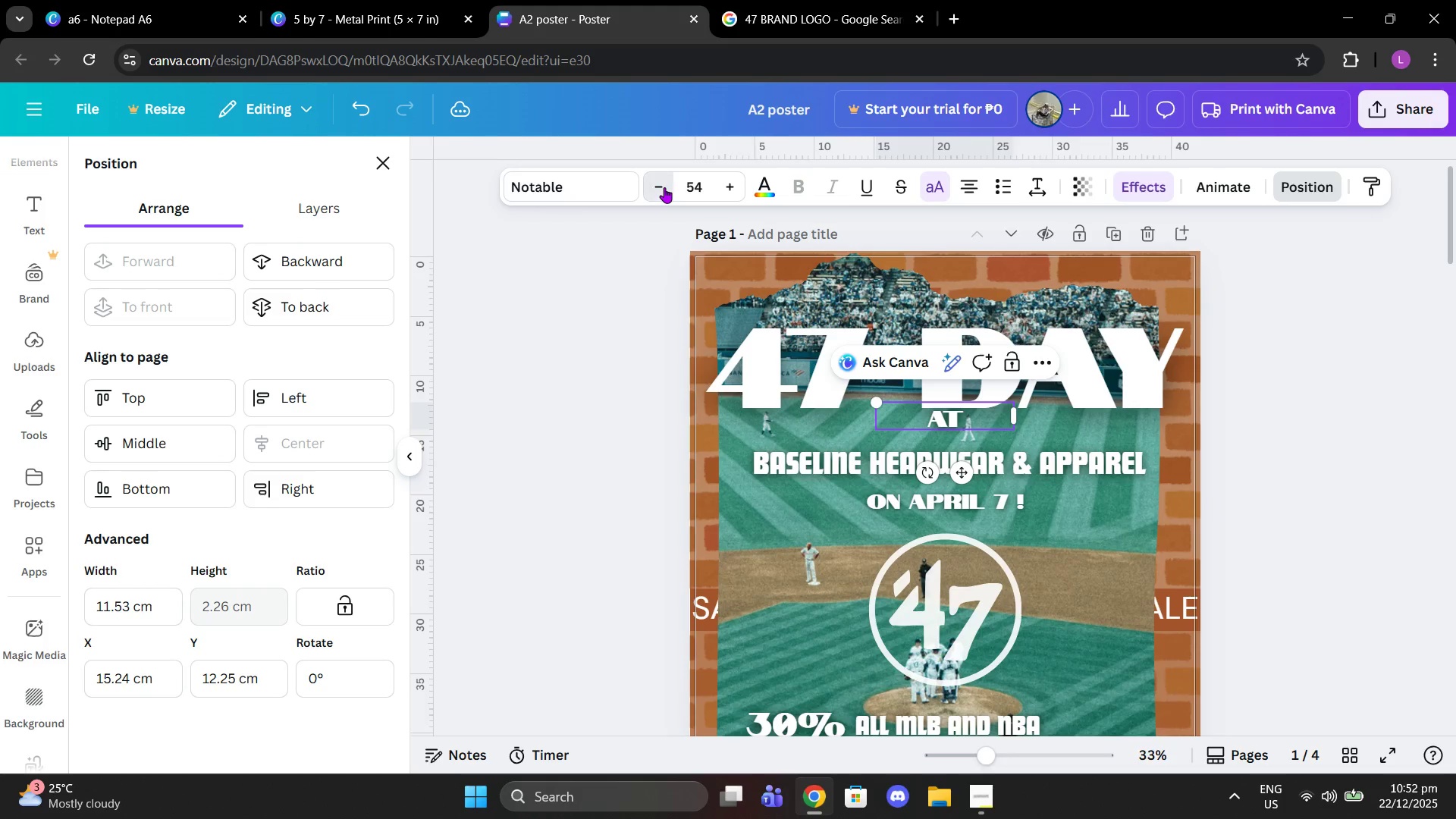 
double_click([664, 187])
 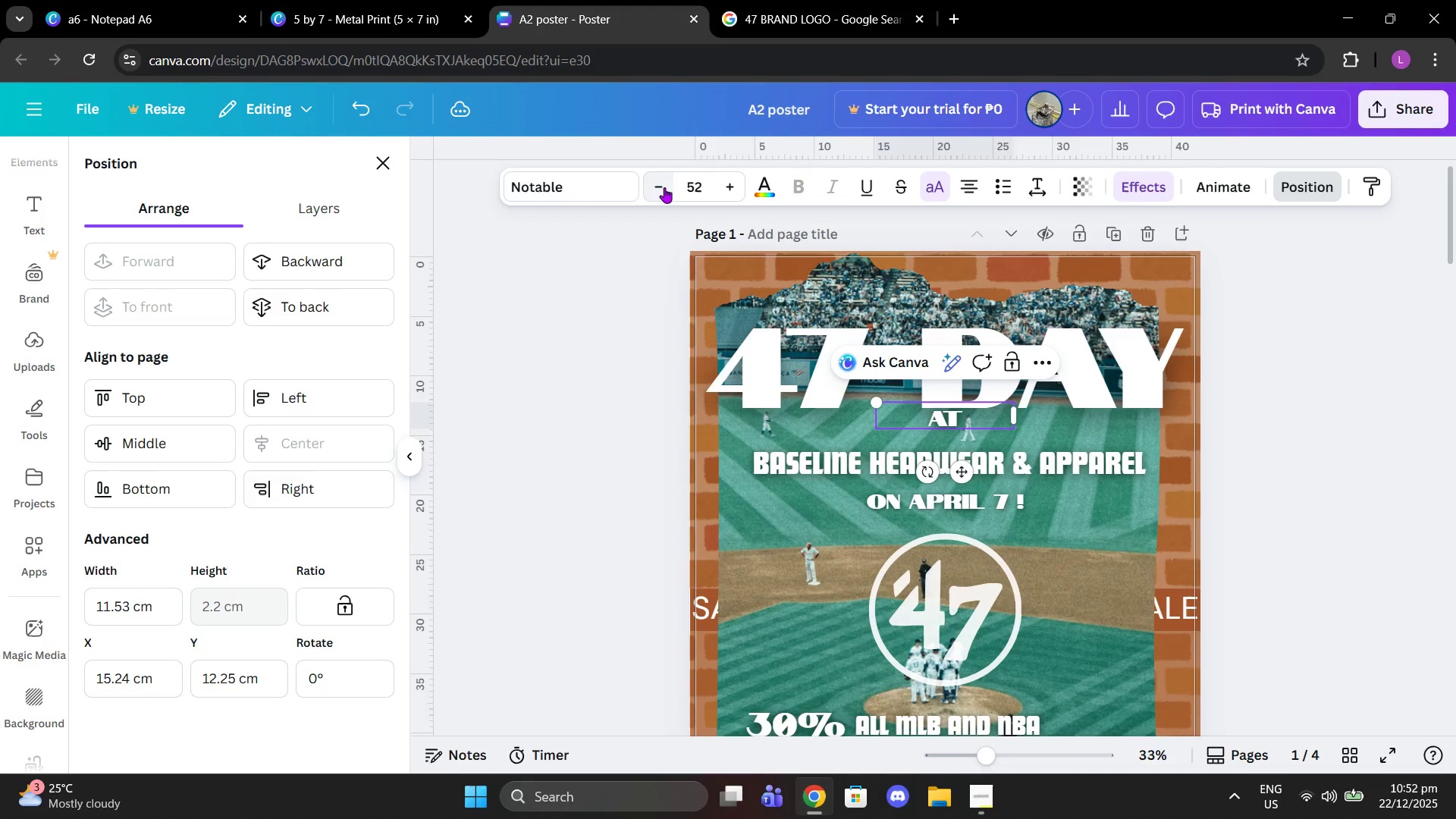 
triple_click([664, 187])
 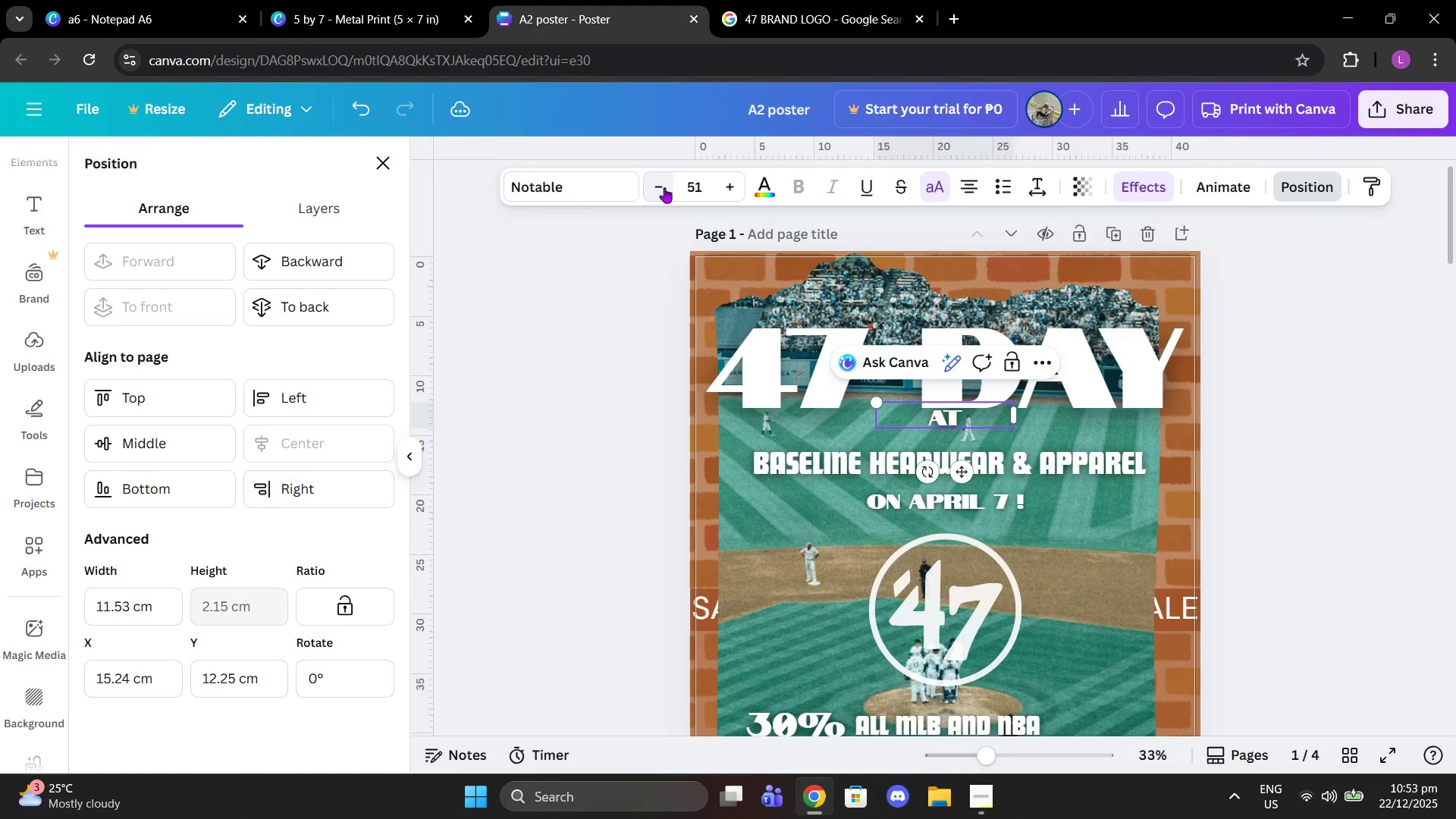 
left_click([664, 187])
 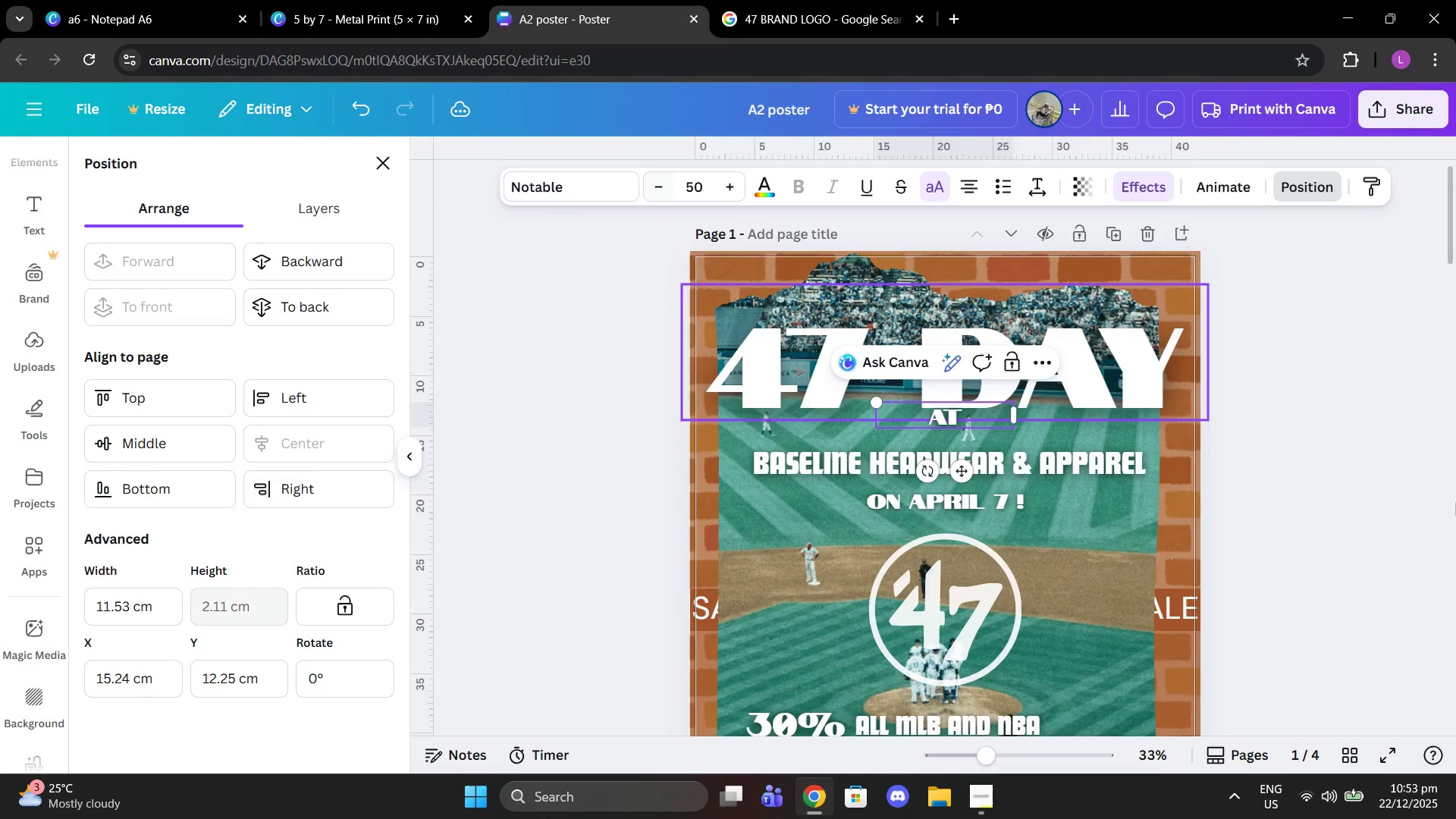 
left_click([1455, 502])
 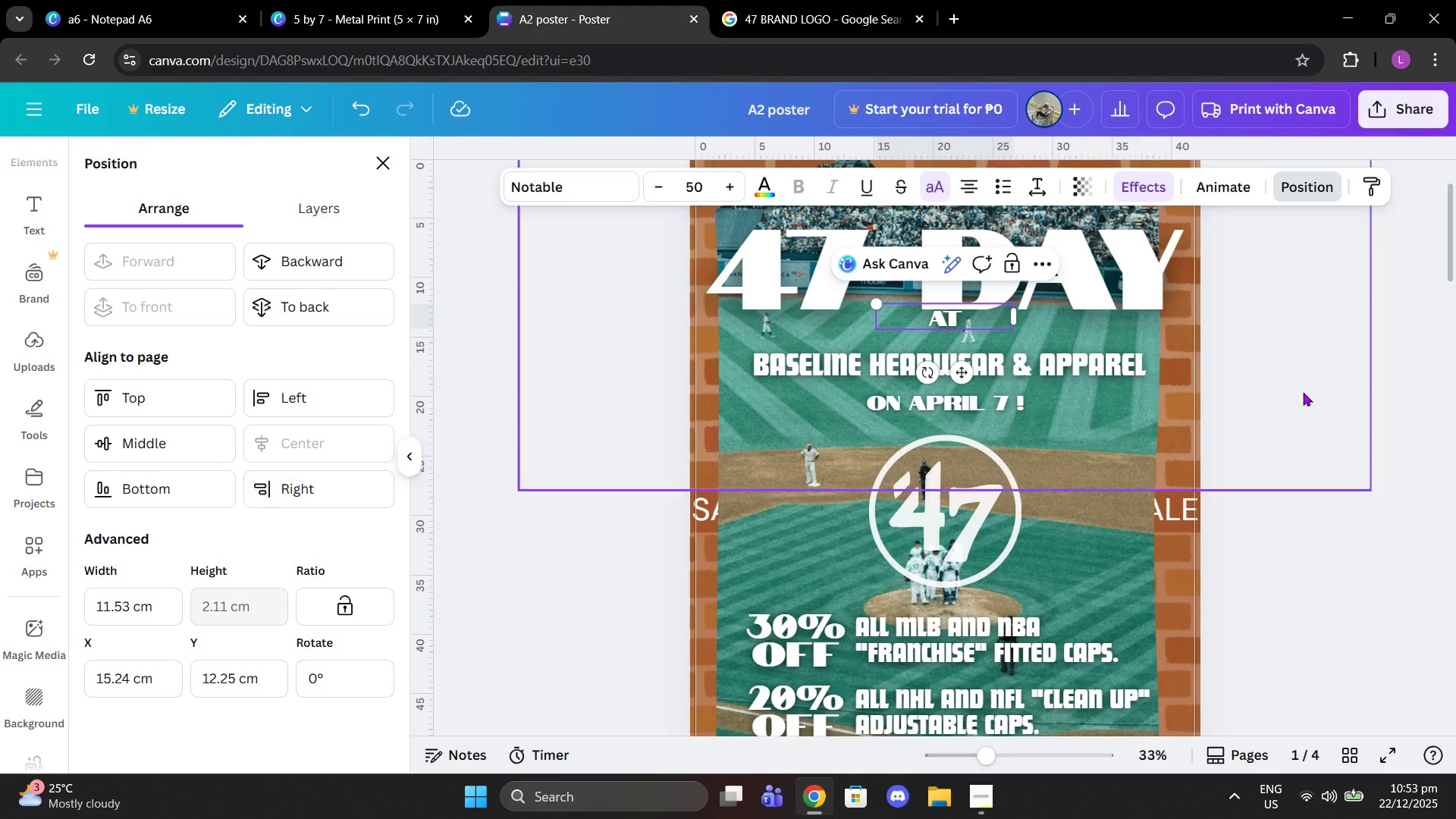 
left_click([1420, 388])
 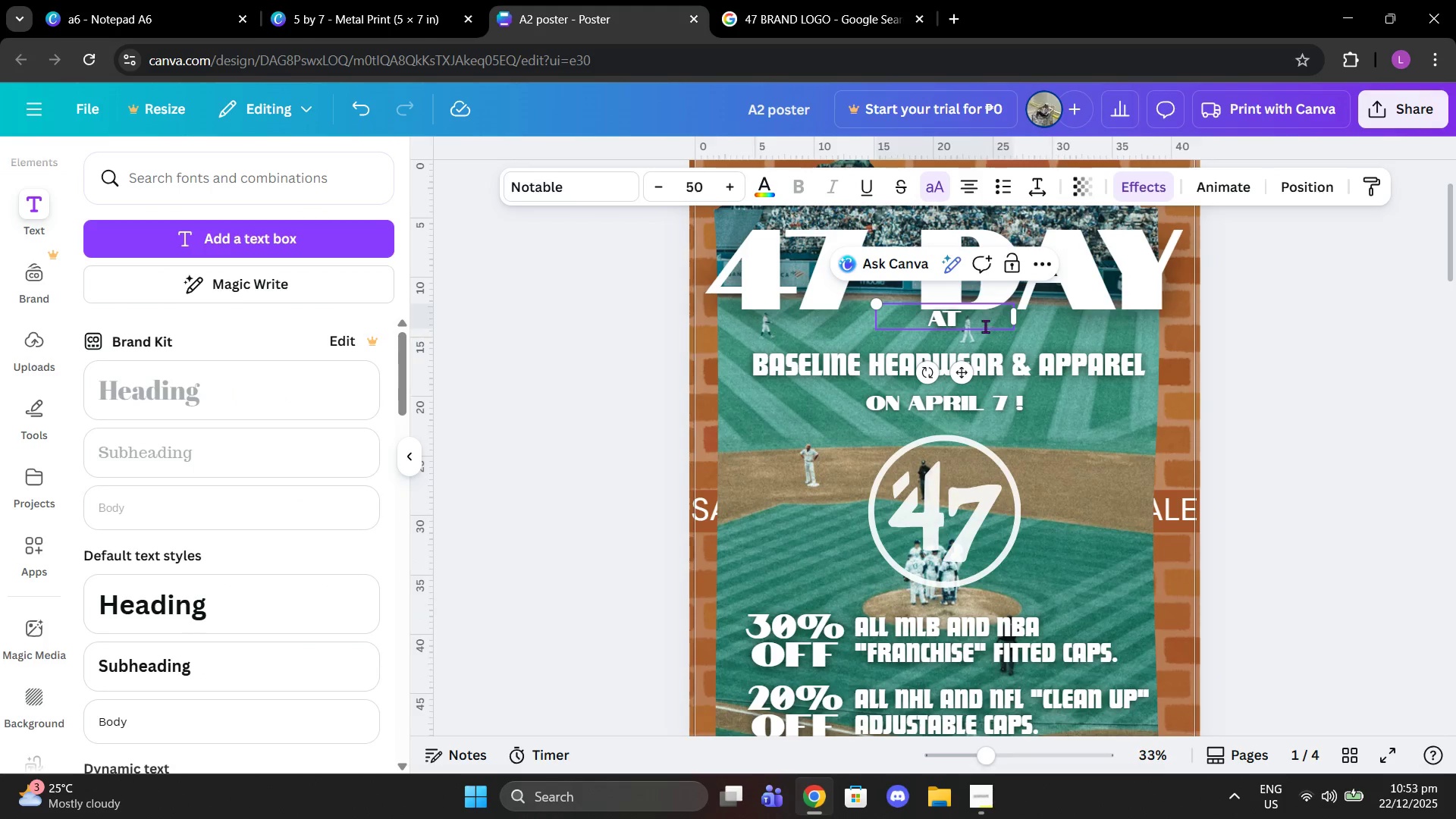 
left_click_drag(start_coordinate=[984, 325], to_coordinate=[984, 336])
 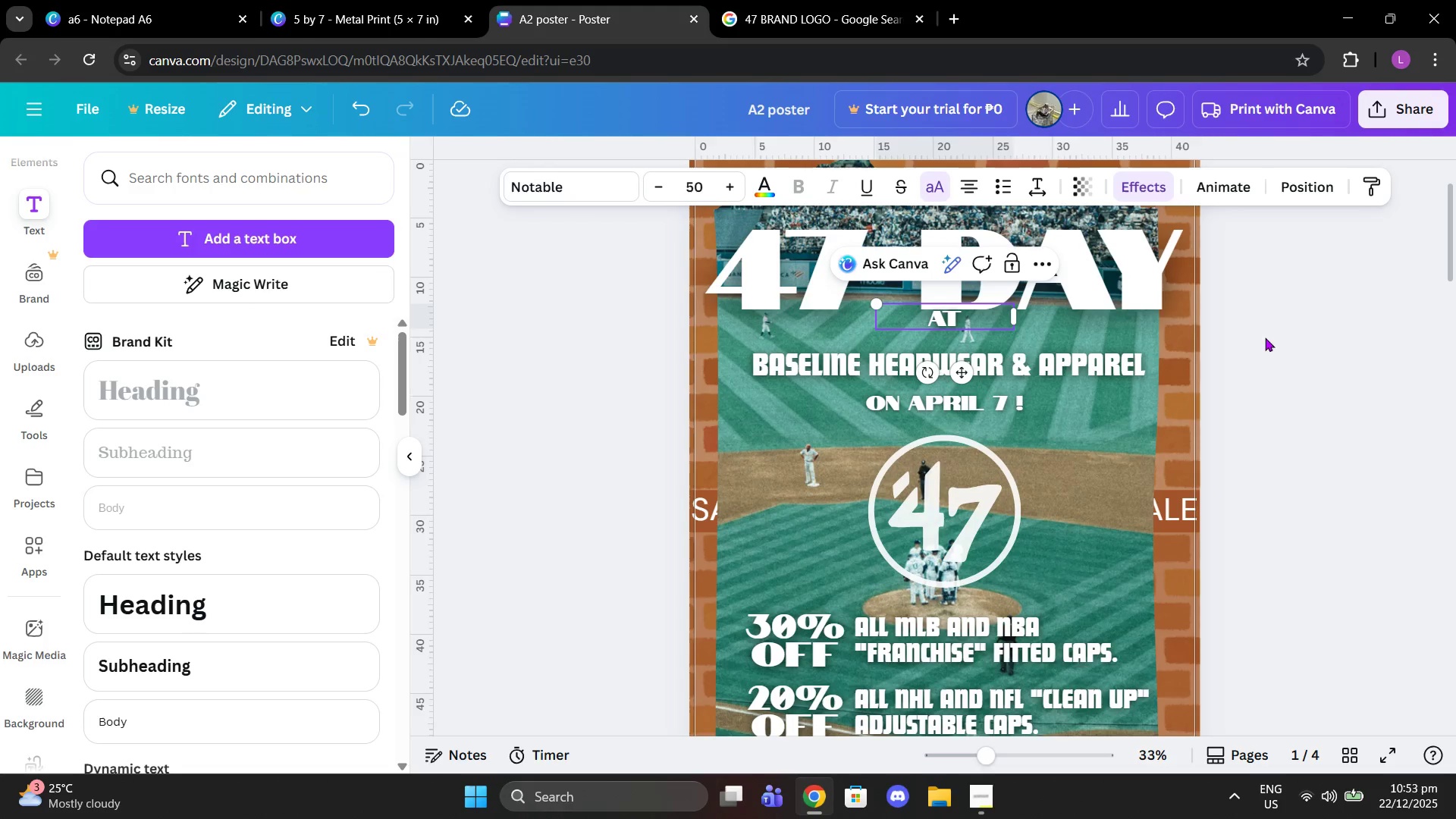 
left_click([1265, 337])
 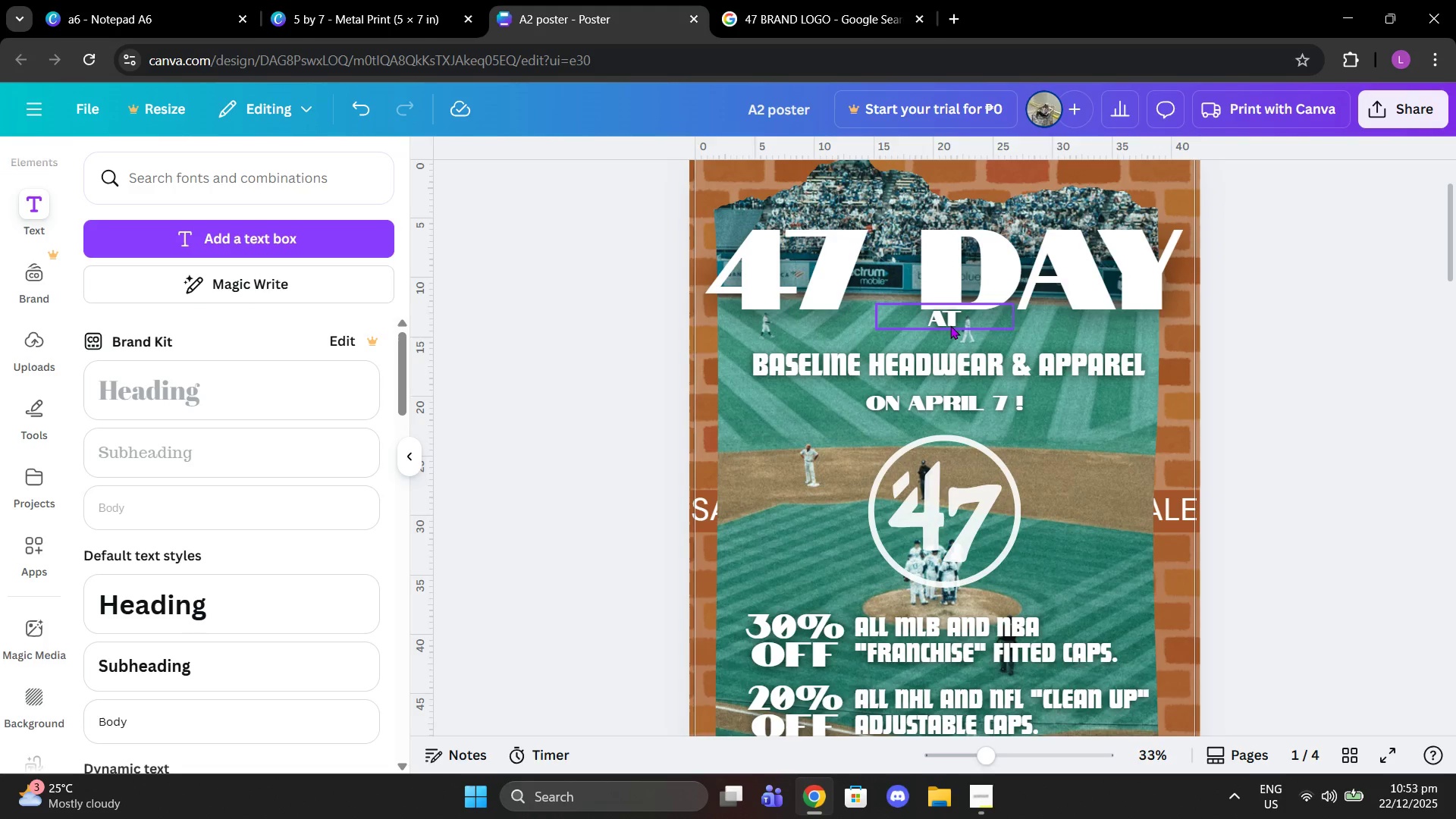 
left_click_drag(start_coordinate=[952, 316], to_coordinate=[952, 328])
 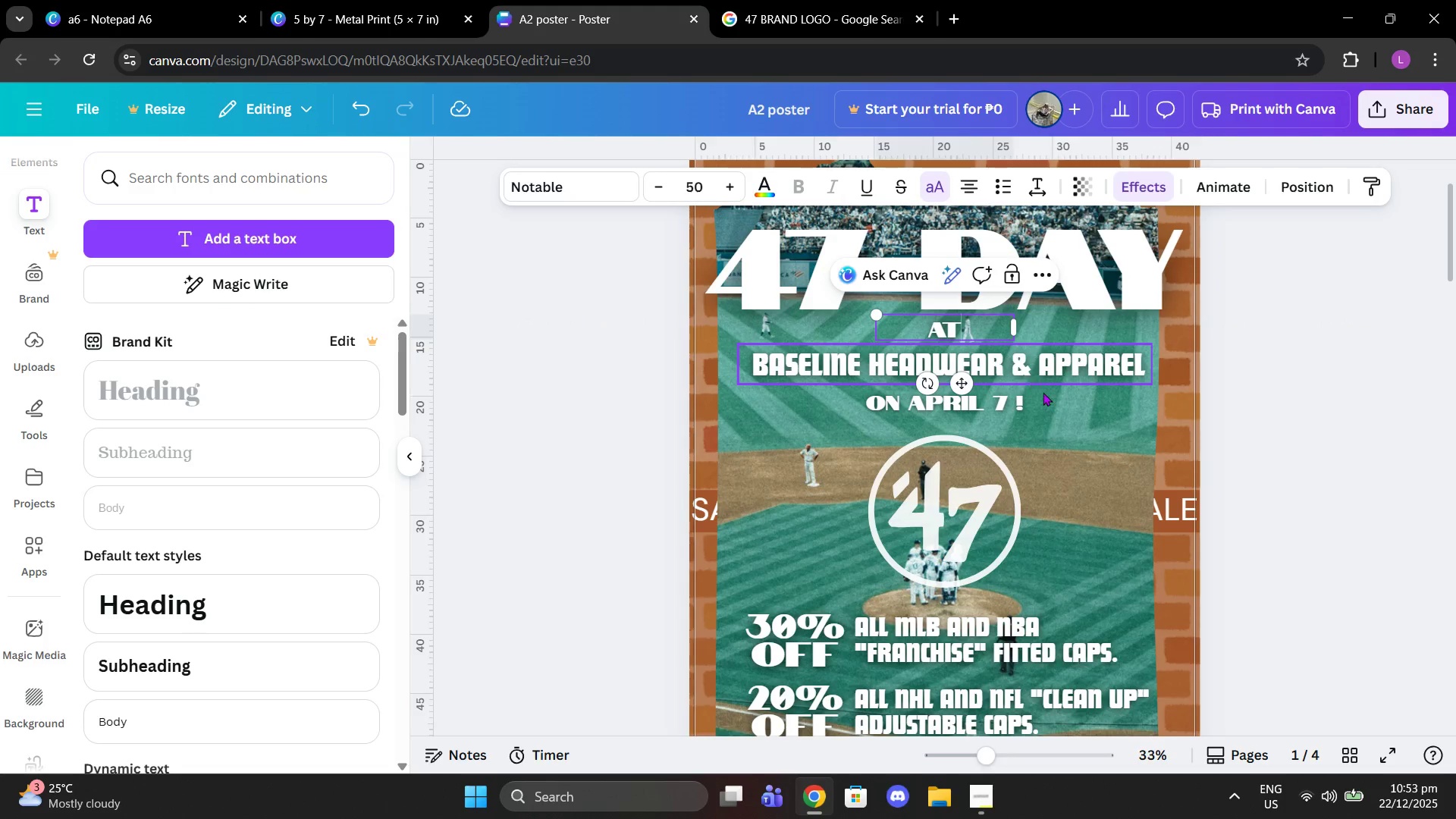 
left_click([1004, 412])
 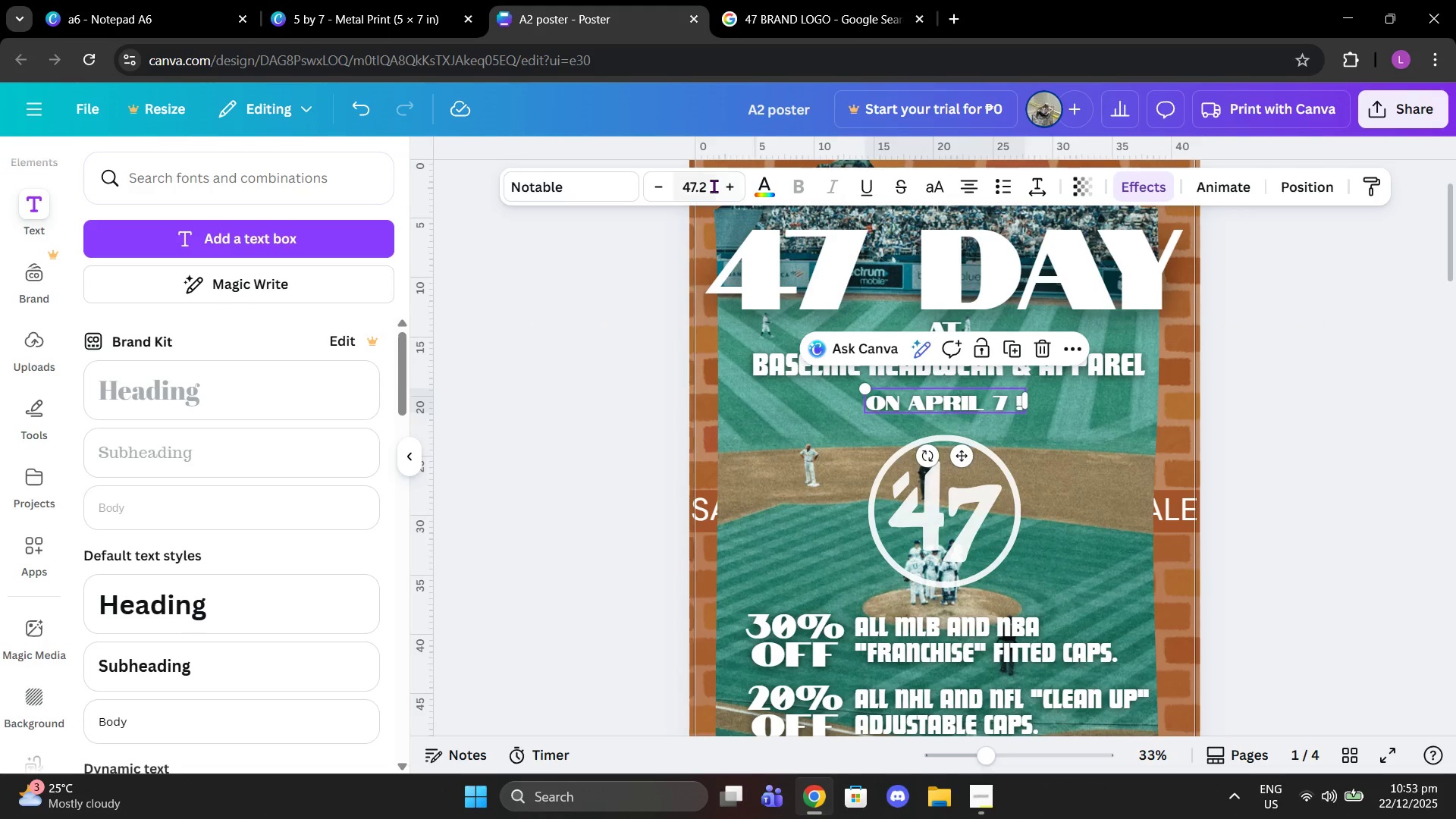 
left_click([714, 186])
 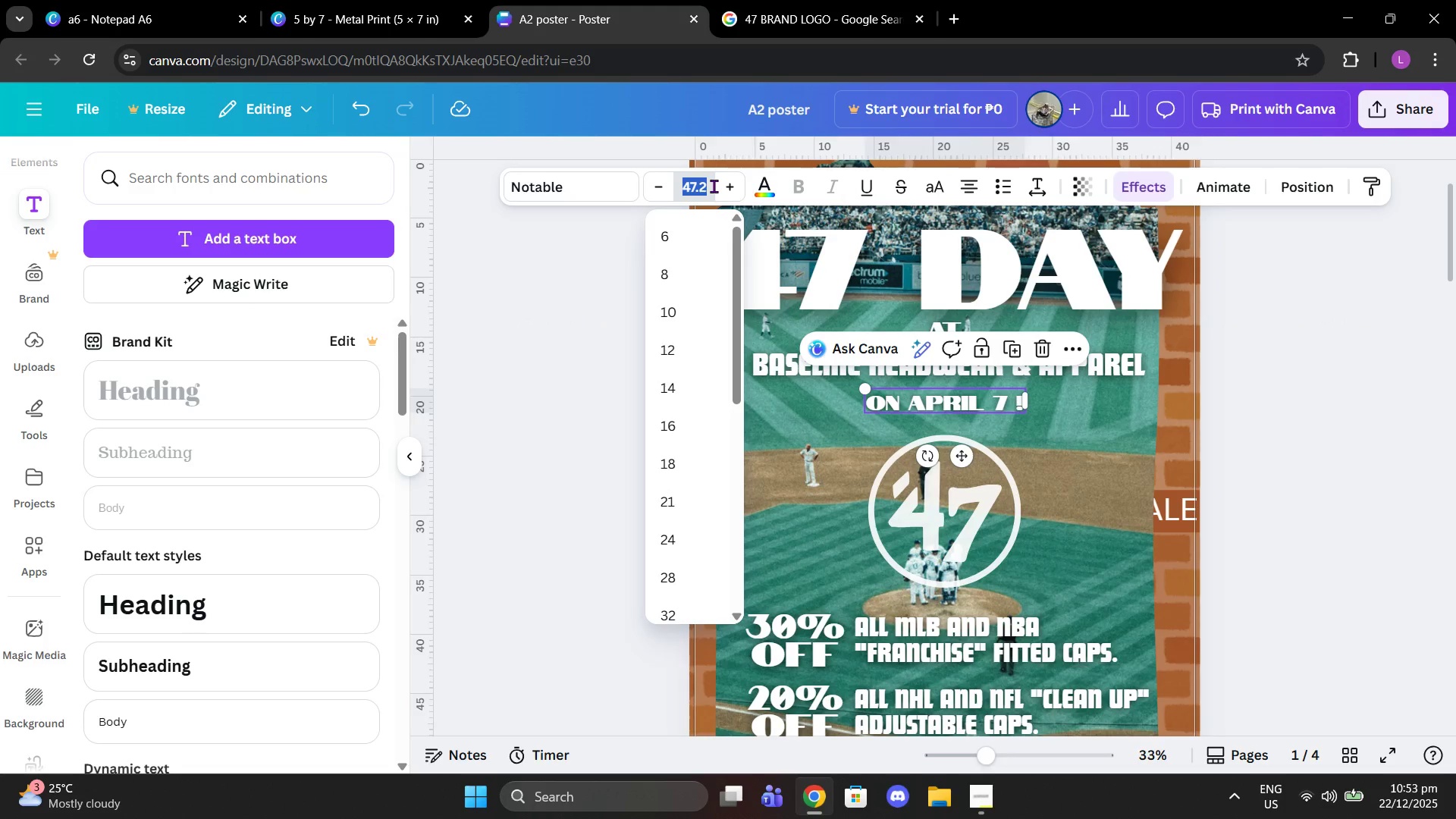 
type(560)
key(Backspace)
key(Backspace)
type(0)
 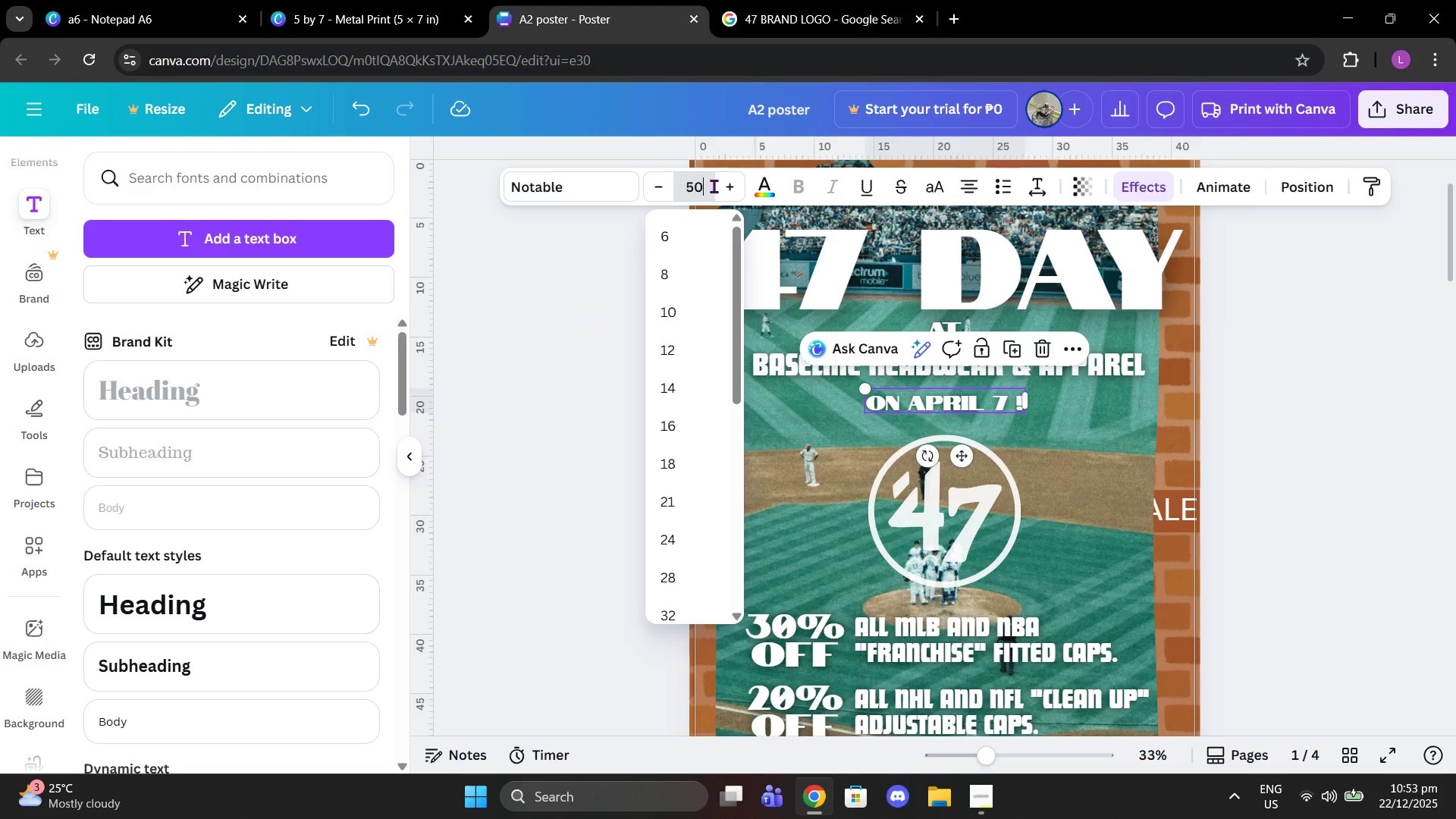 
key(Enter)
 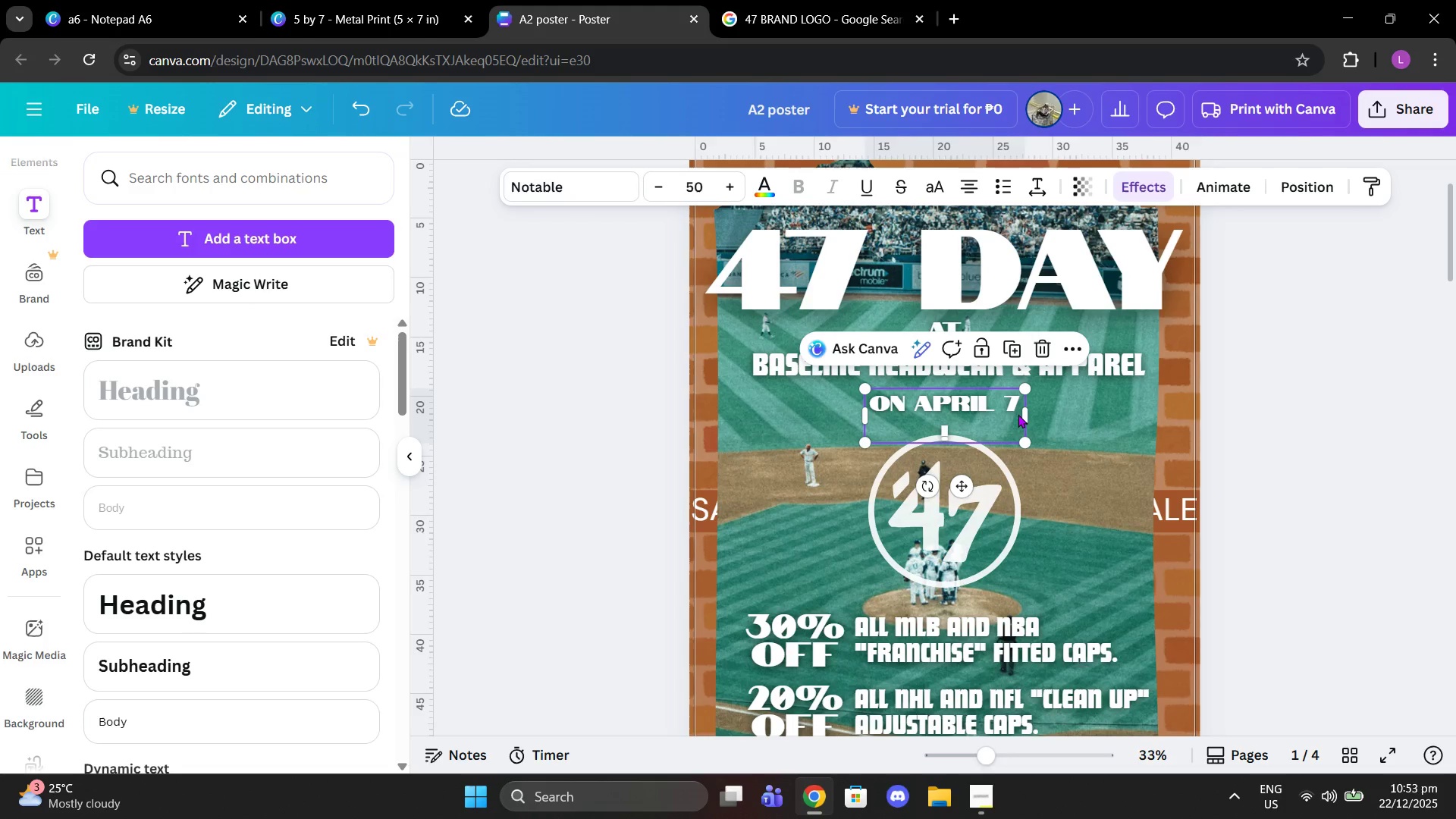 
left_click_drag(start_coordinate=[1025, 415], to_coordinate=[1040, 415])
 